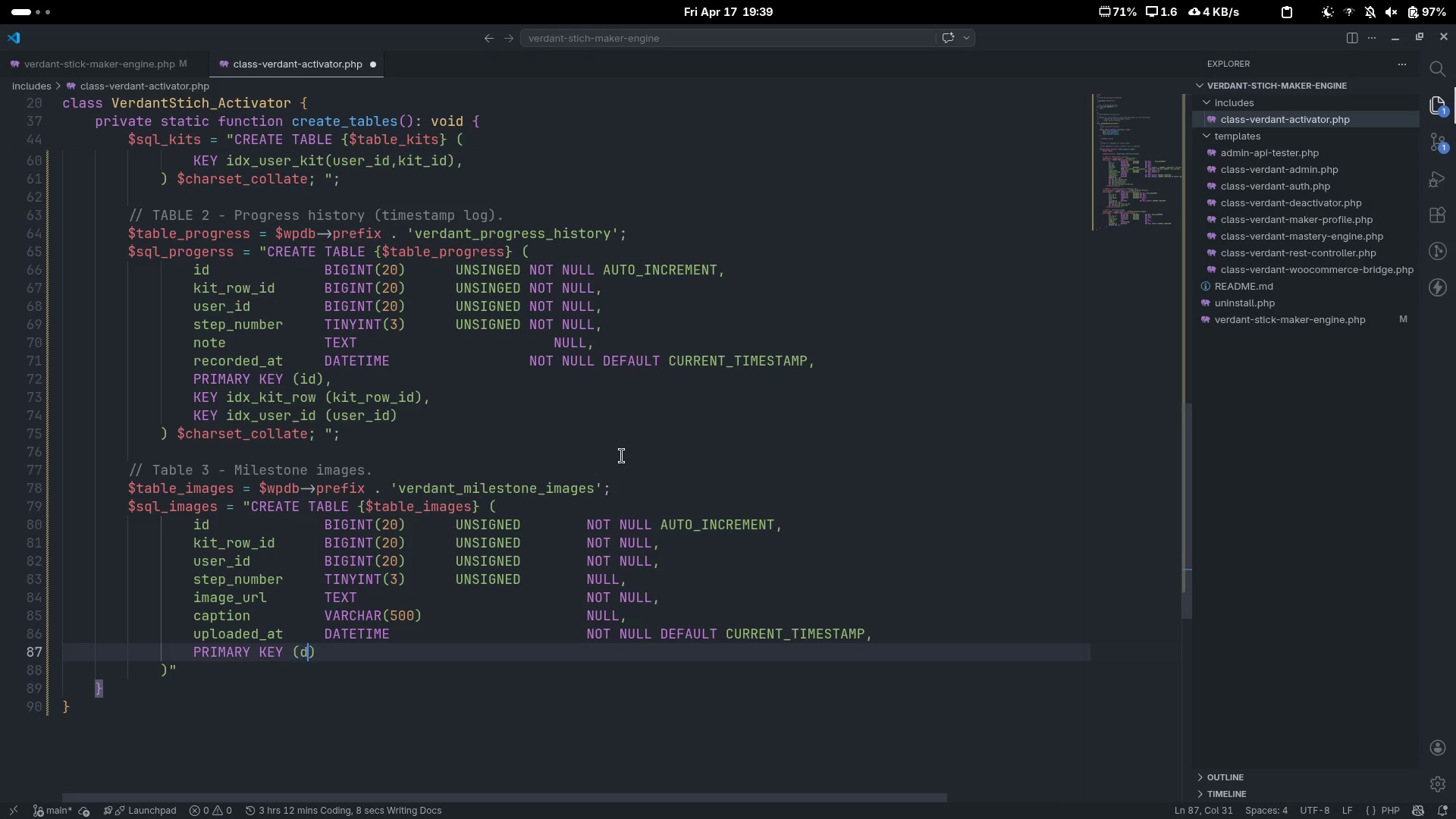 
 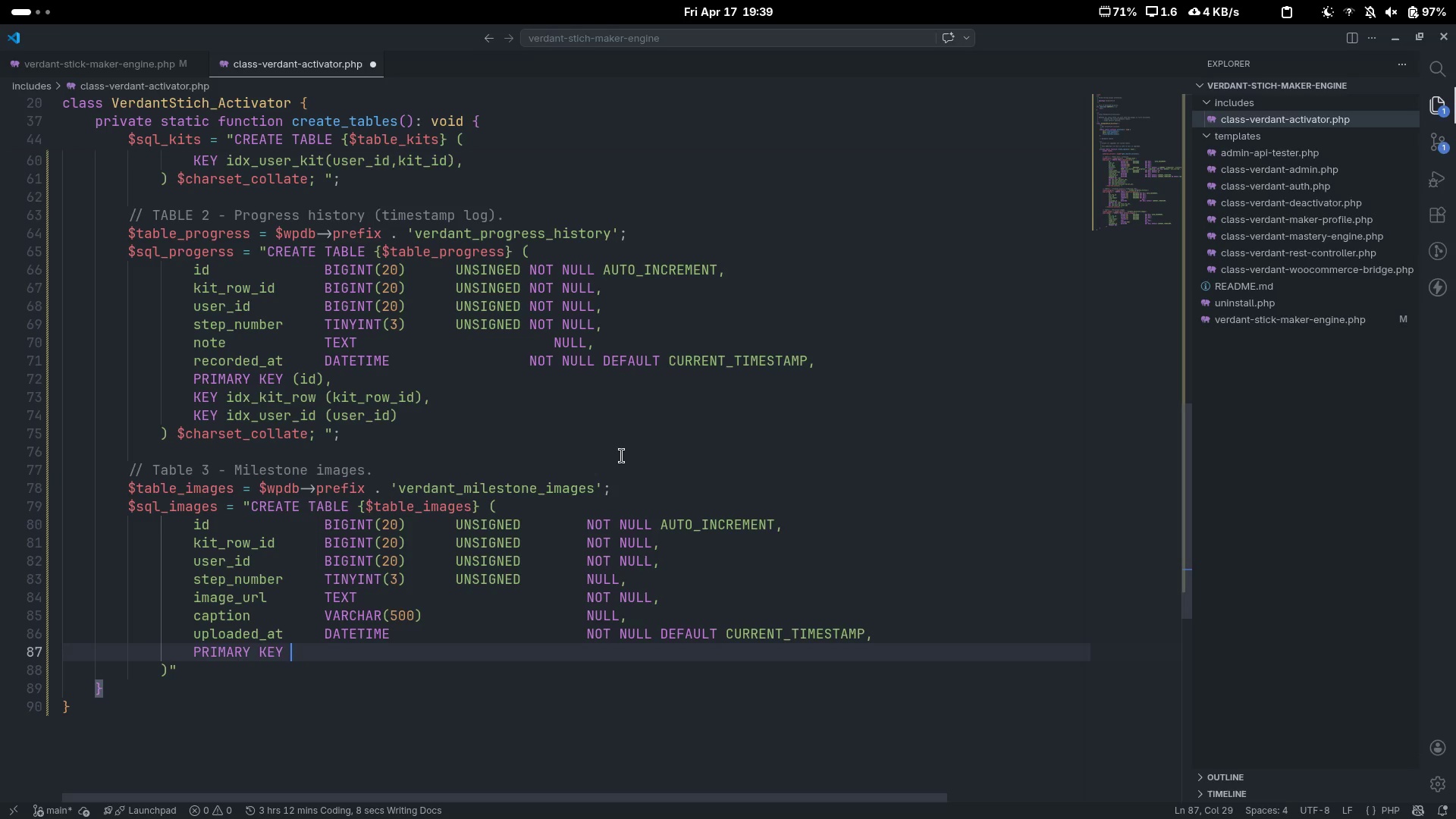 
key(ArrowLeft)
 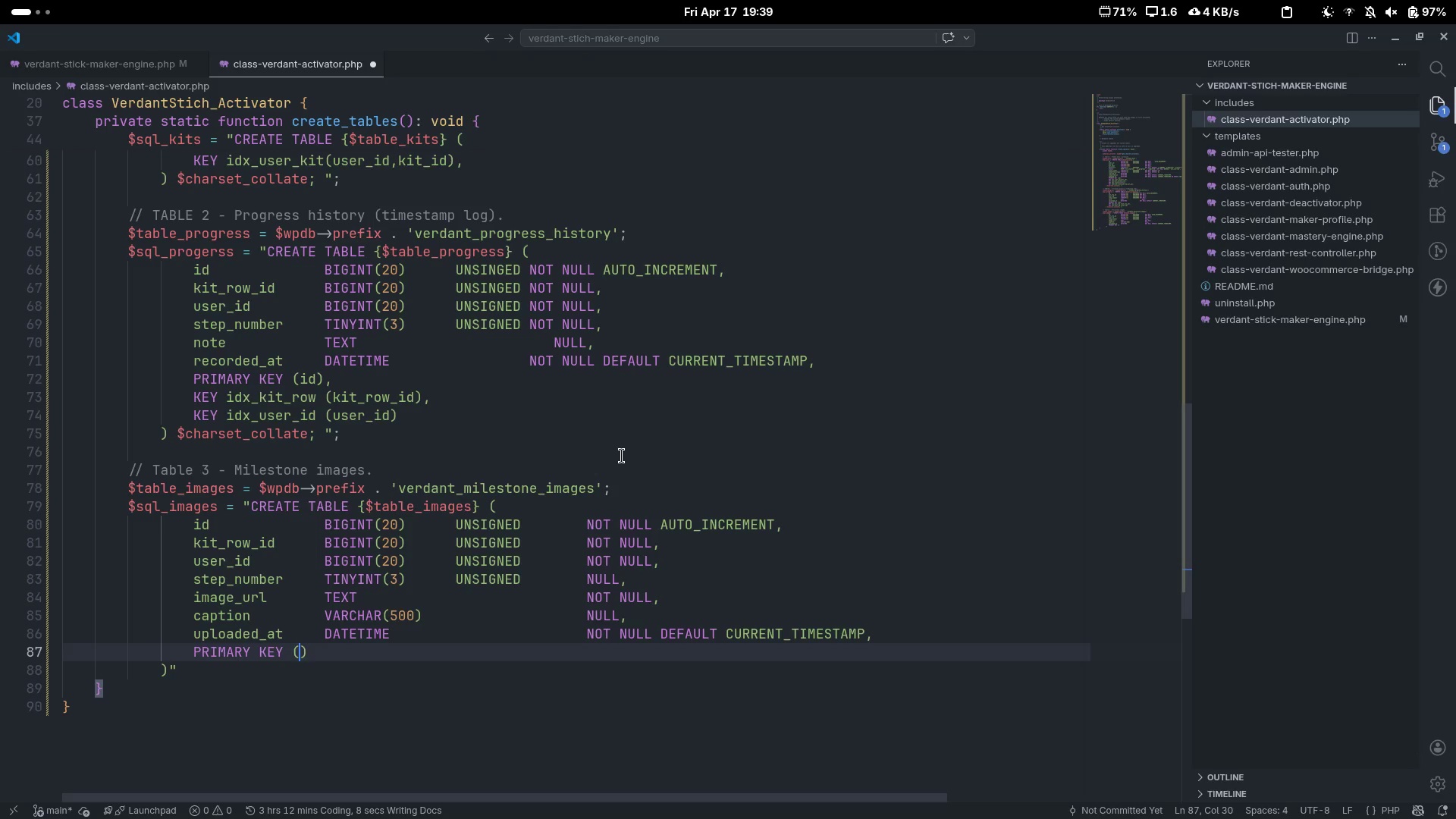 
type(d)
key(Backspace)
type(id)
 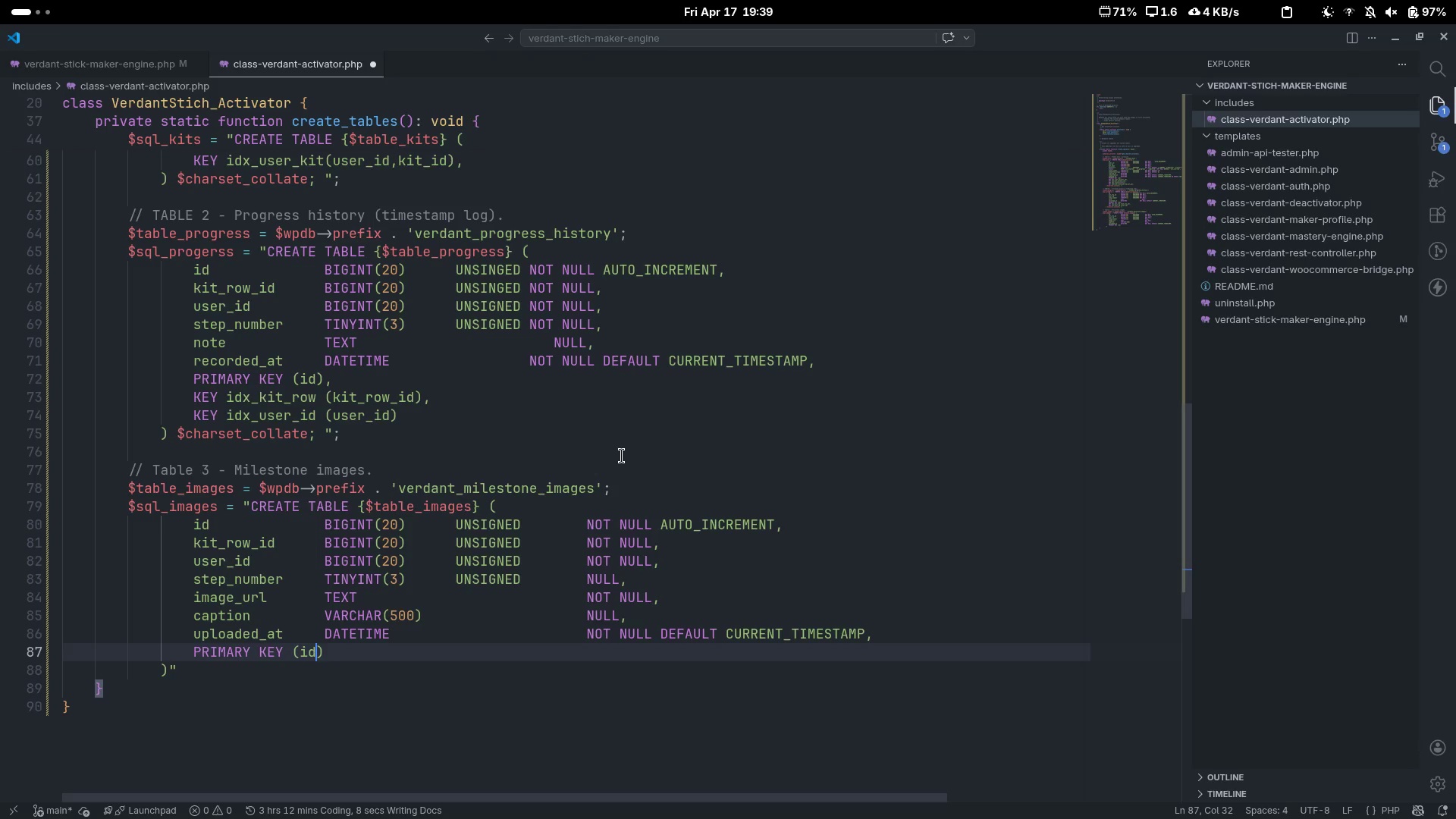 
key(ArrowRight)
 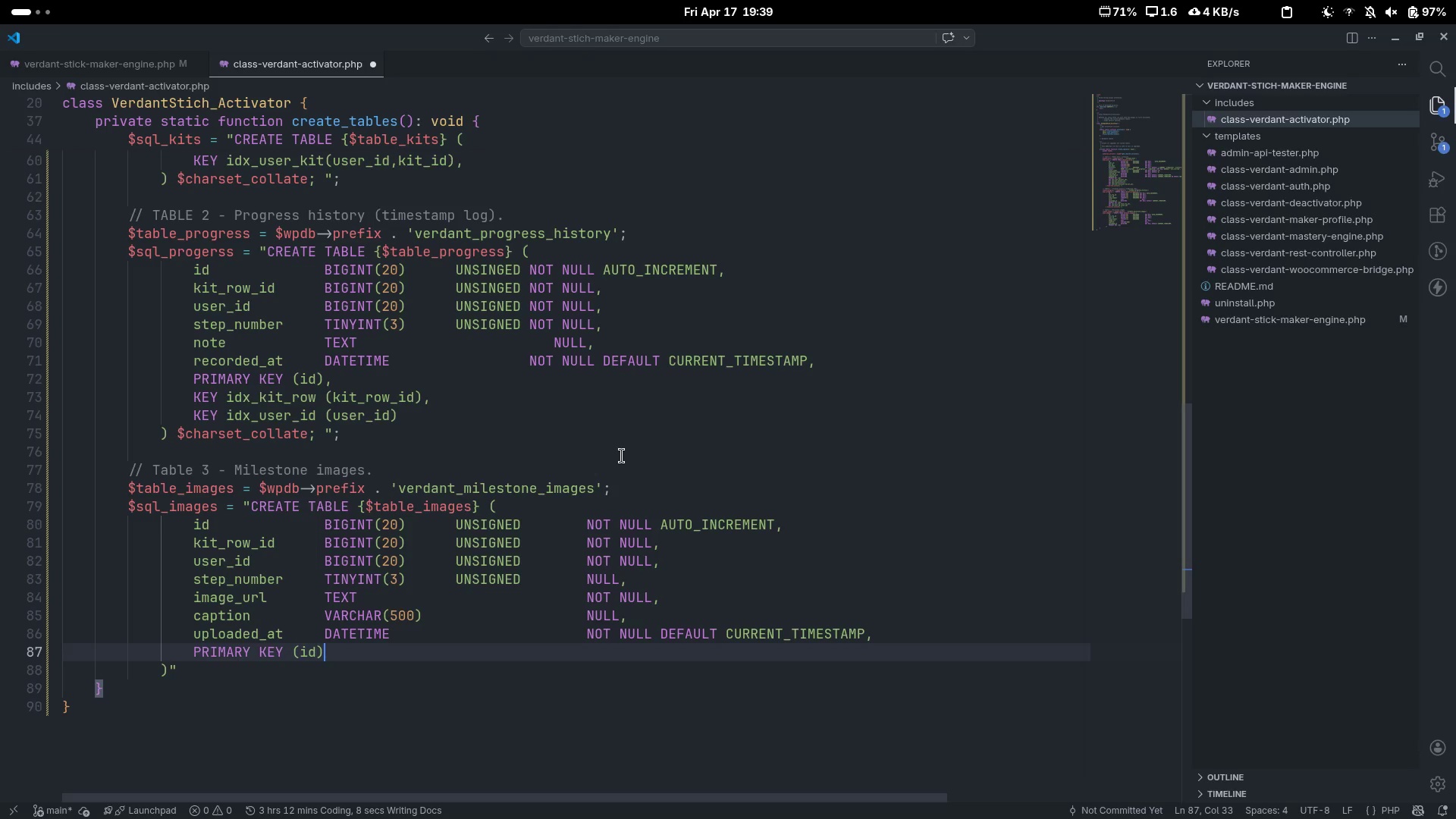 
key(Comma)
 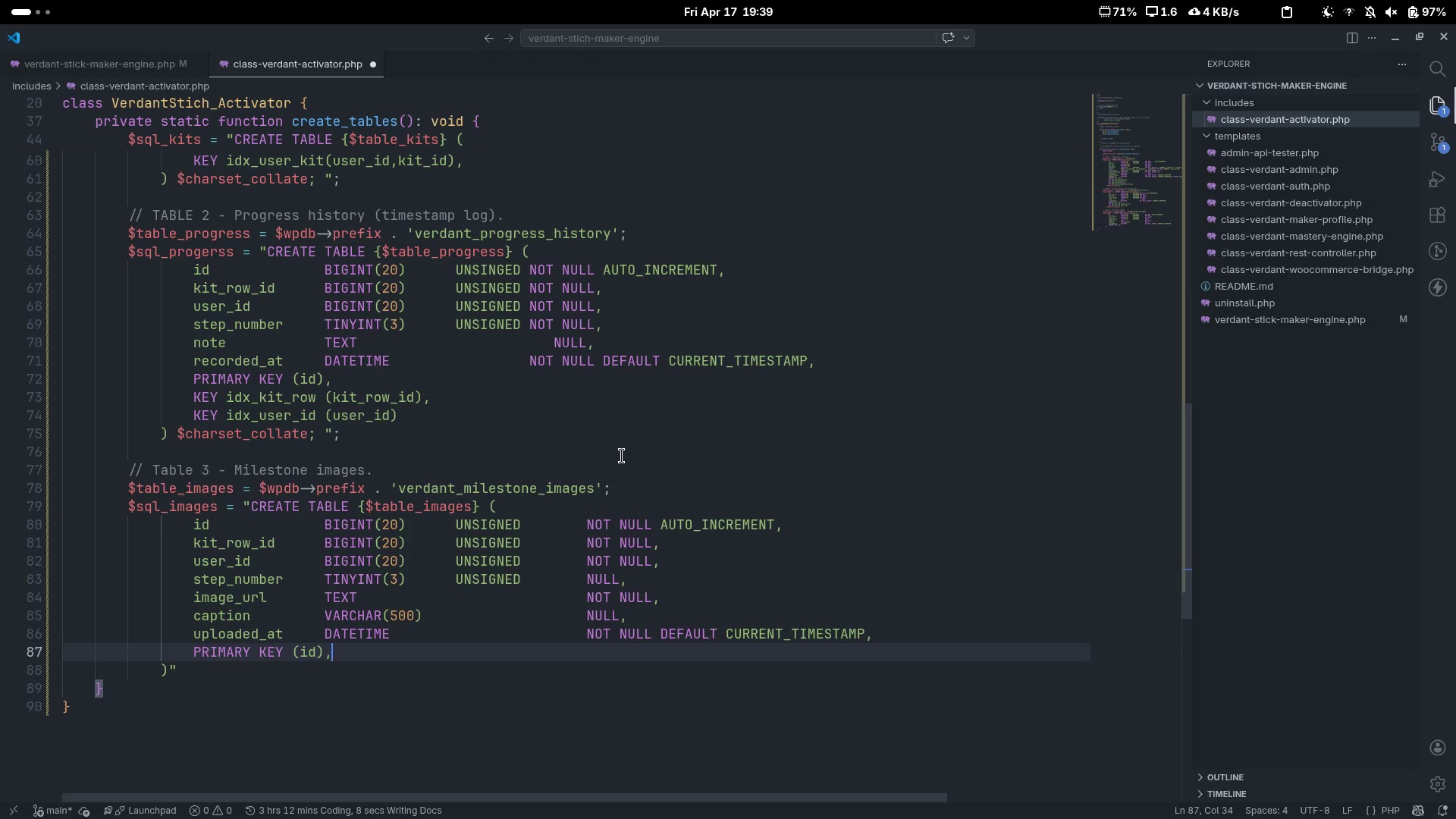 
key(Enter)
 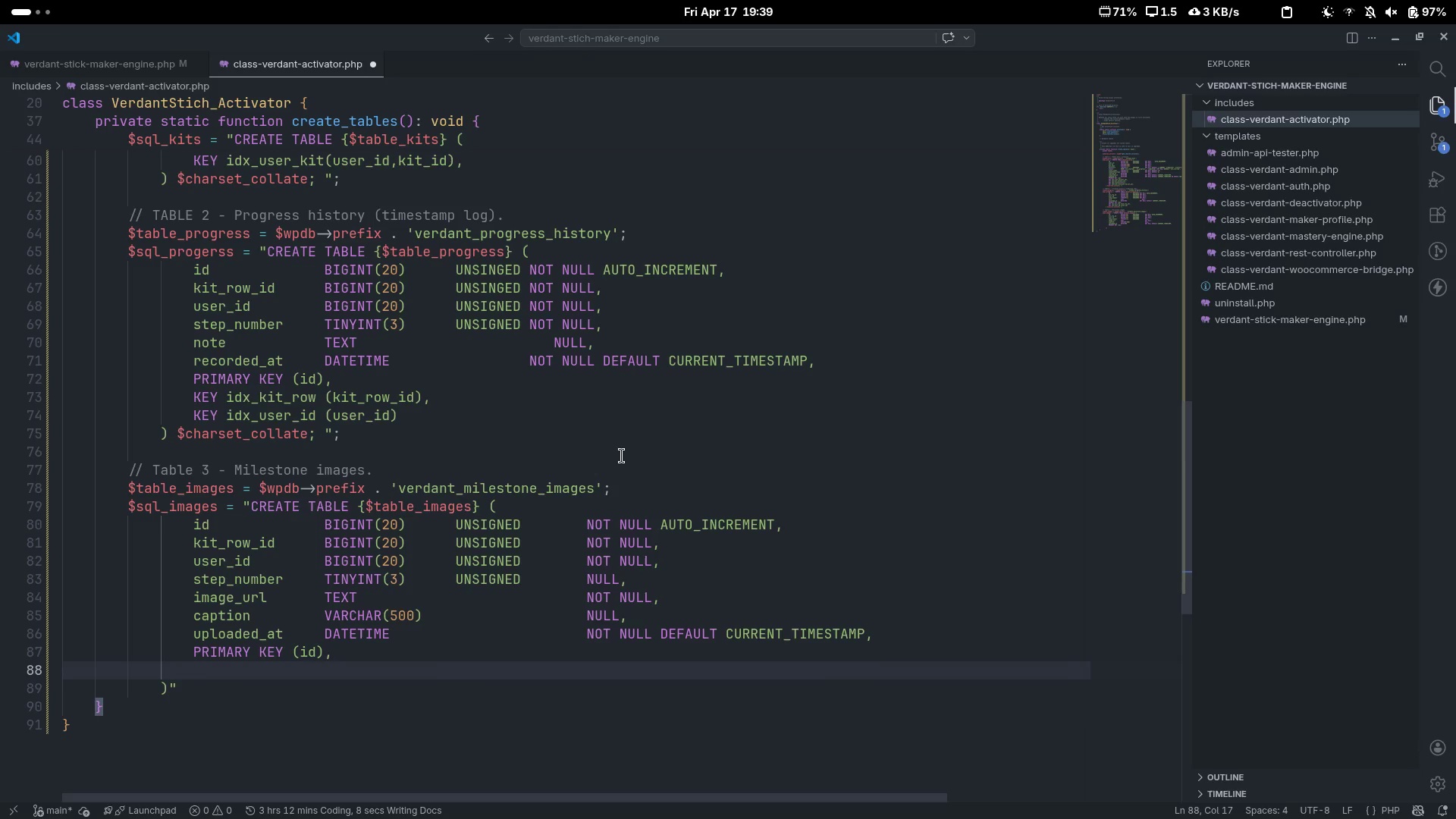 
type(KEY idx_jit_)
key(Backspace)
key(Backspace)
key(Backspace)
key(Backspace)
type(kit_row ())
 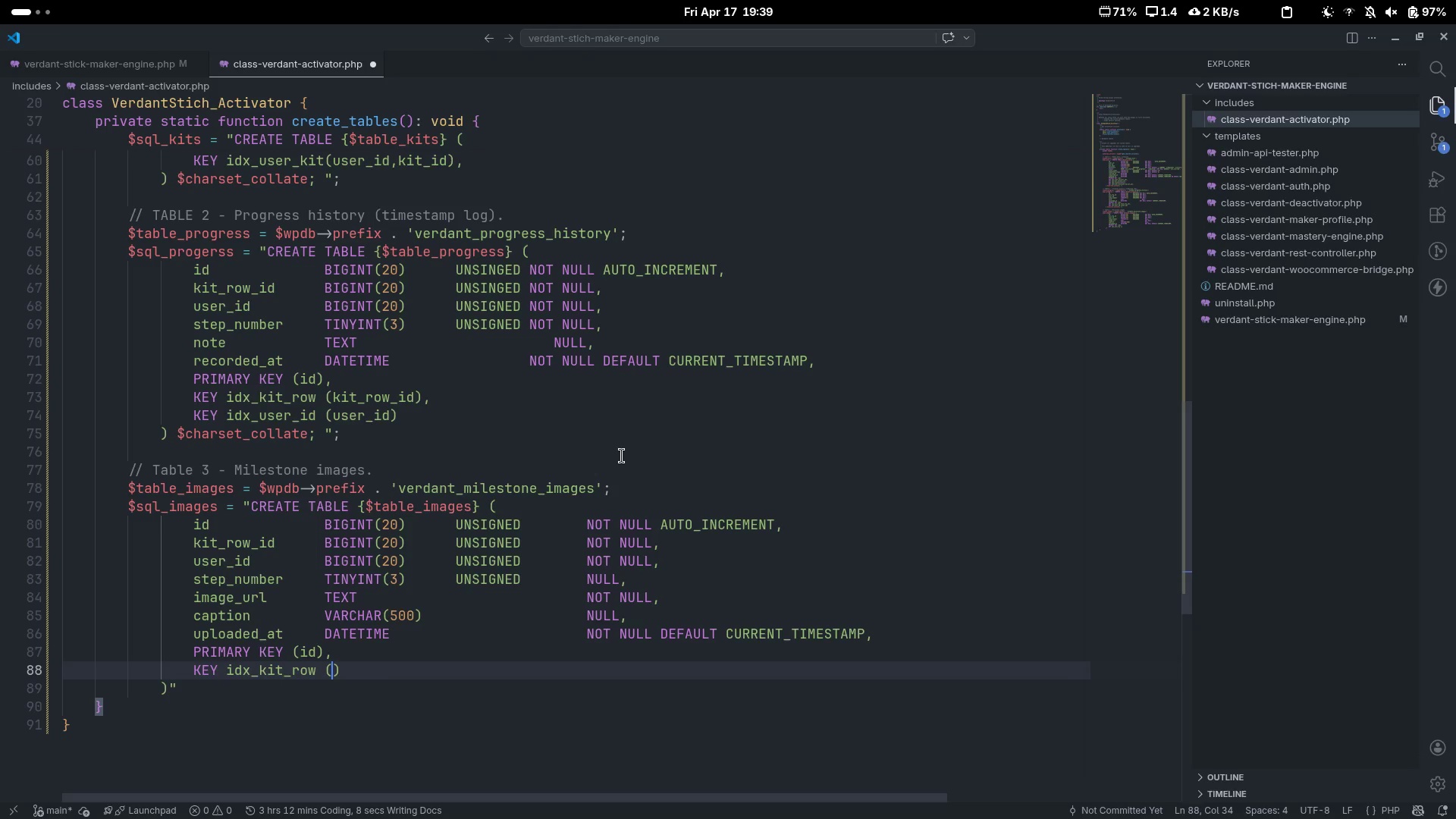 
 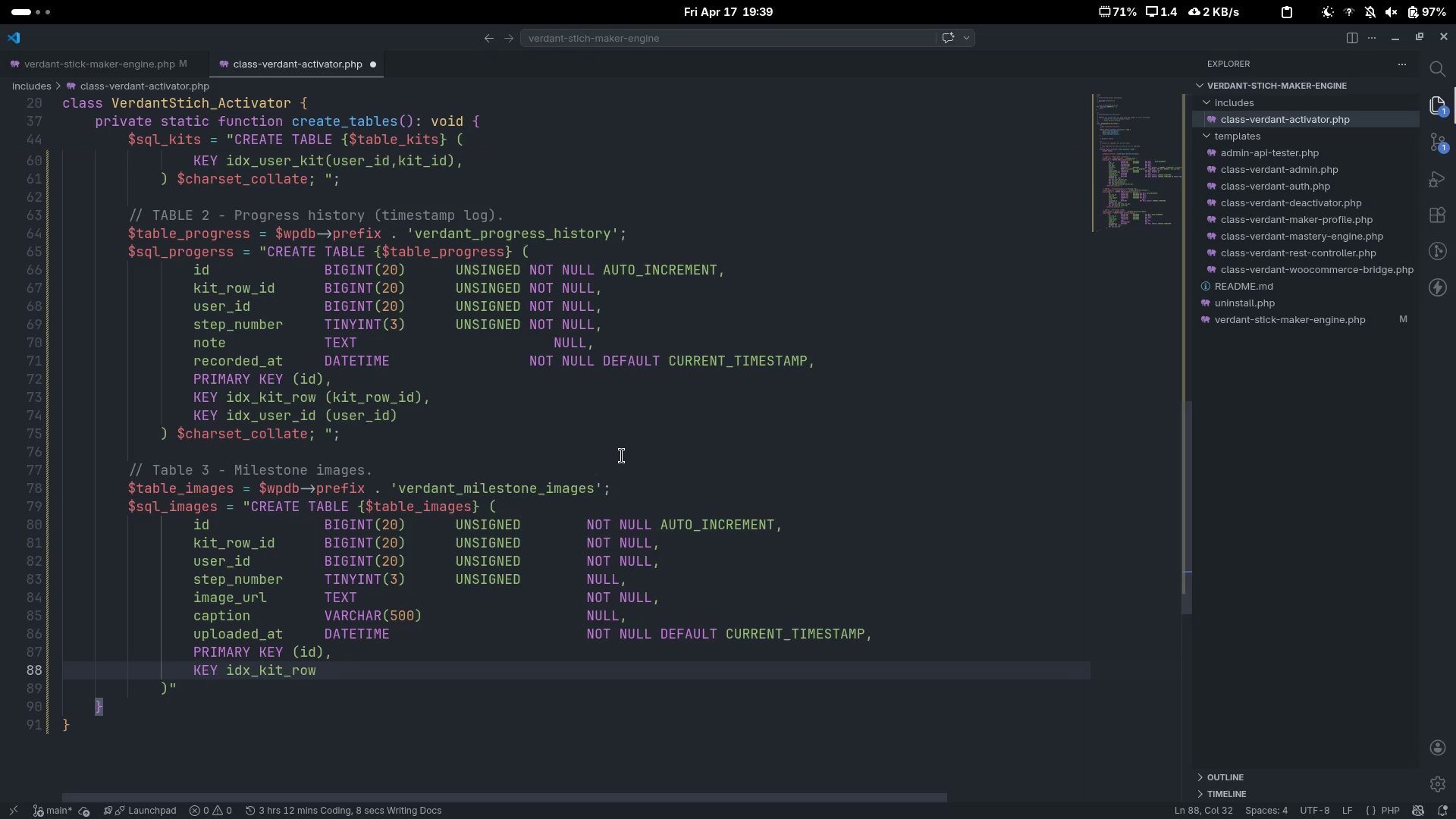 
key(ArrowLeft)
 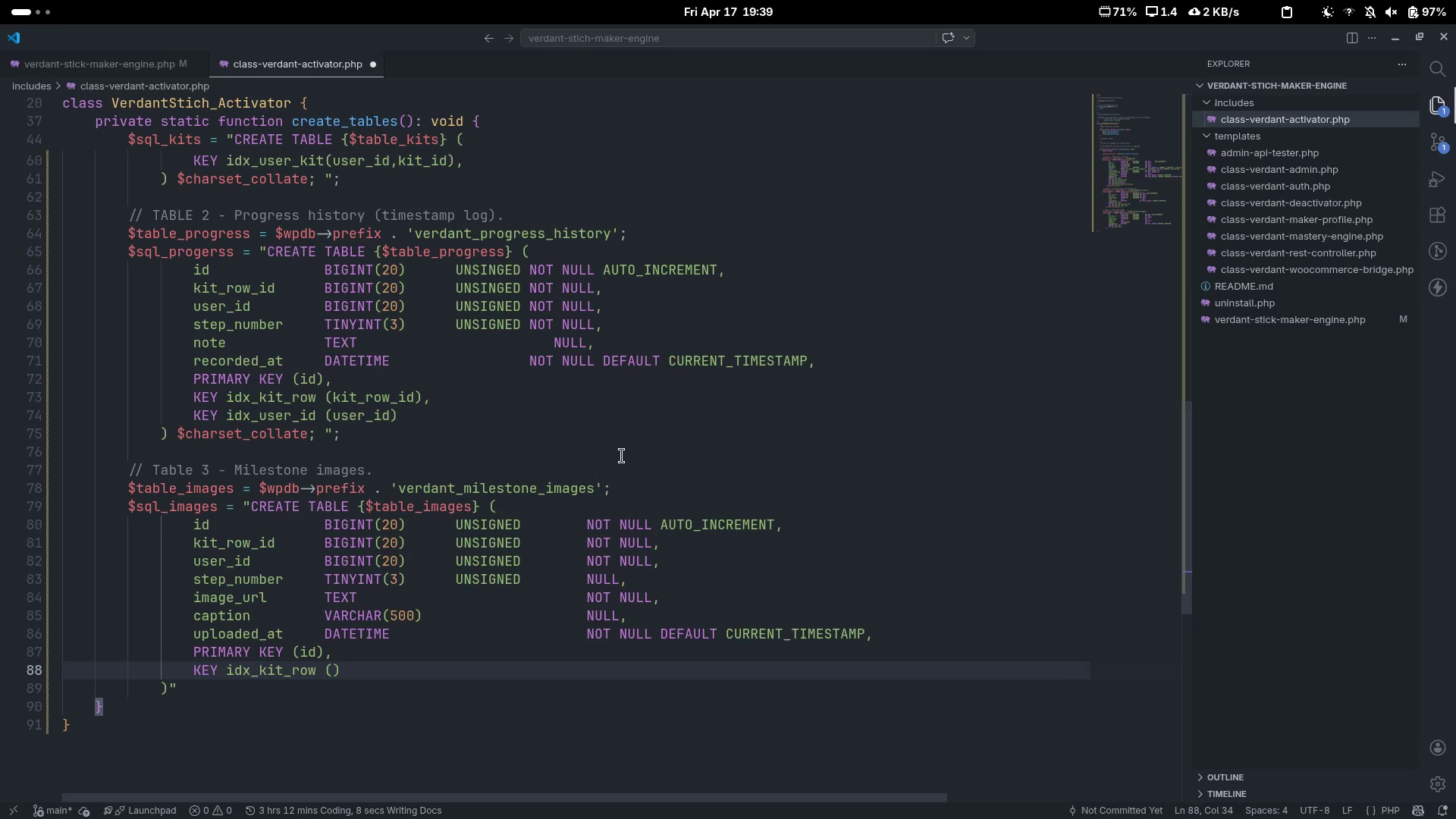 
type(kot_)
key(Backspace)
key(Backspace)
key(Backspace)
type(it_row_id)
 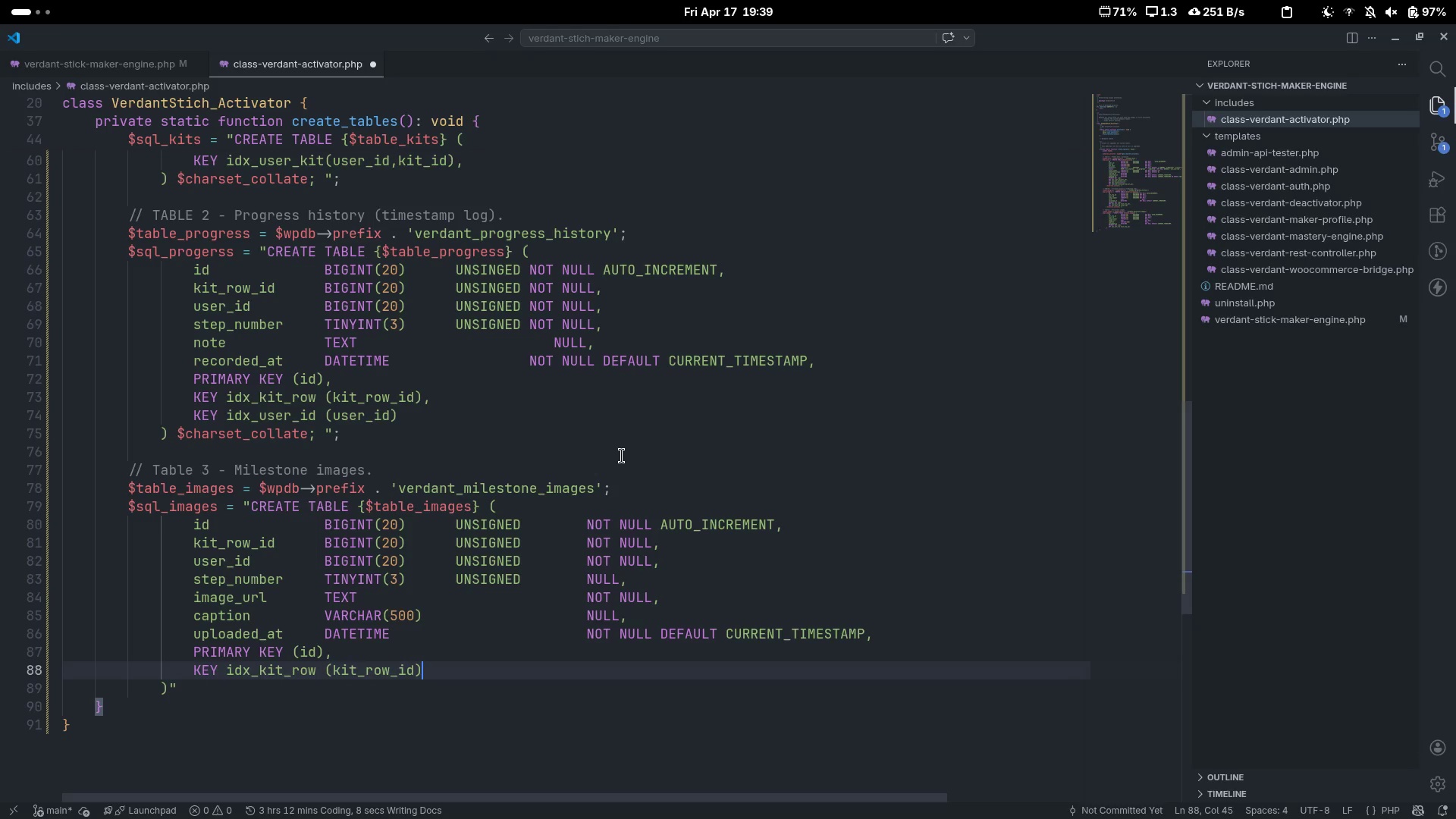 
 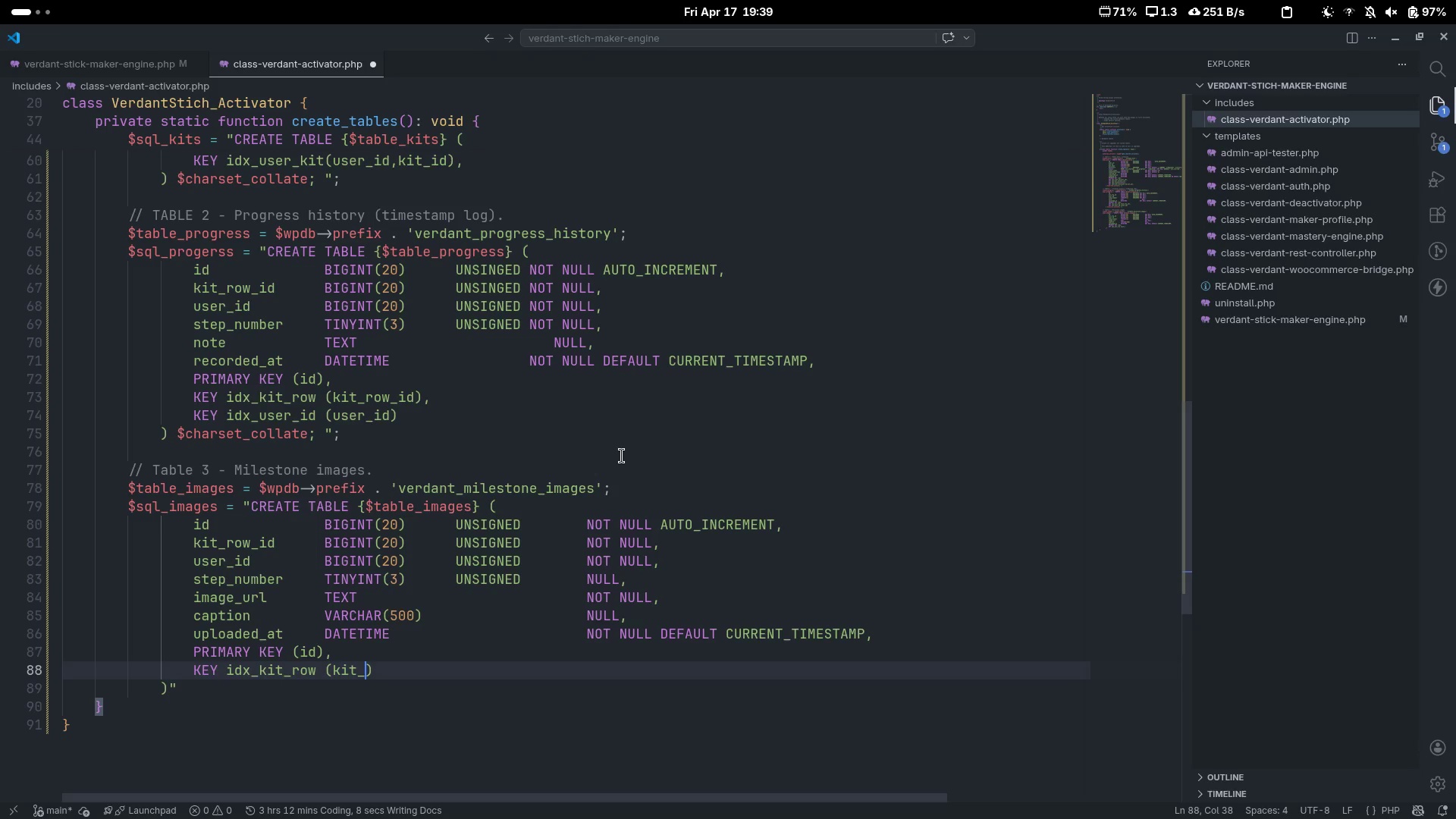 
key(Control+ControlLeft)
 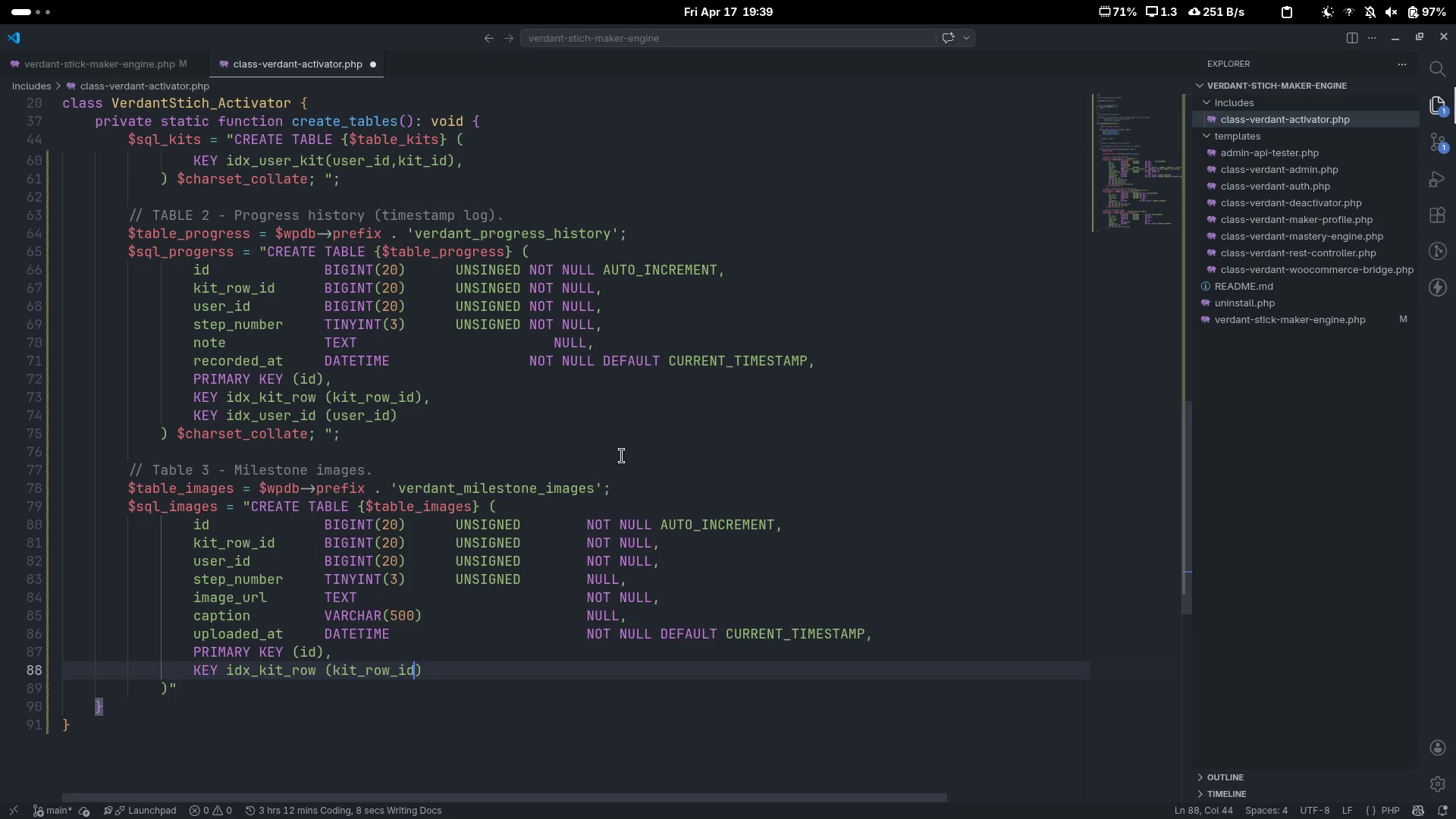 
key(Control+ArrowRight)
 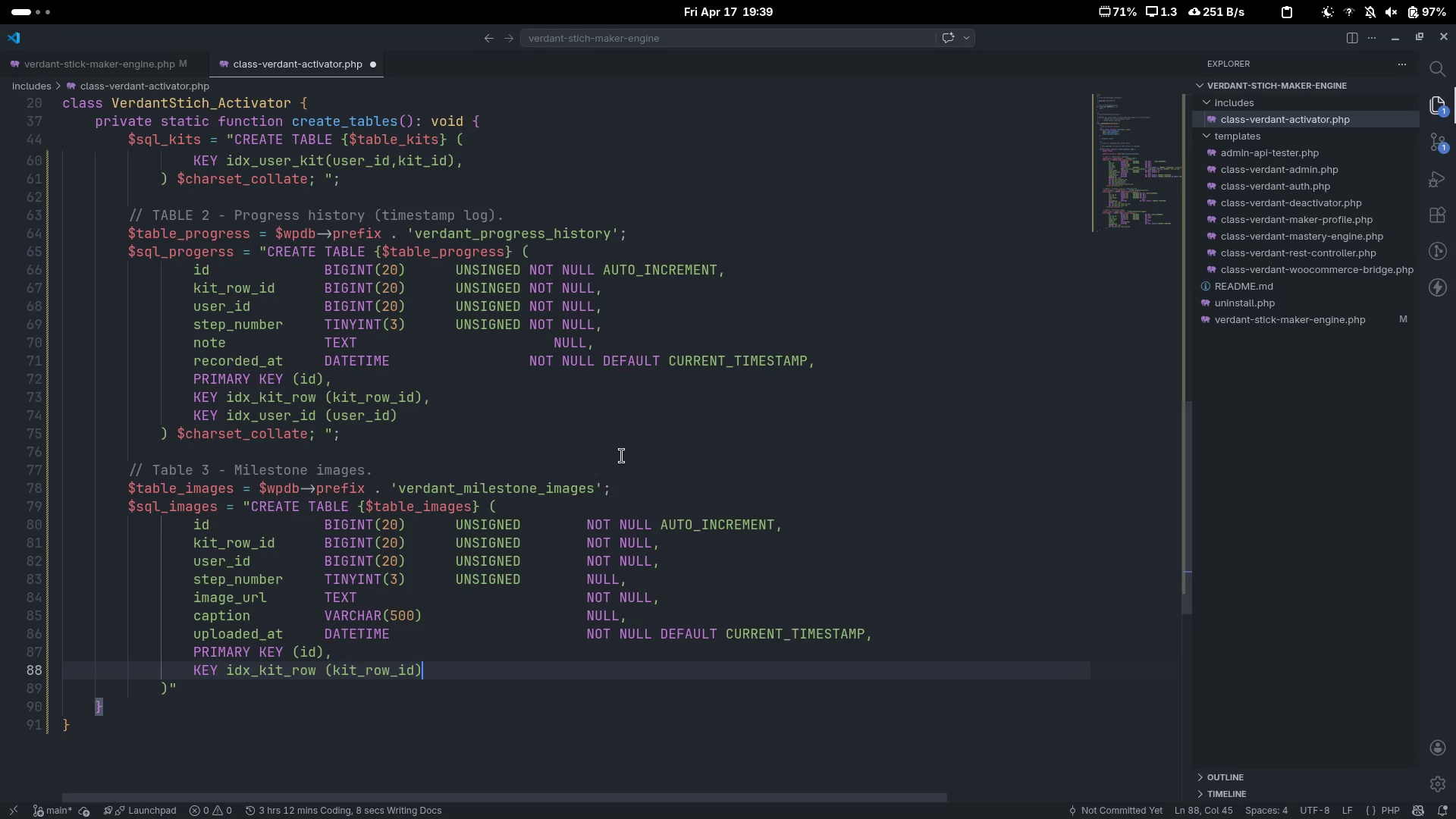 
key(Comma)
 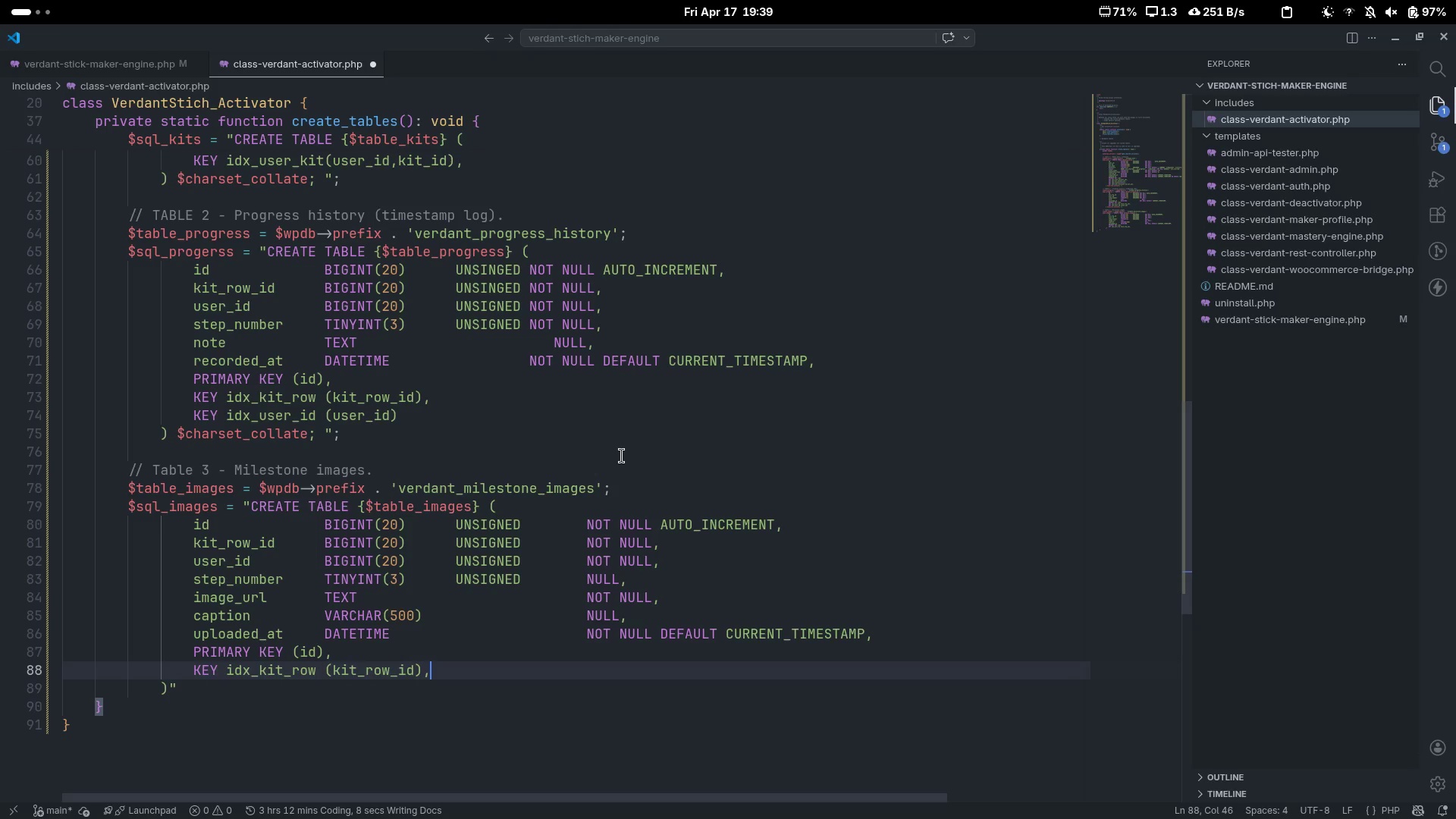 
key(Enter)
 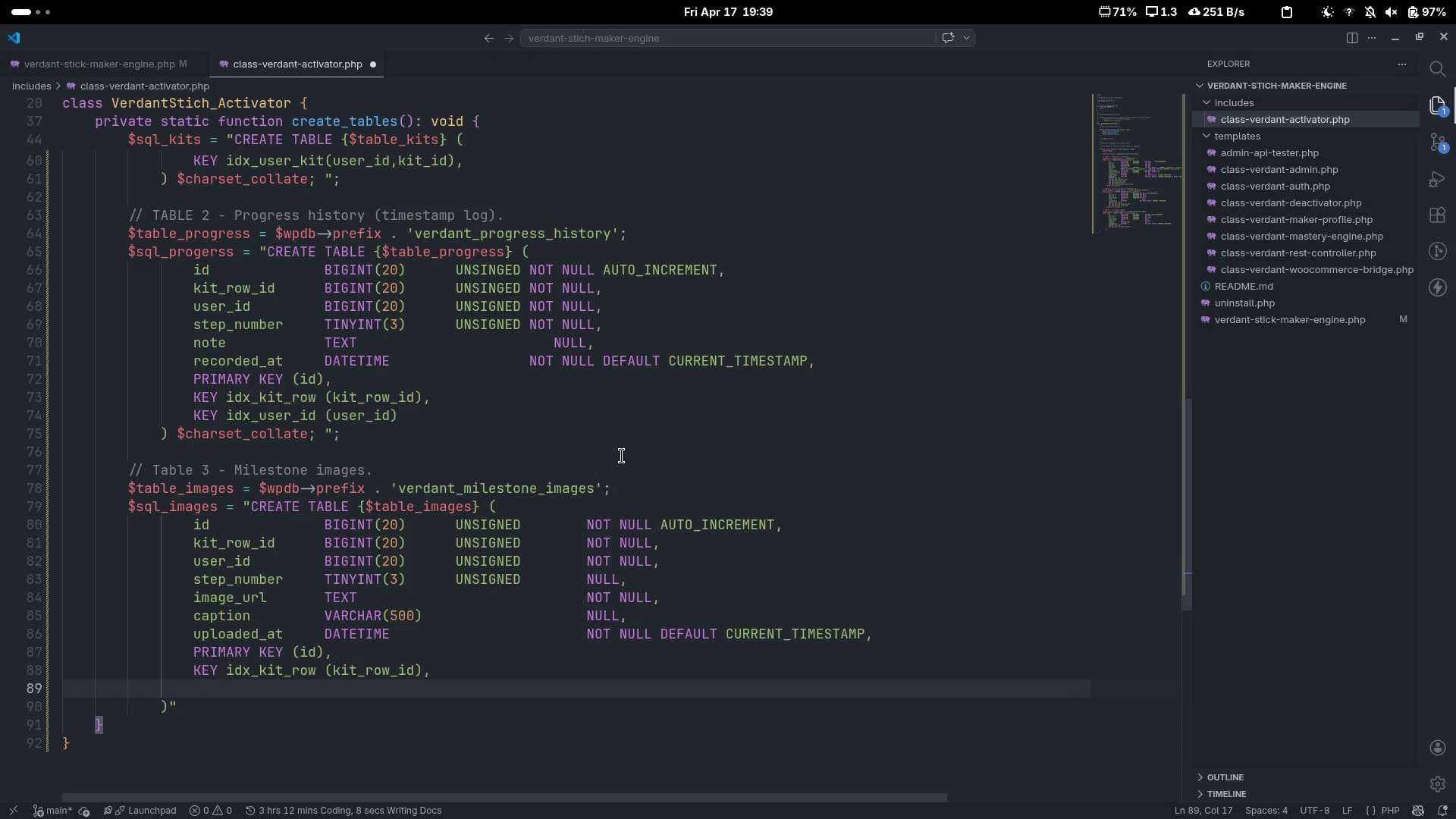 
type(LEU)
key(Backspace)
key(Backspace)
key(Backspace)
type(KEY idx_user_id ())
 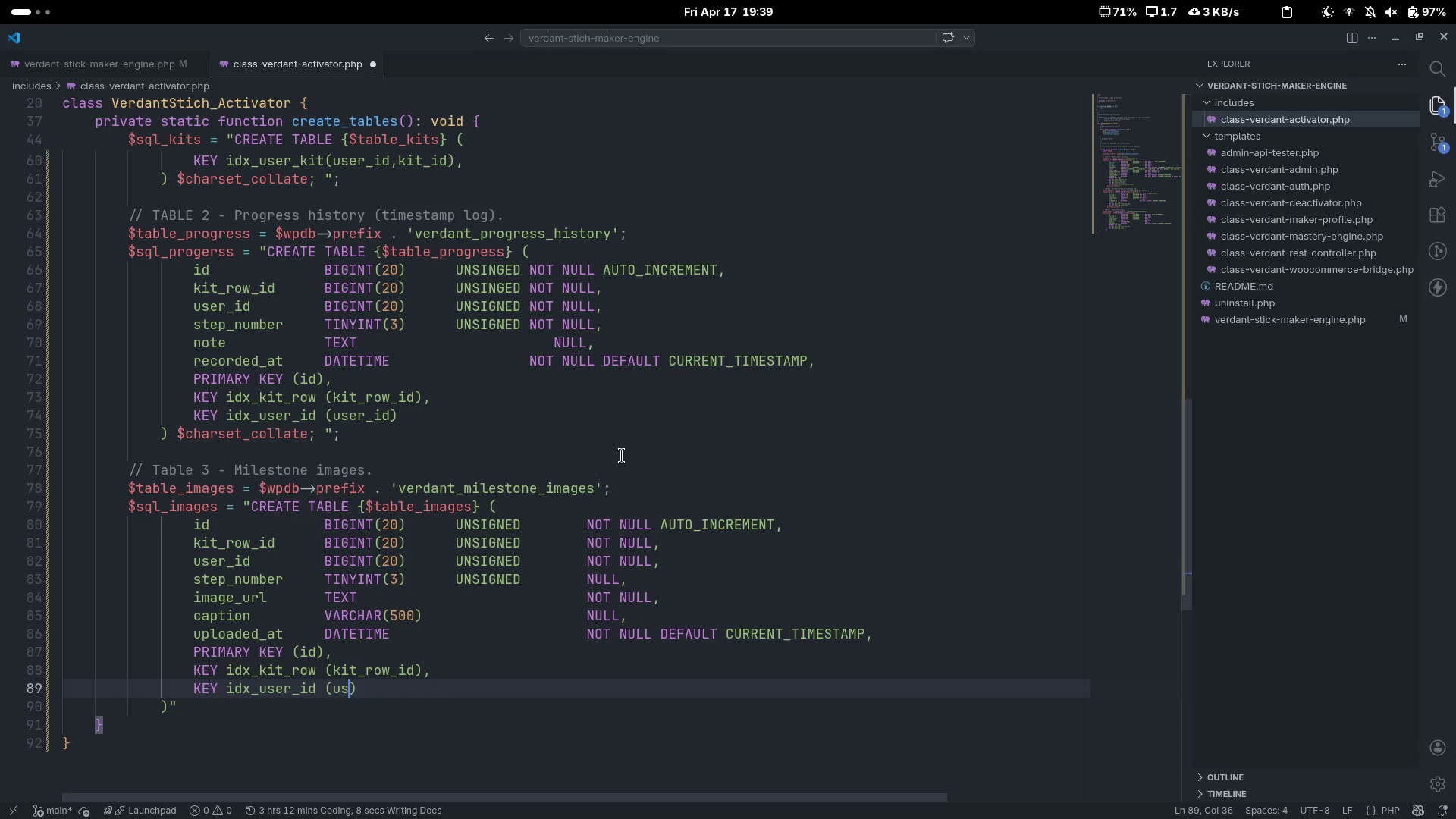 
 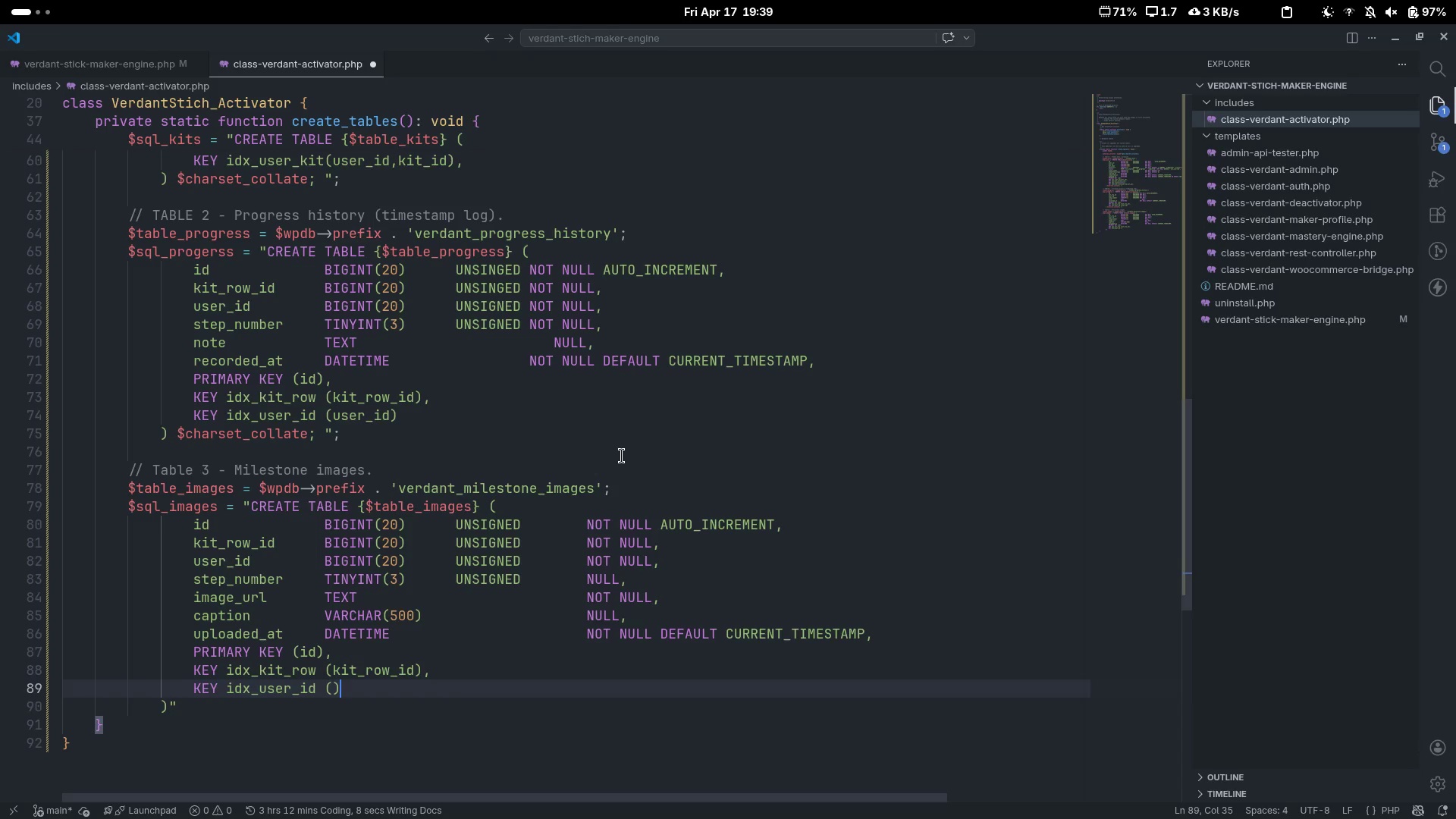 
key(ArrowLeft)
 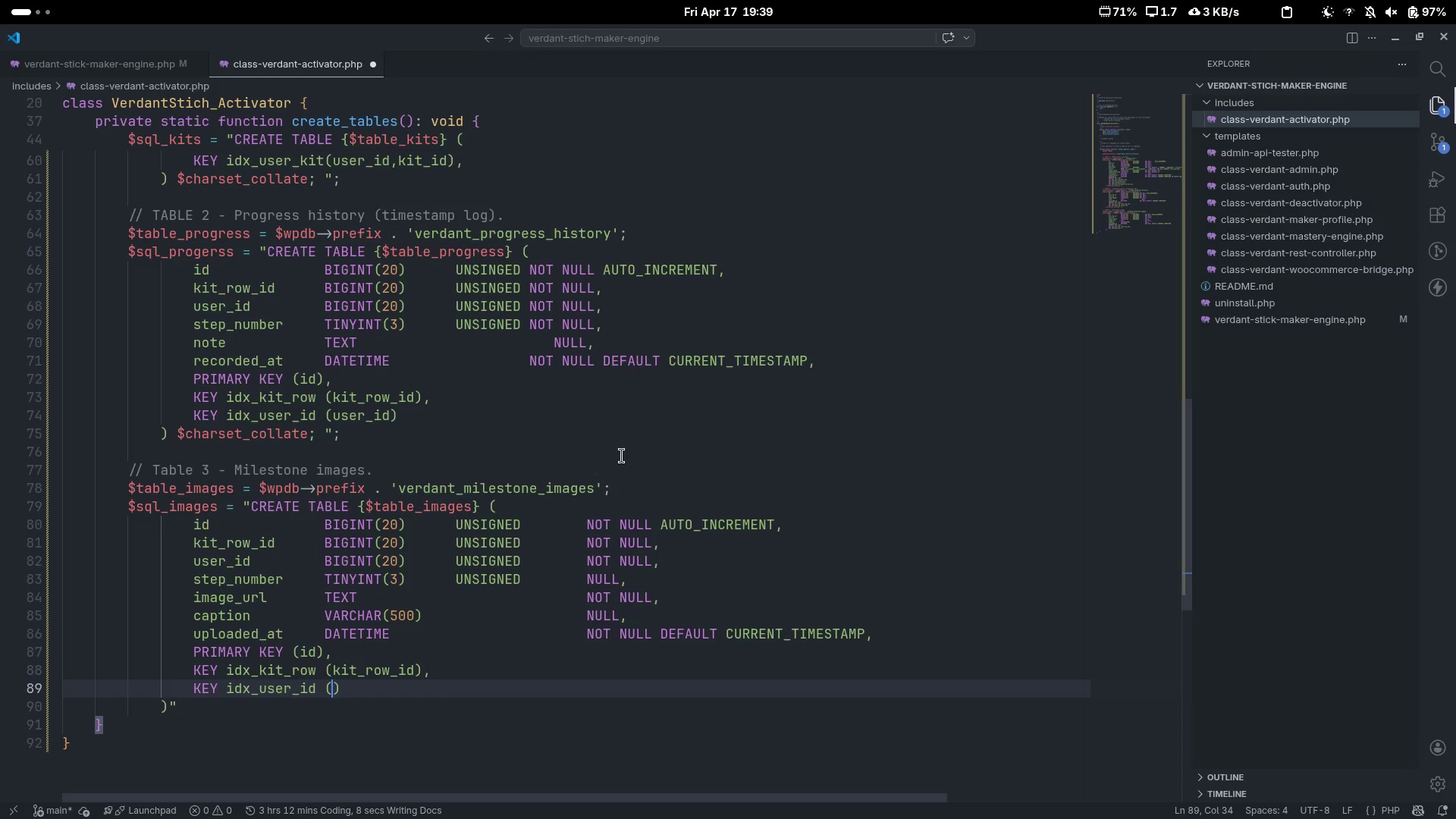 
type(user_id)
 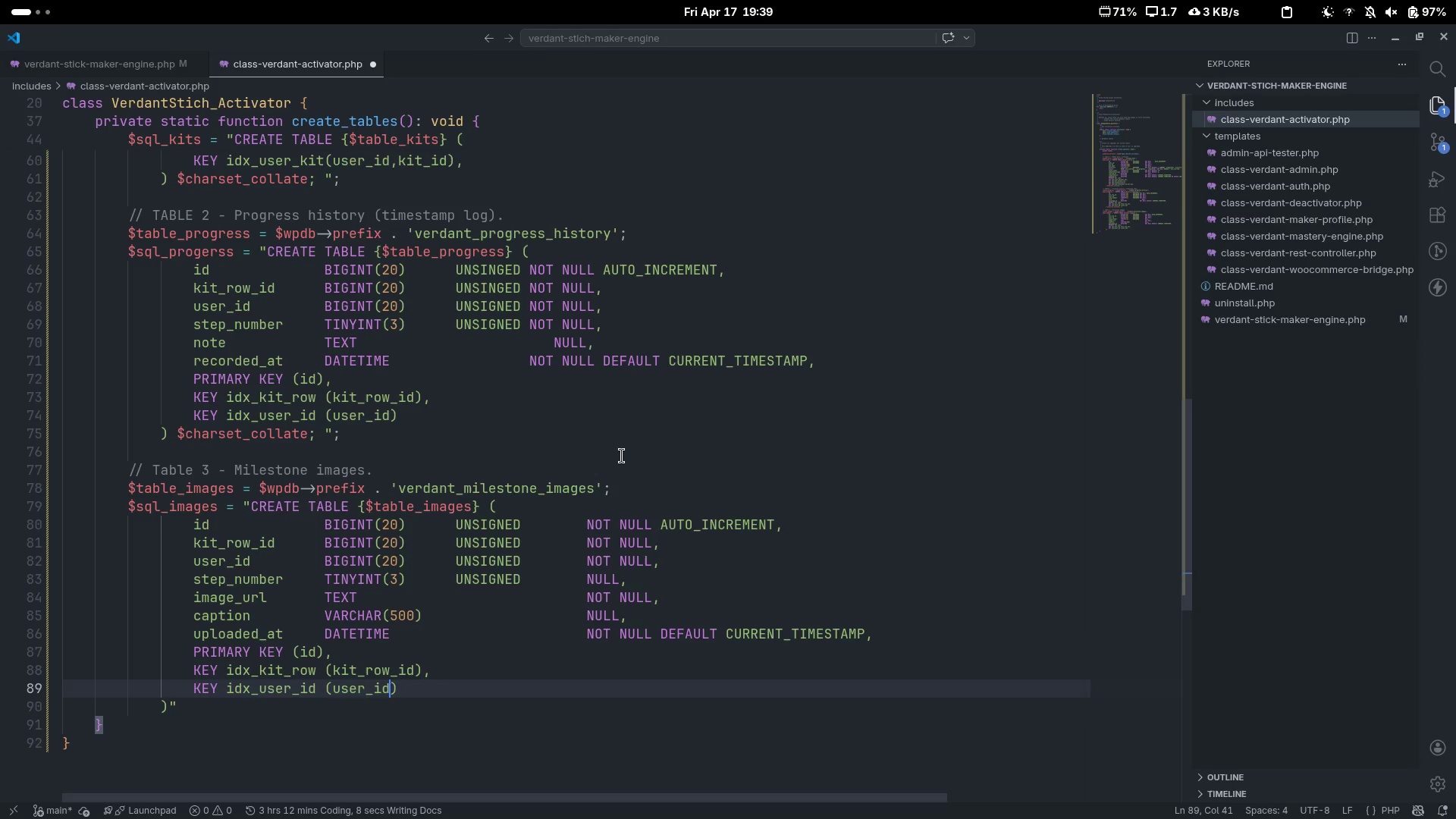 
key(ArrowRight)
 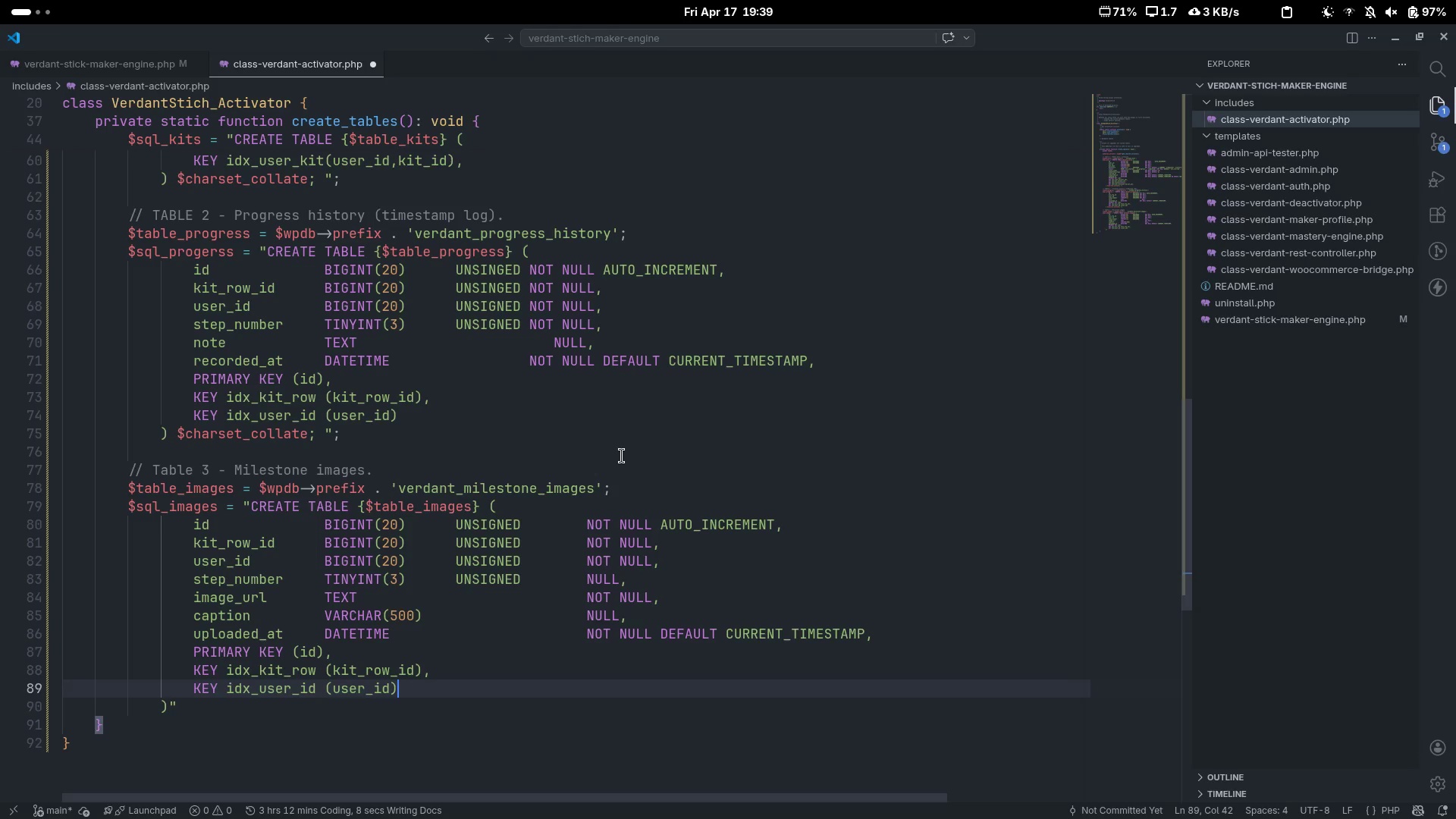 
key(Comma)
 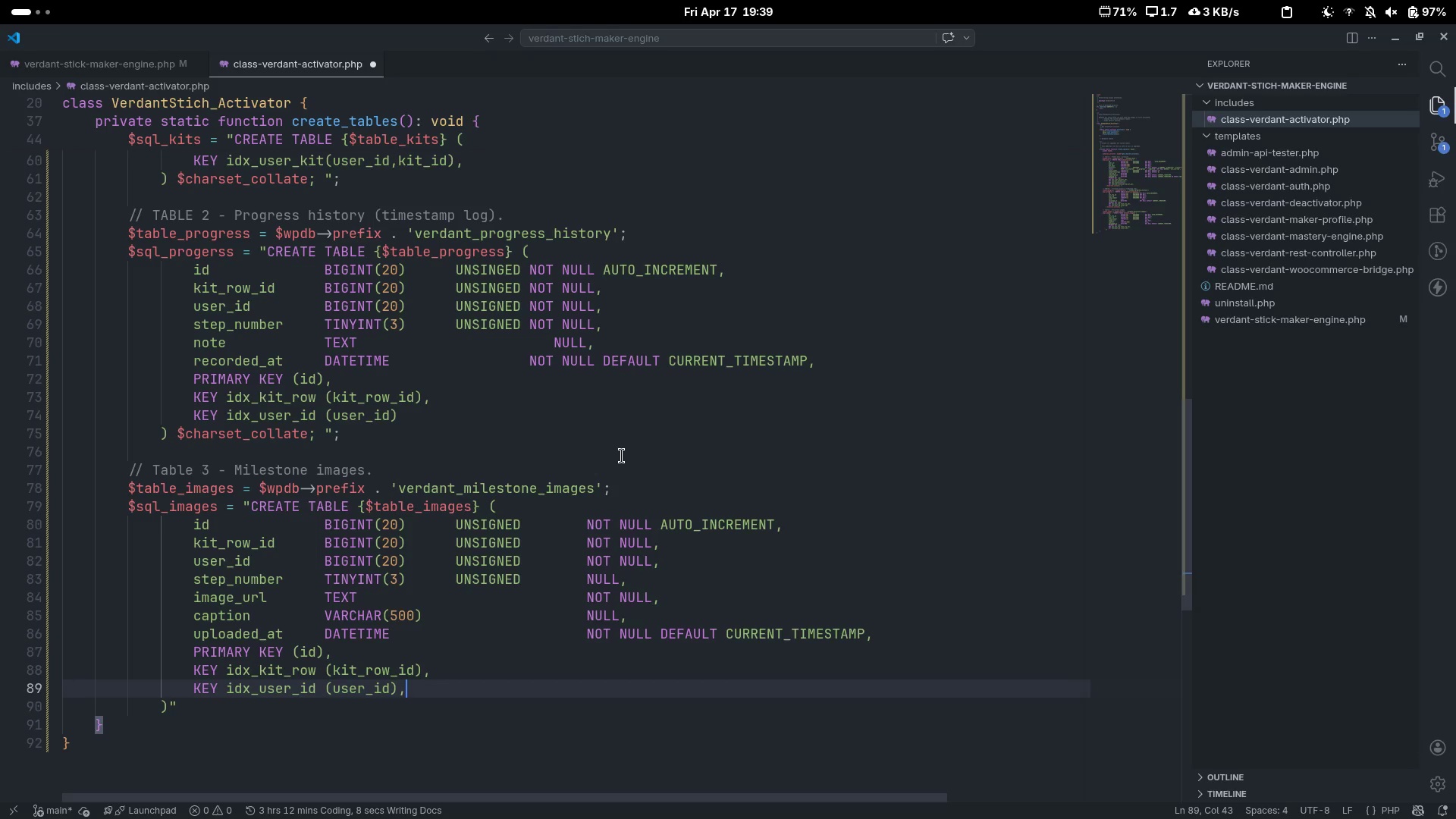 
key(Backspace)
 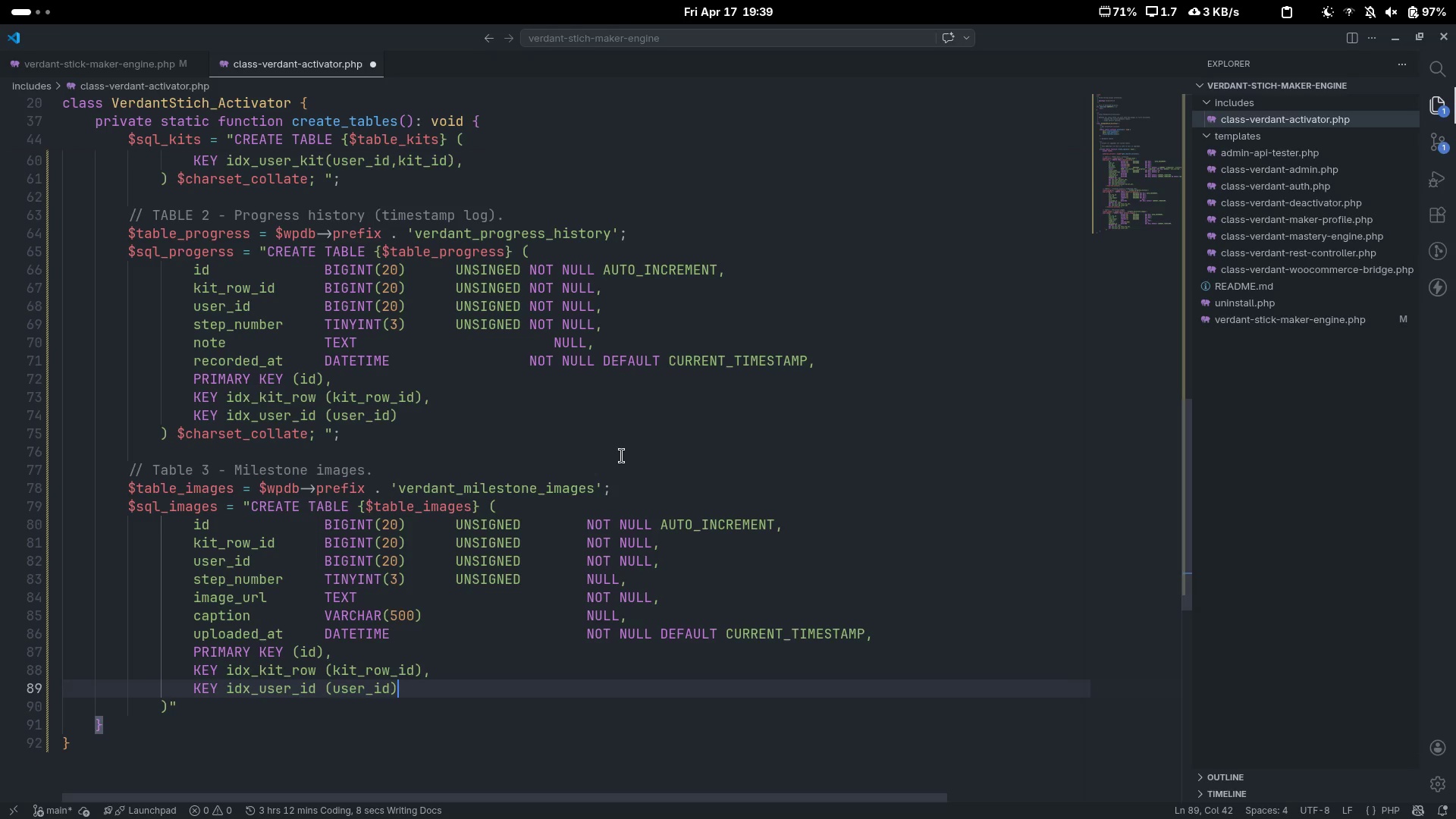 
key(ArrowDown)
 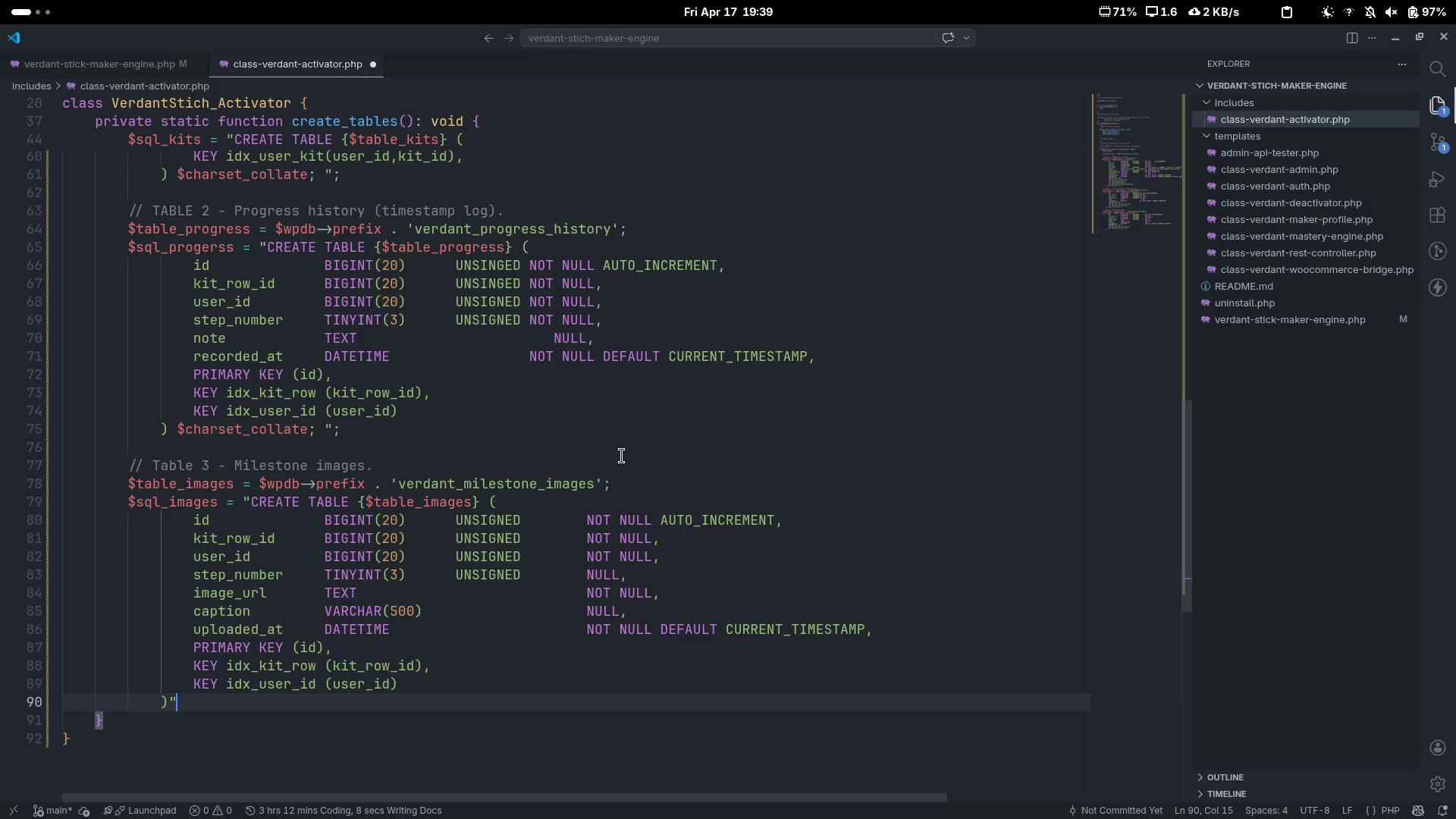 
key(ArrowLeft)
 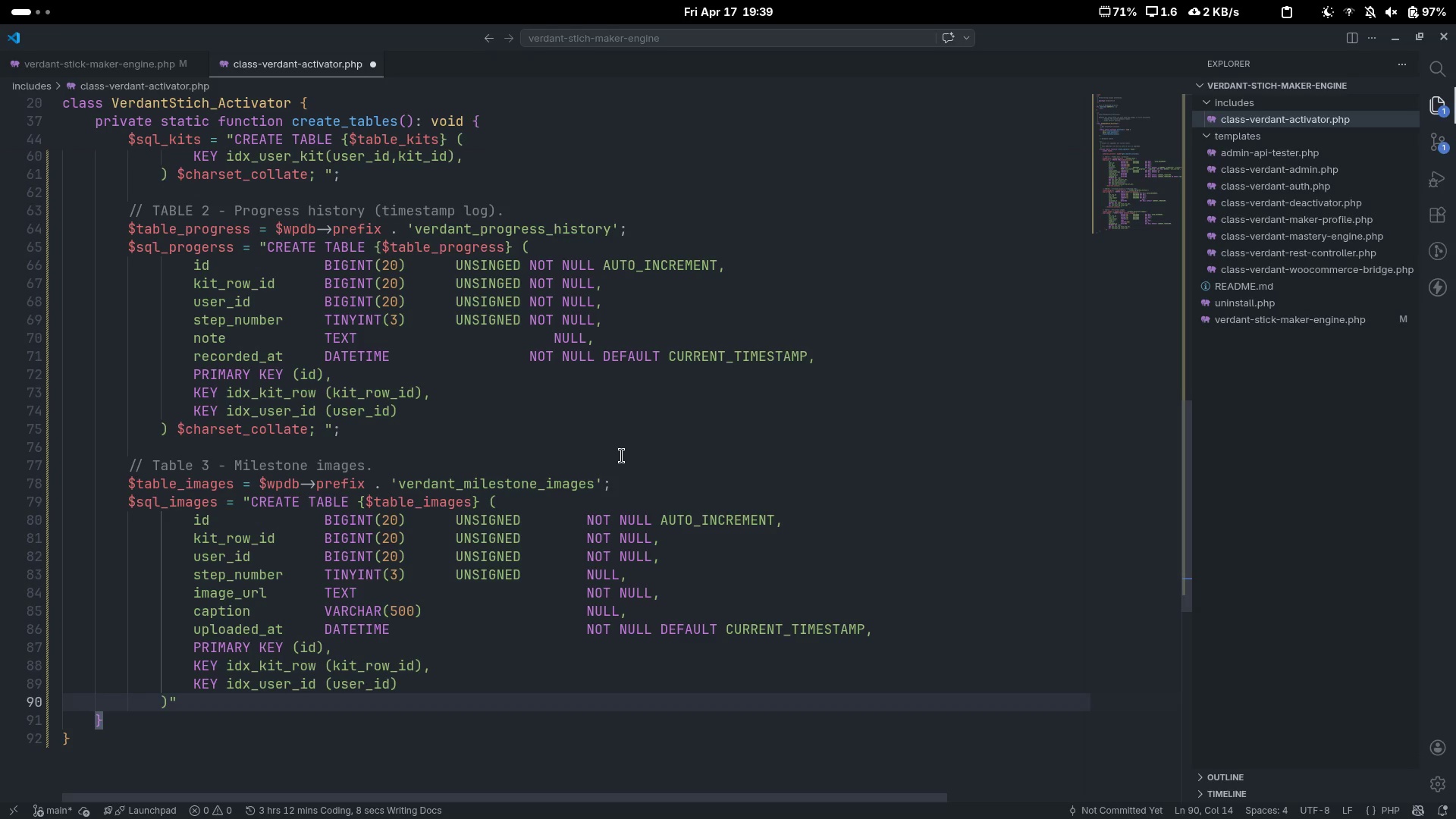 
type( $charset_c)
key(Tab)
type(; )
 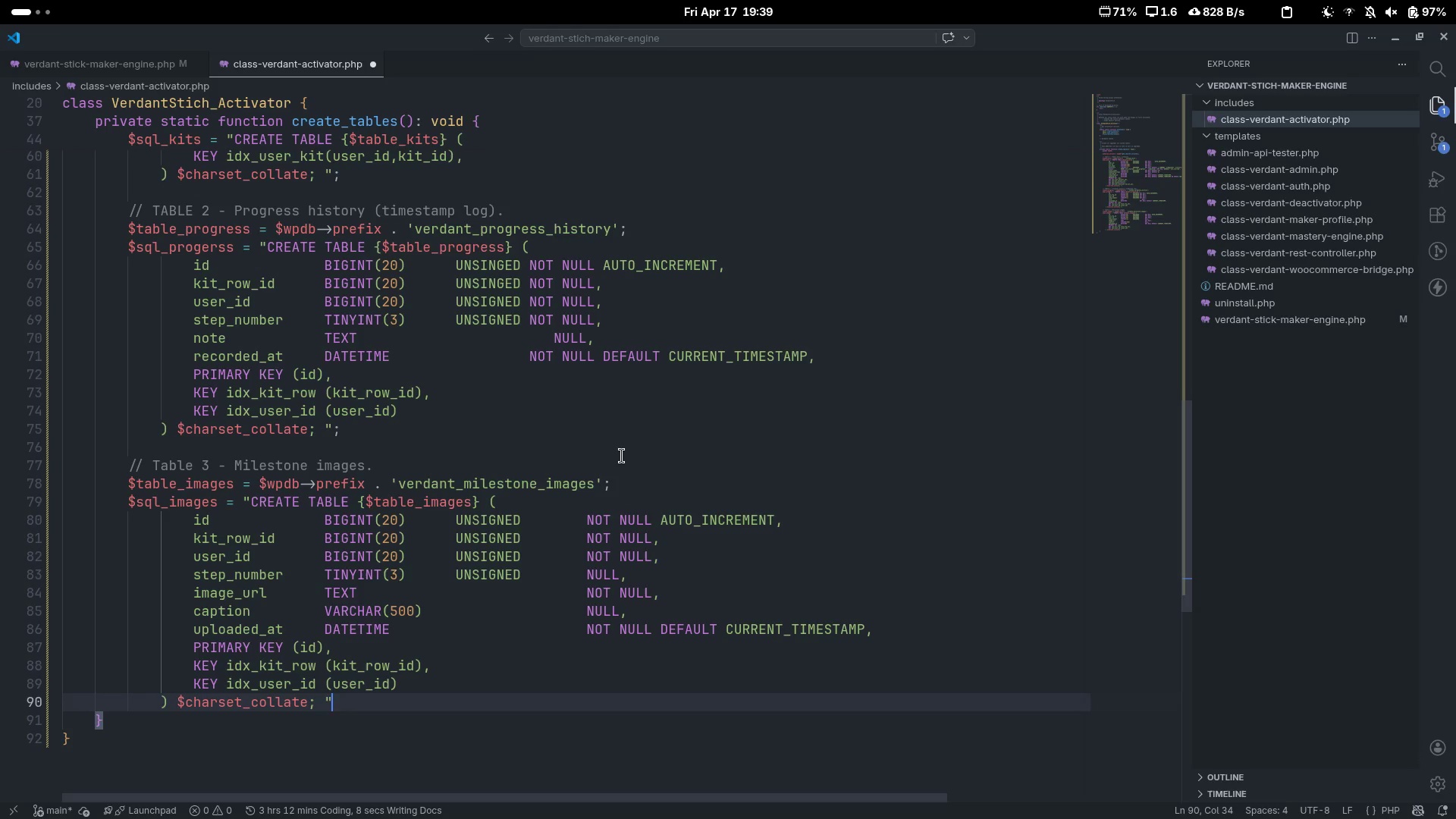 
 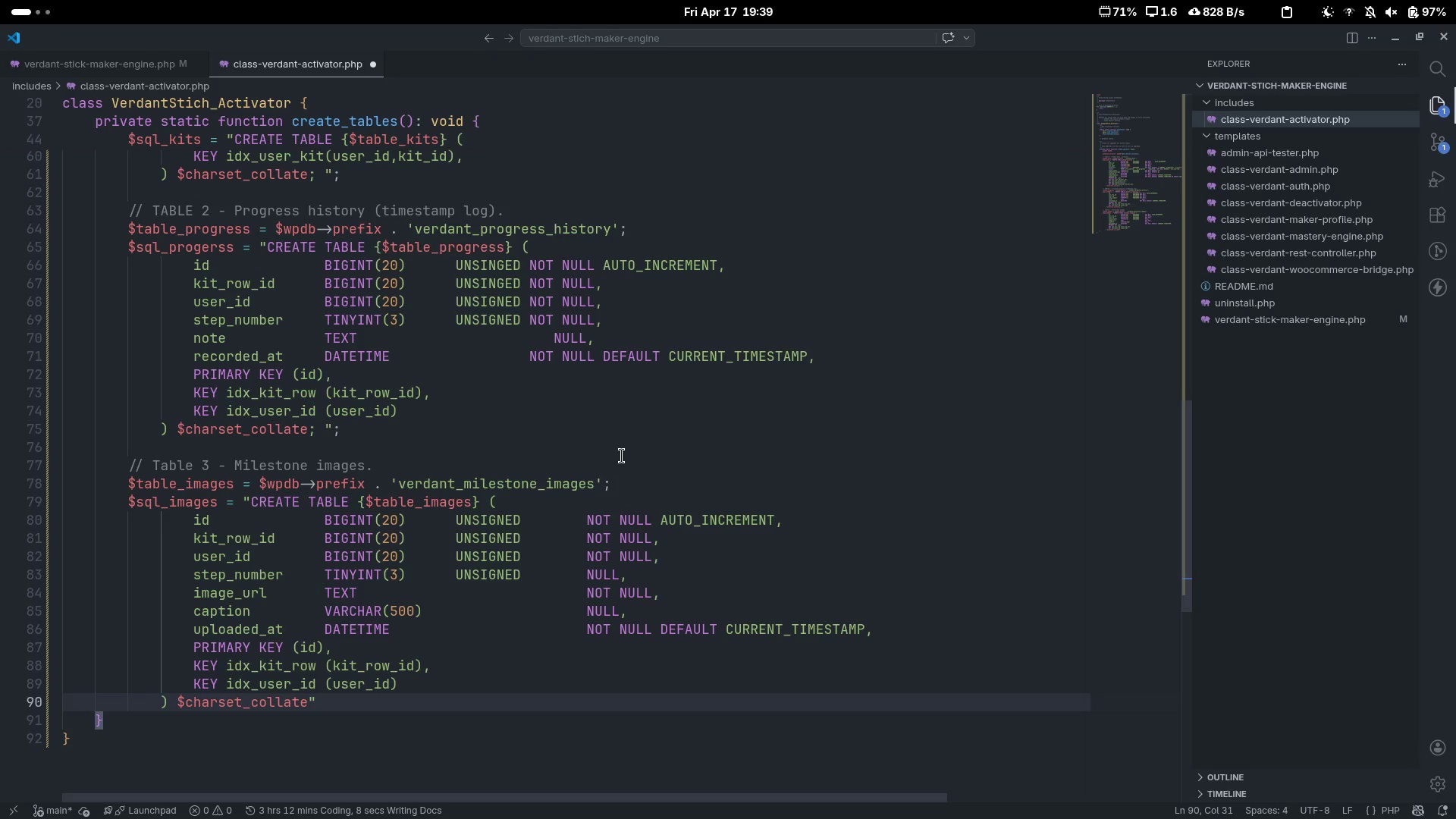 
key(ArrowRight)
 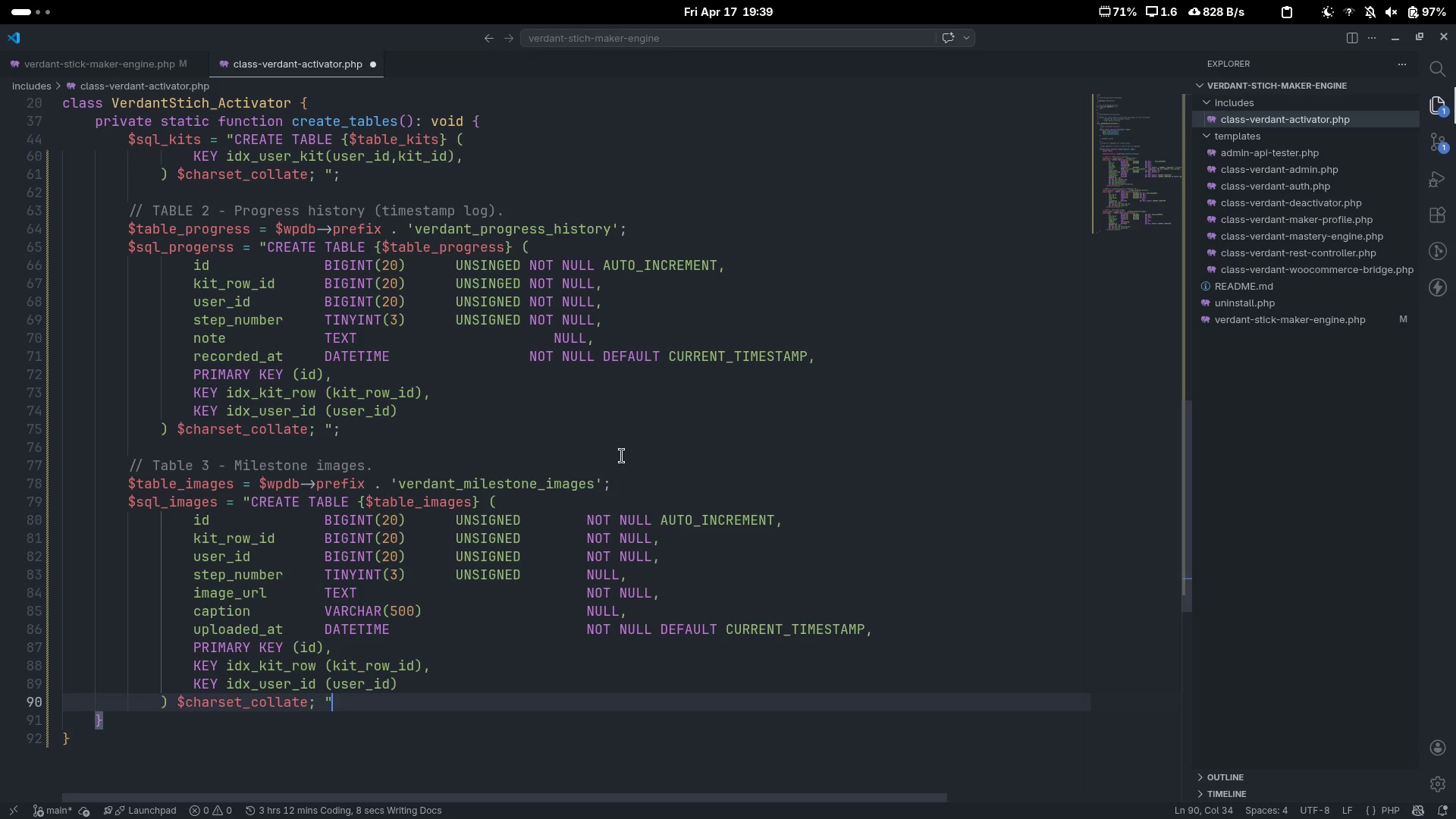 
key(Space)
 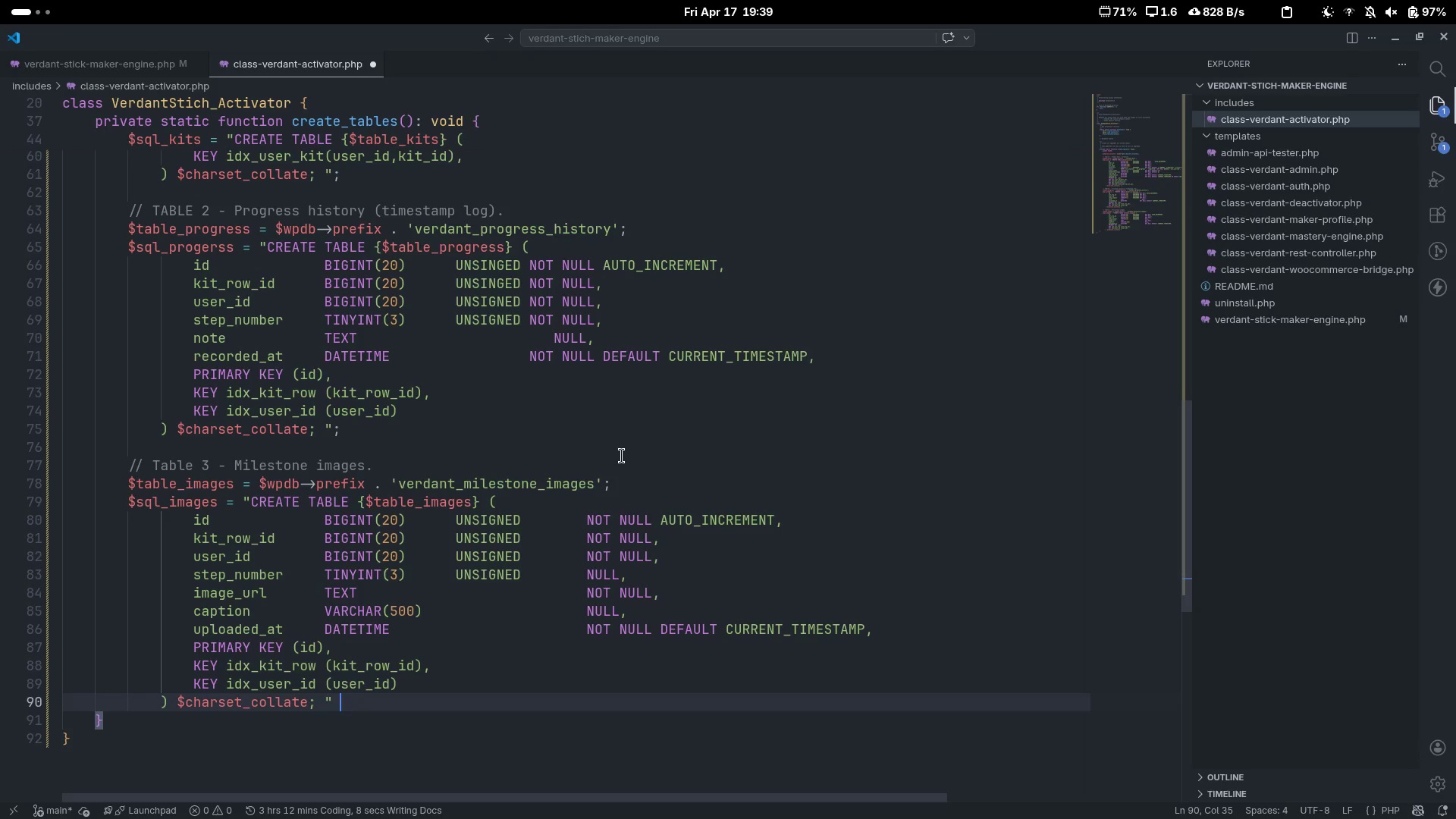 
key(ArrowLeft)
 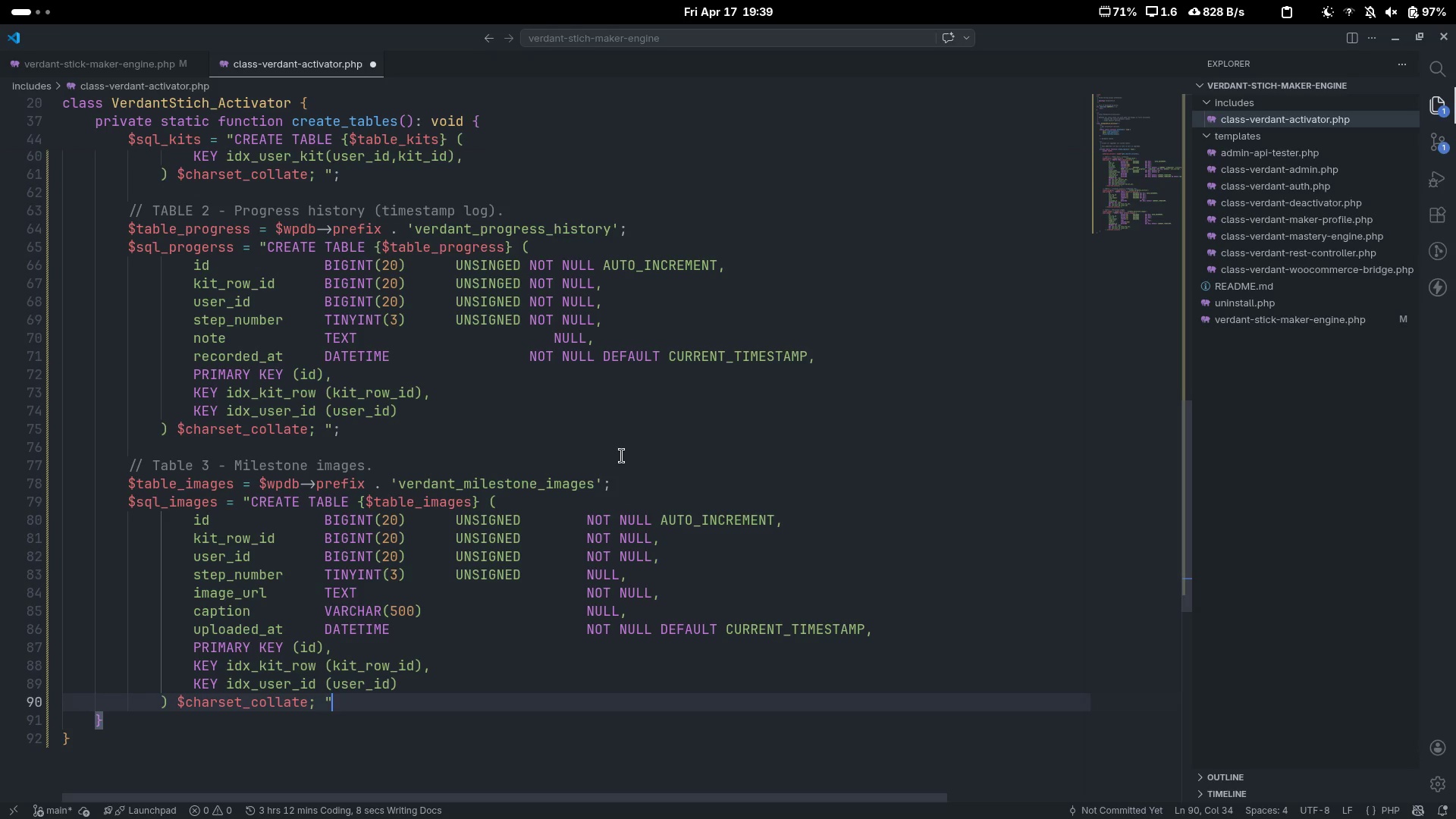 
key(ArrowLeft)
 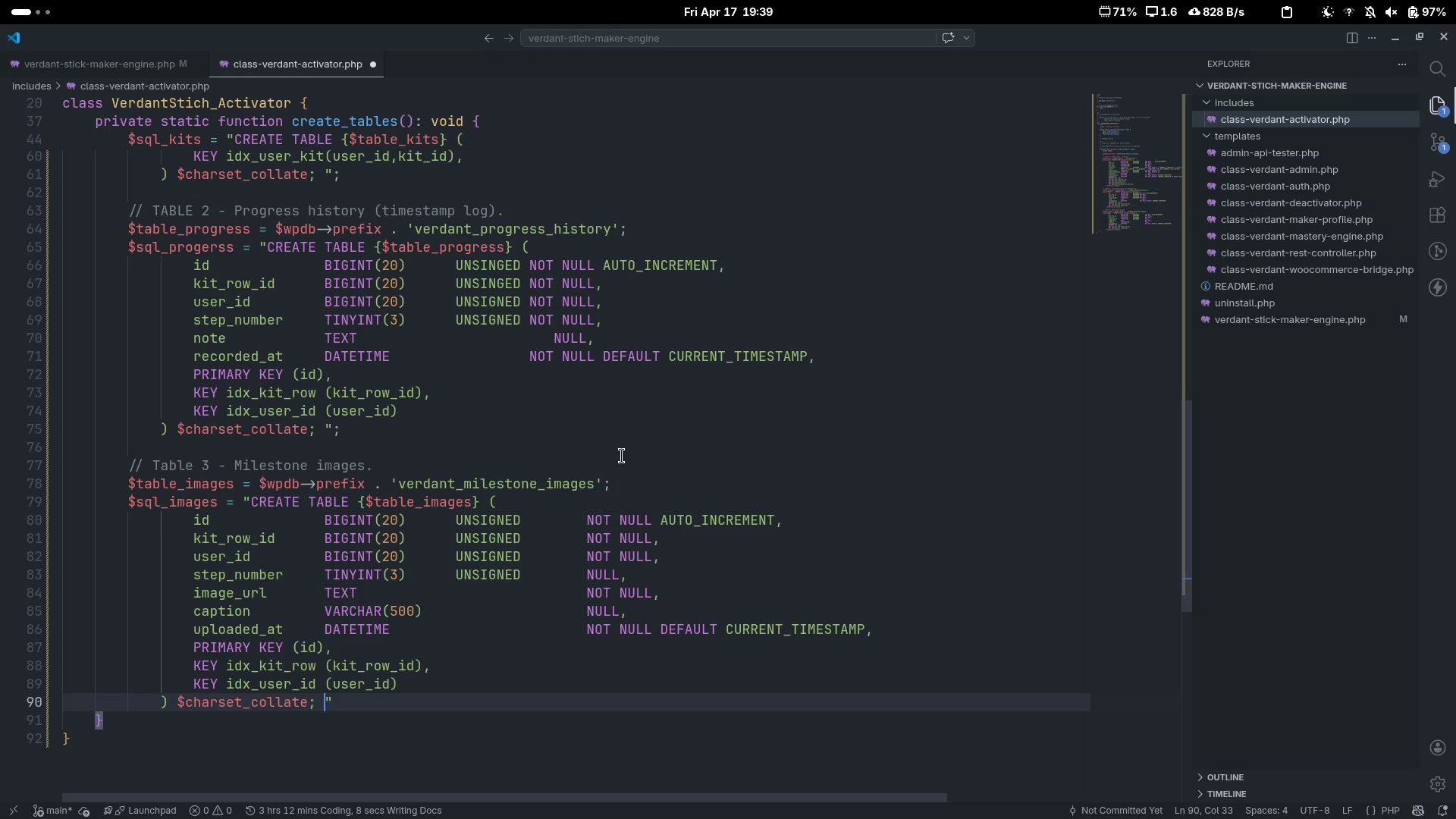 
key(ArrowLeft)
 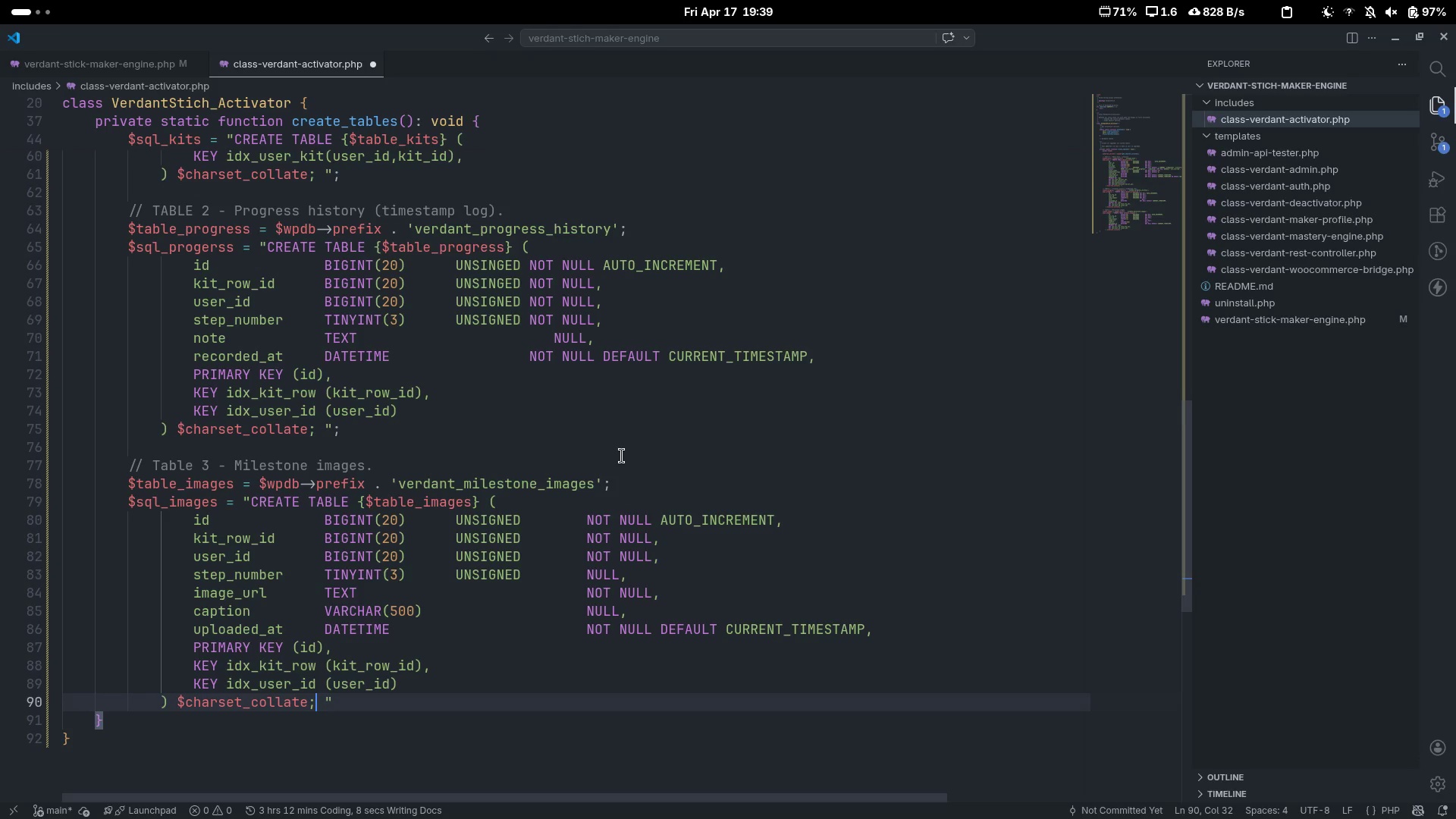 
key(ArrowLeft)
 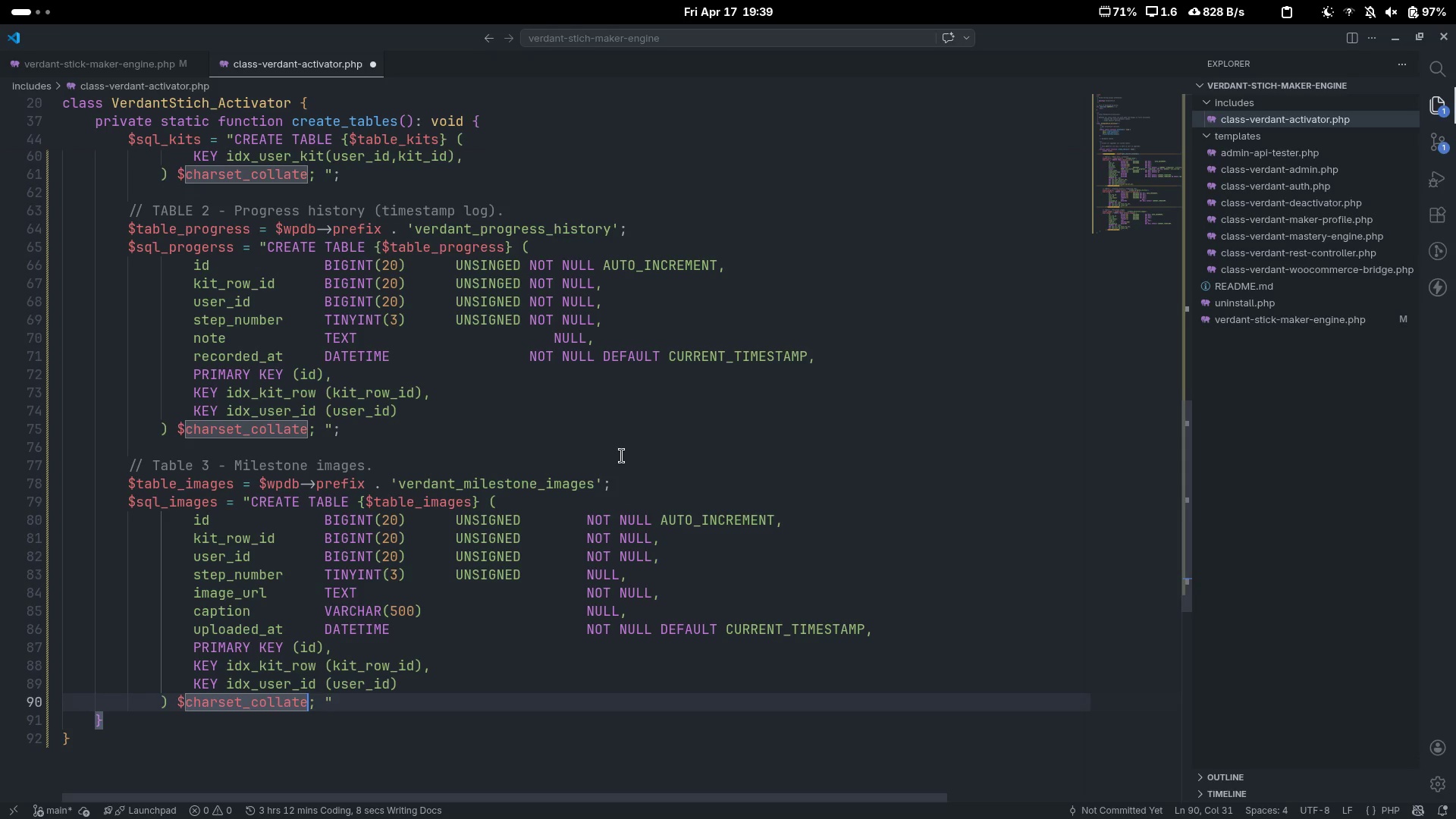 
key(Space)
 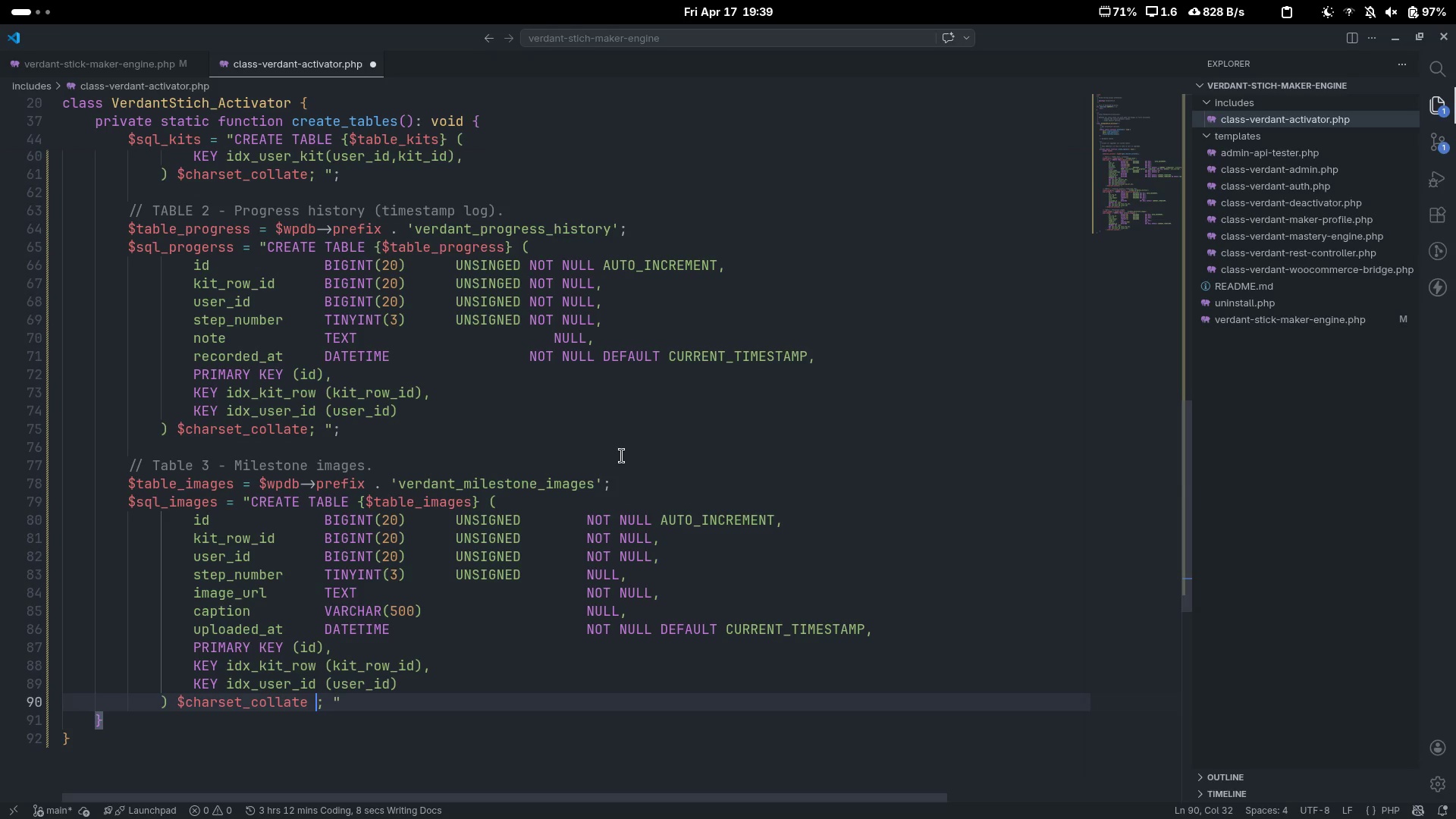 
key(ArrowRight)
 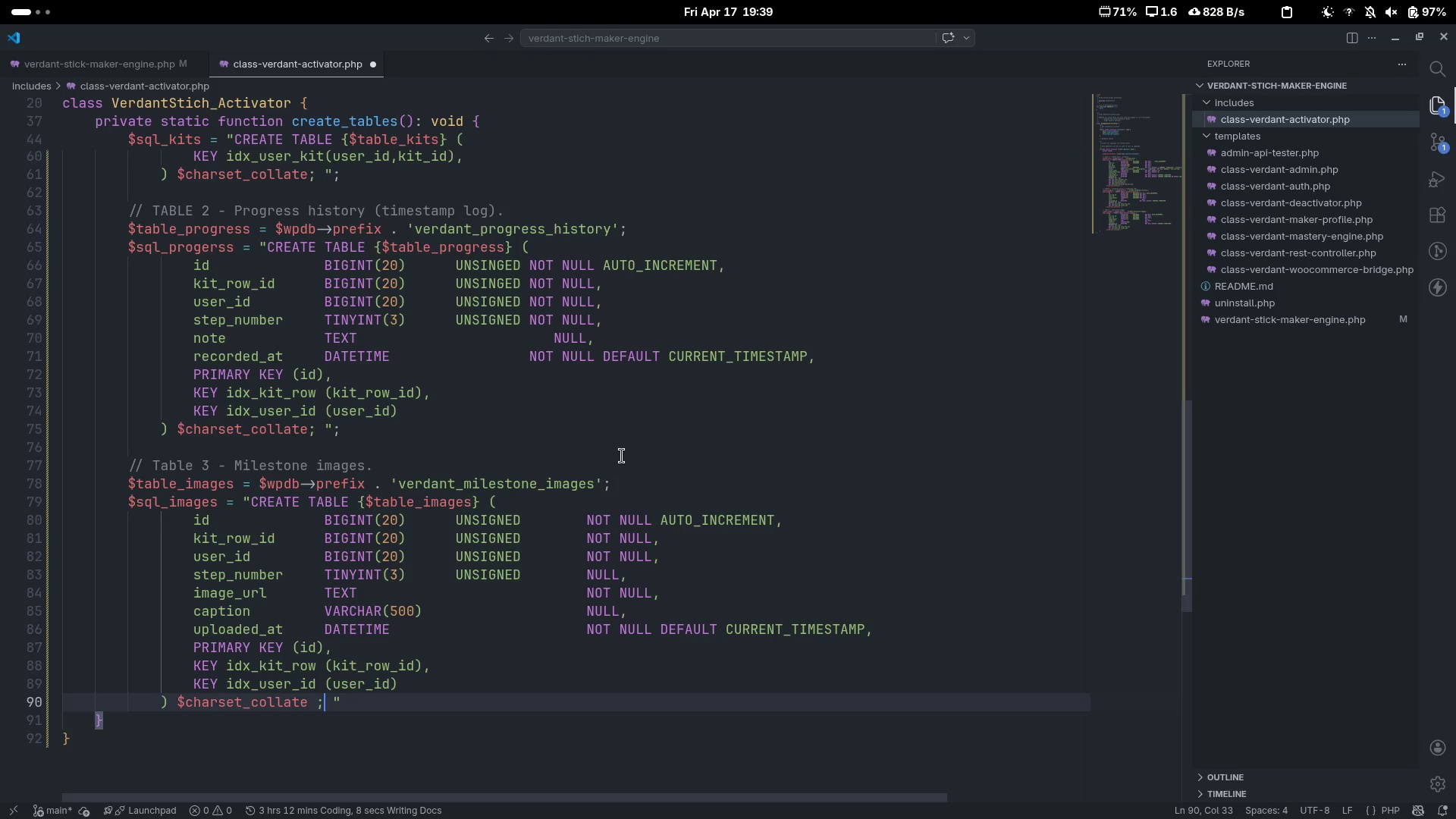 
key(ArrowRight)
 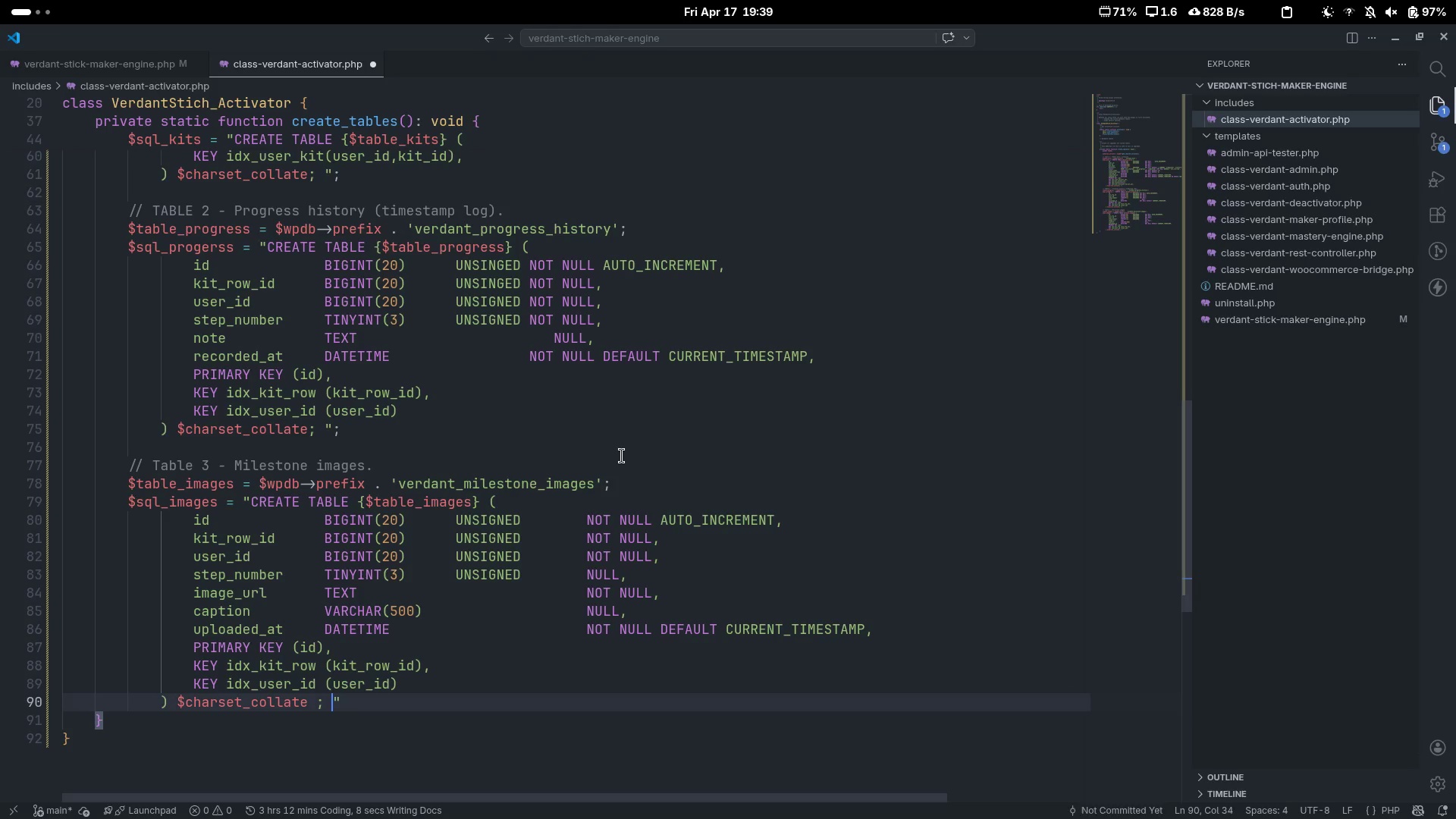 
key(Backspace)
 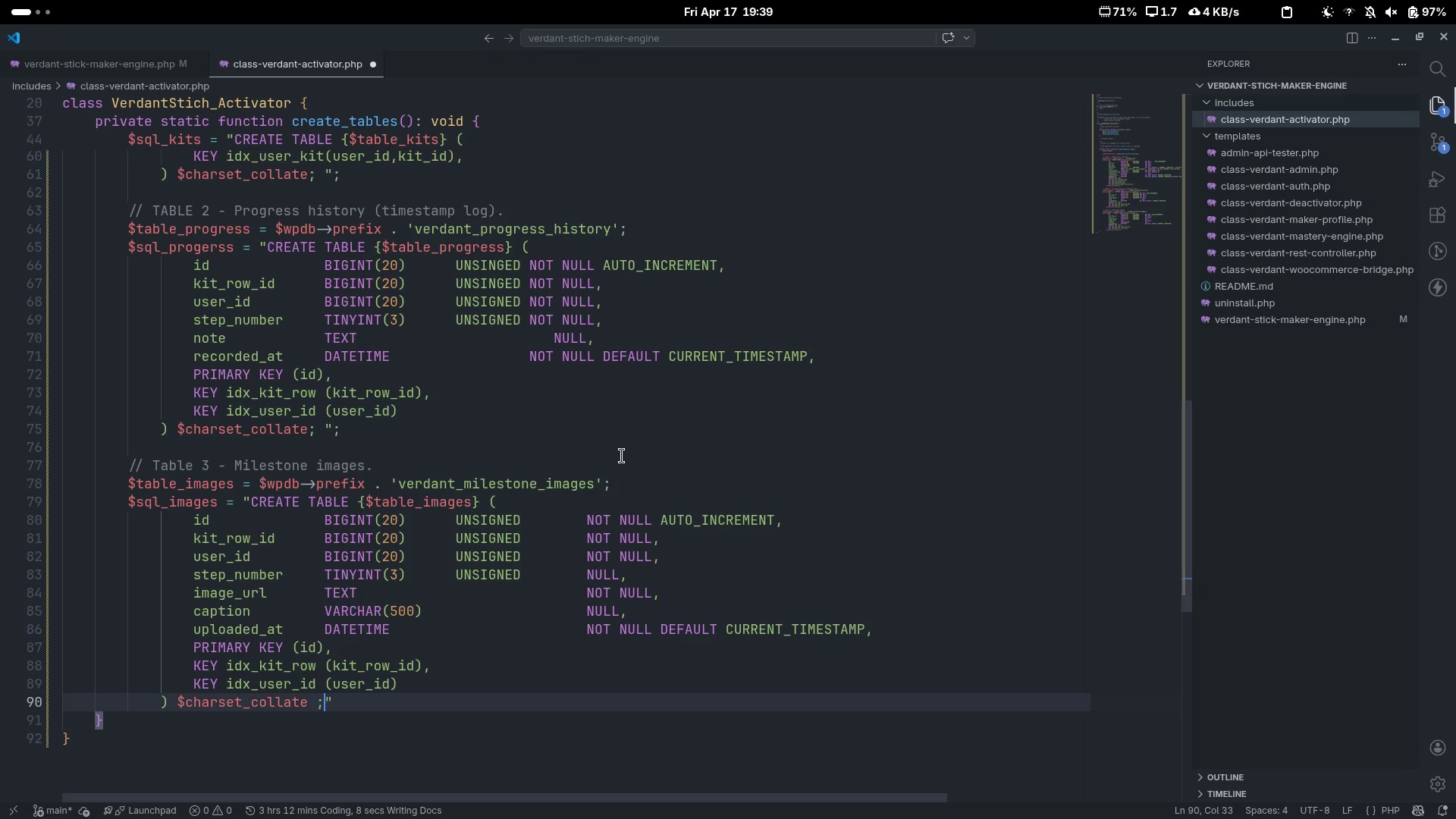 
key(ArrowRight)
 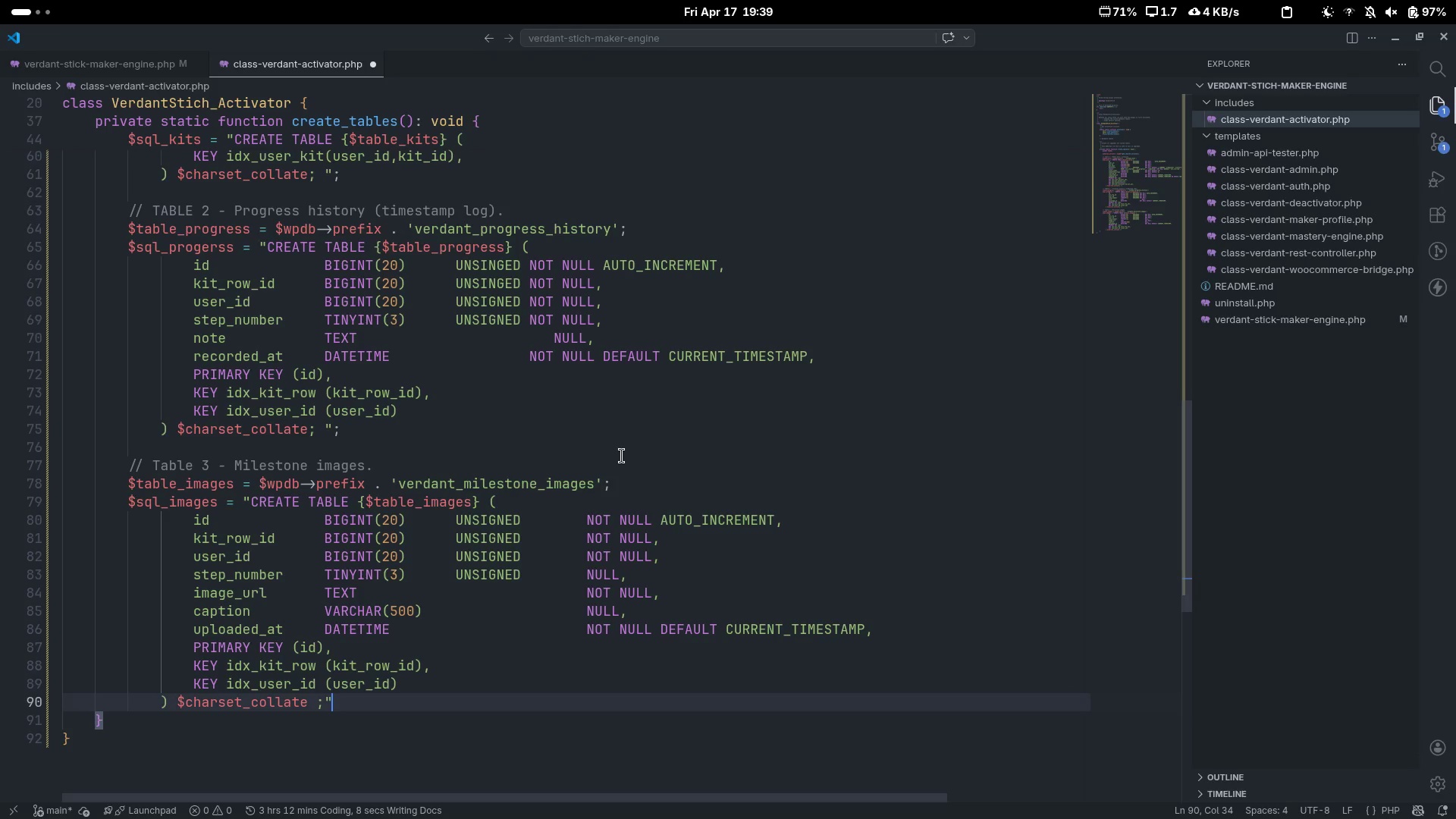 
key(Semicolon)
 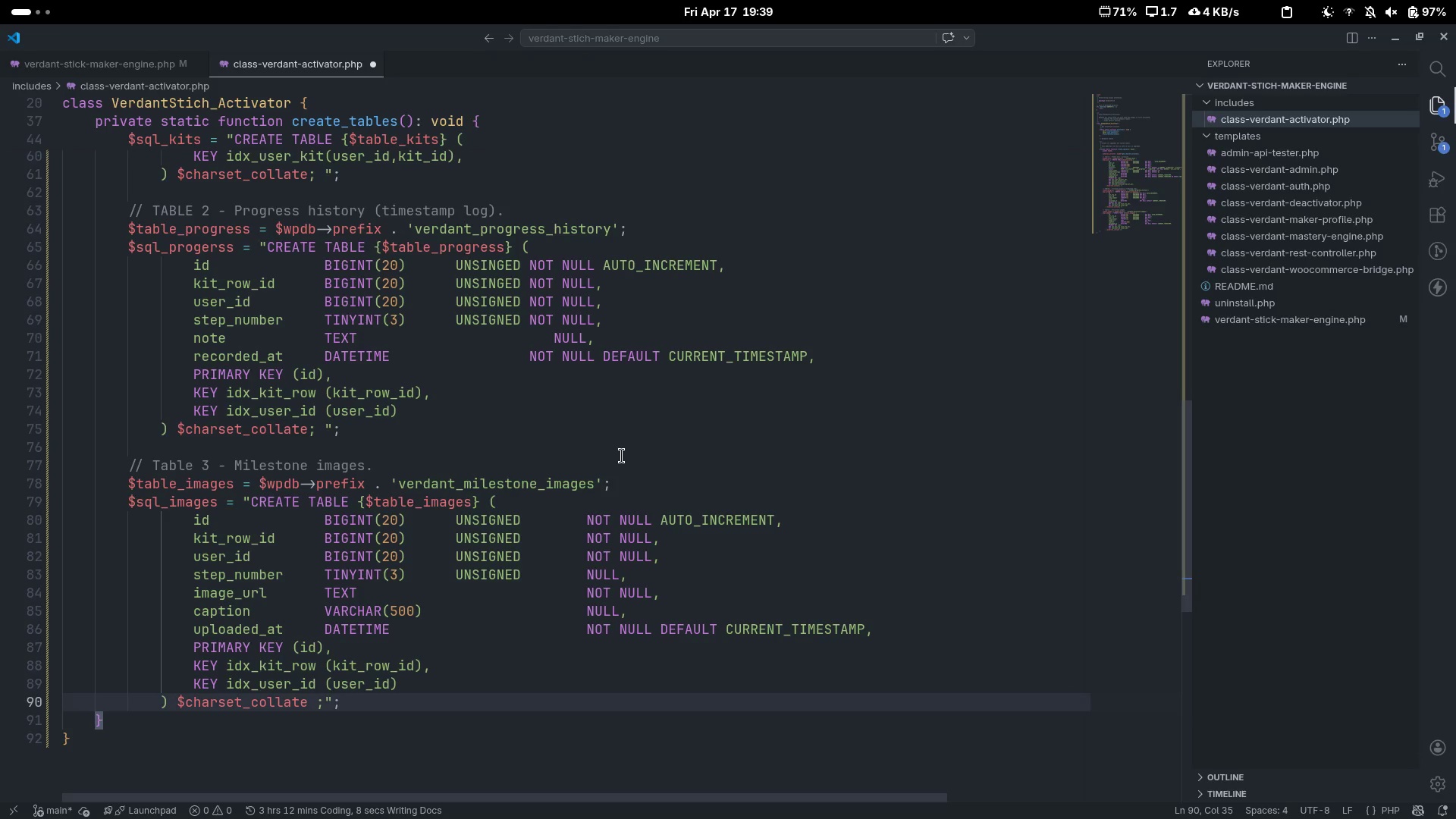 
key(ArrowDown)
 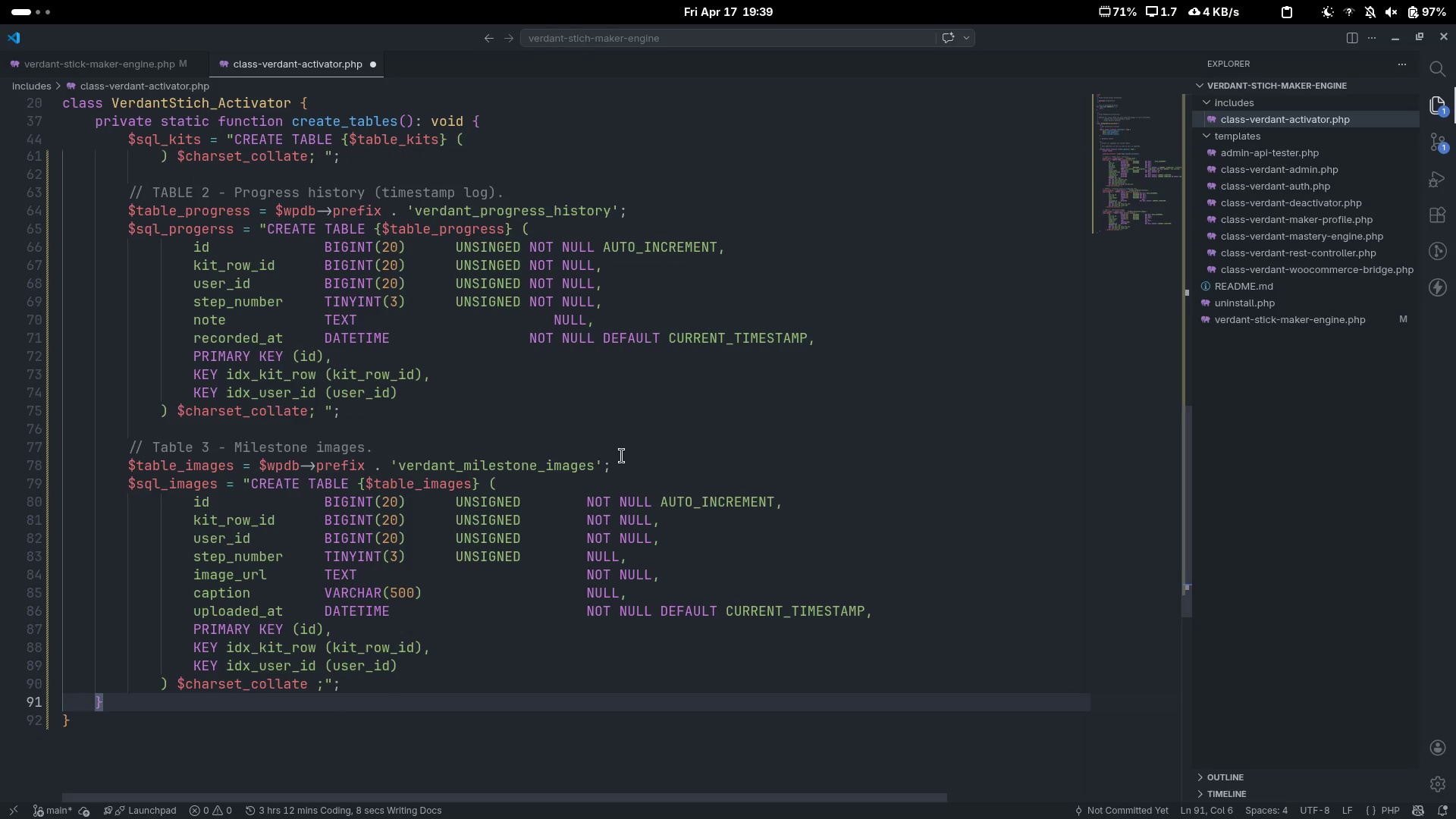 
key(ArrowUp)
 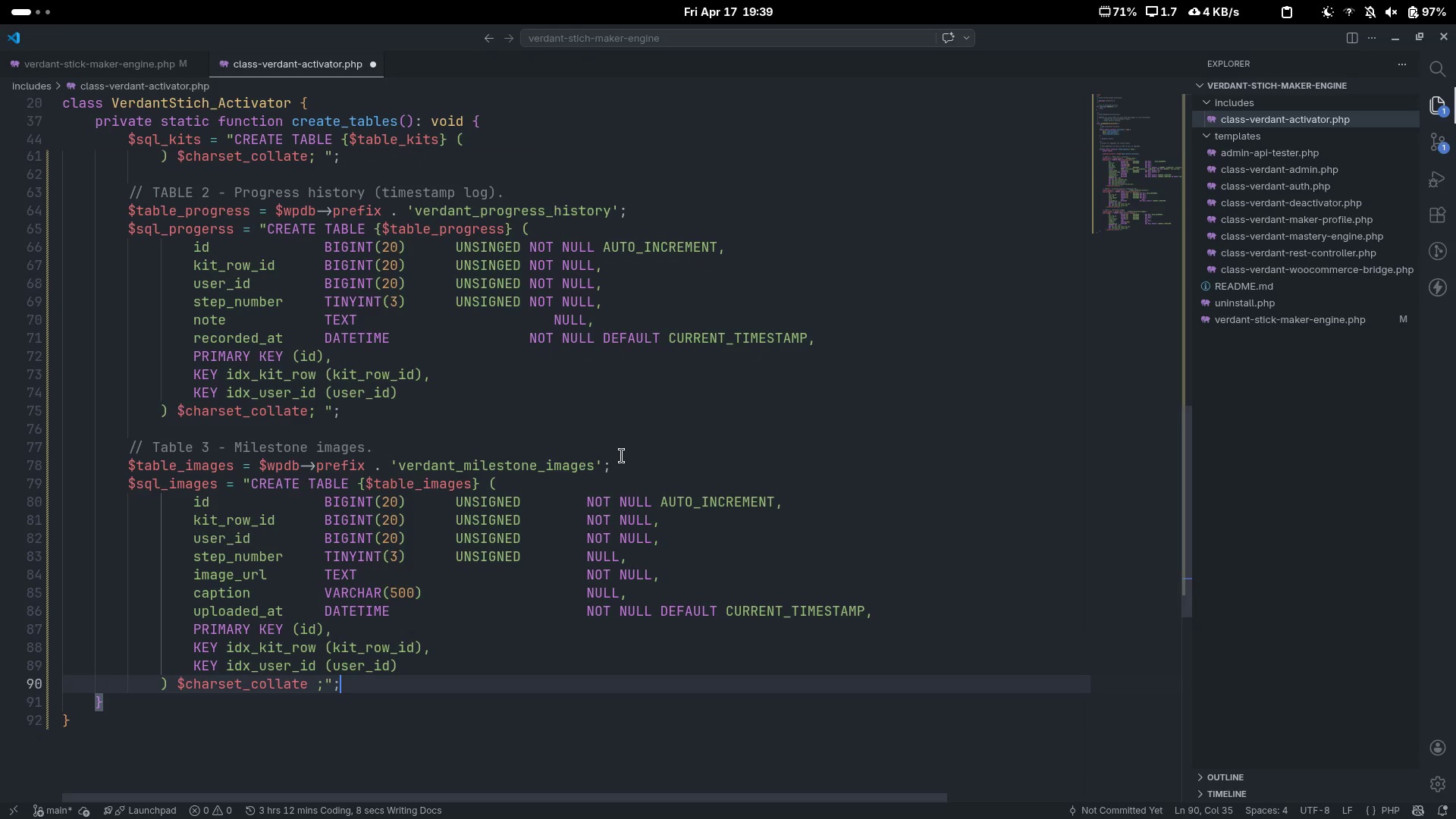 
key(Enter)
 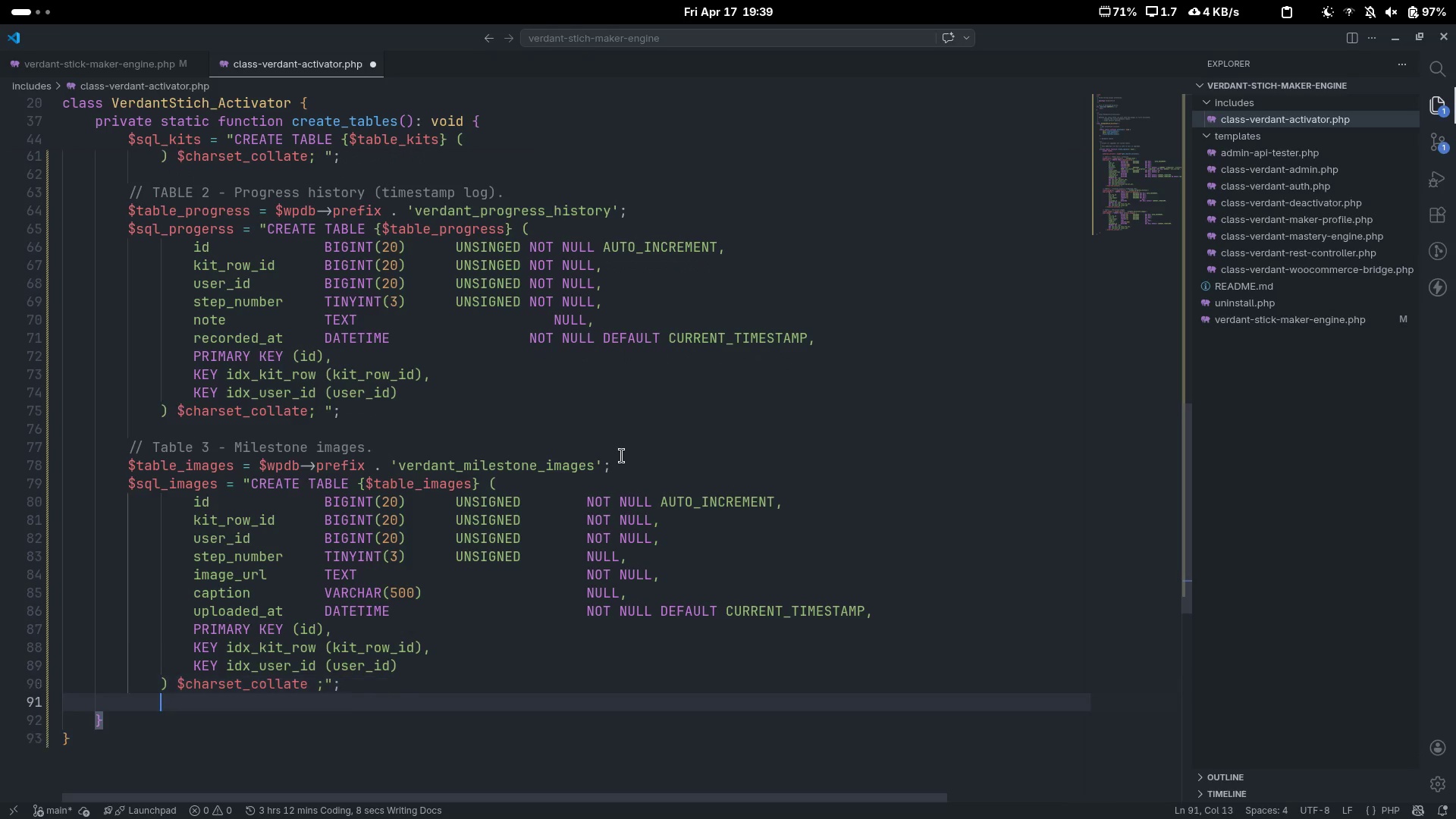 
key(Enter)
 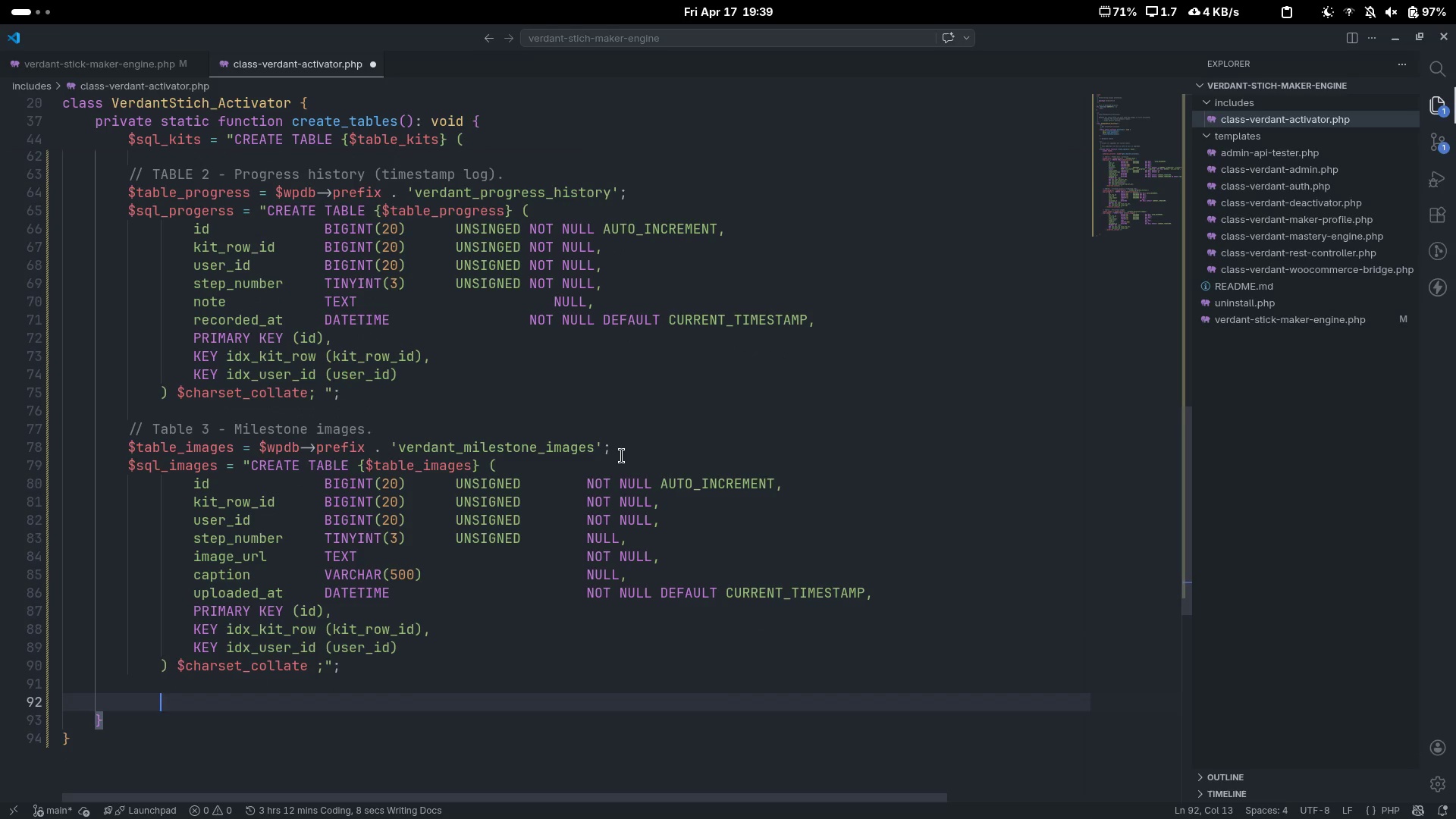 
key(Backspace)
 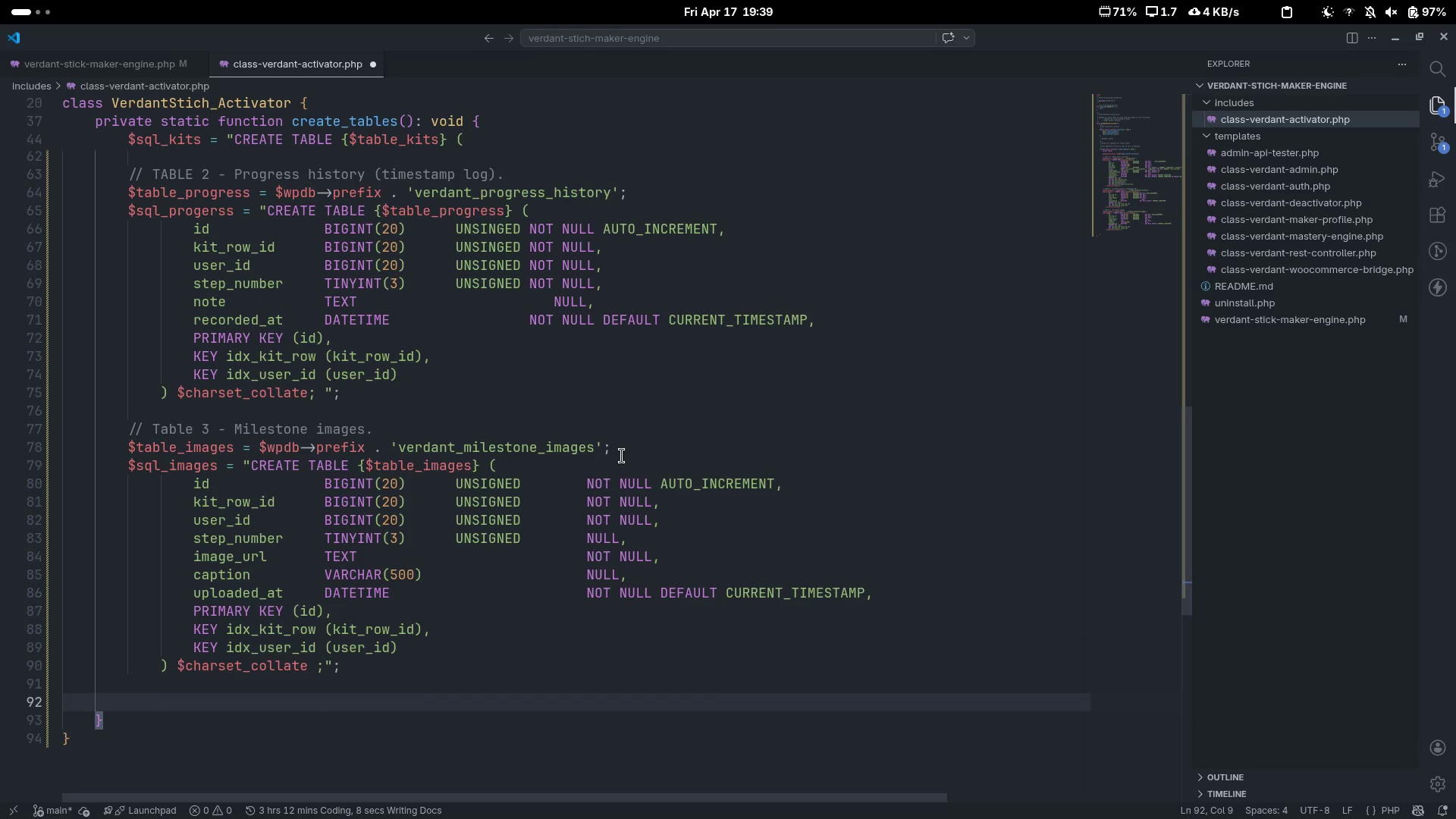 
key(Control+ControlLeft)
 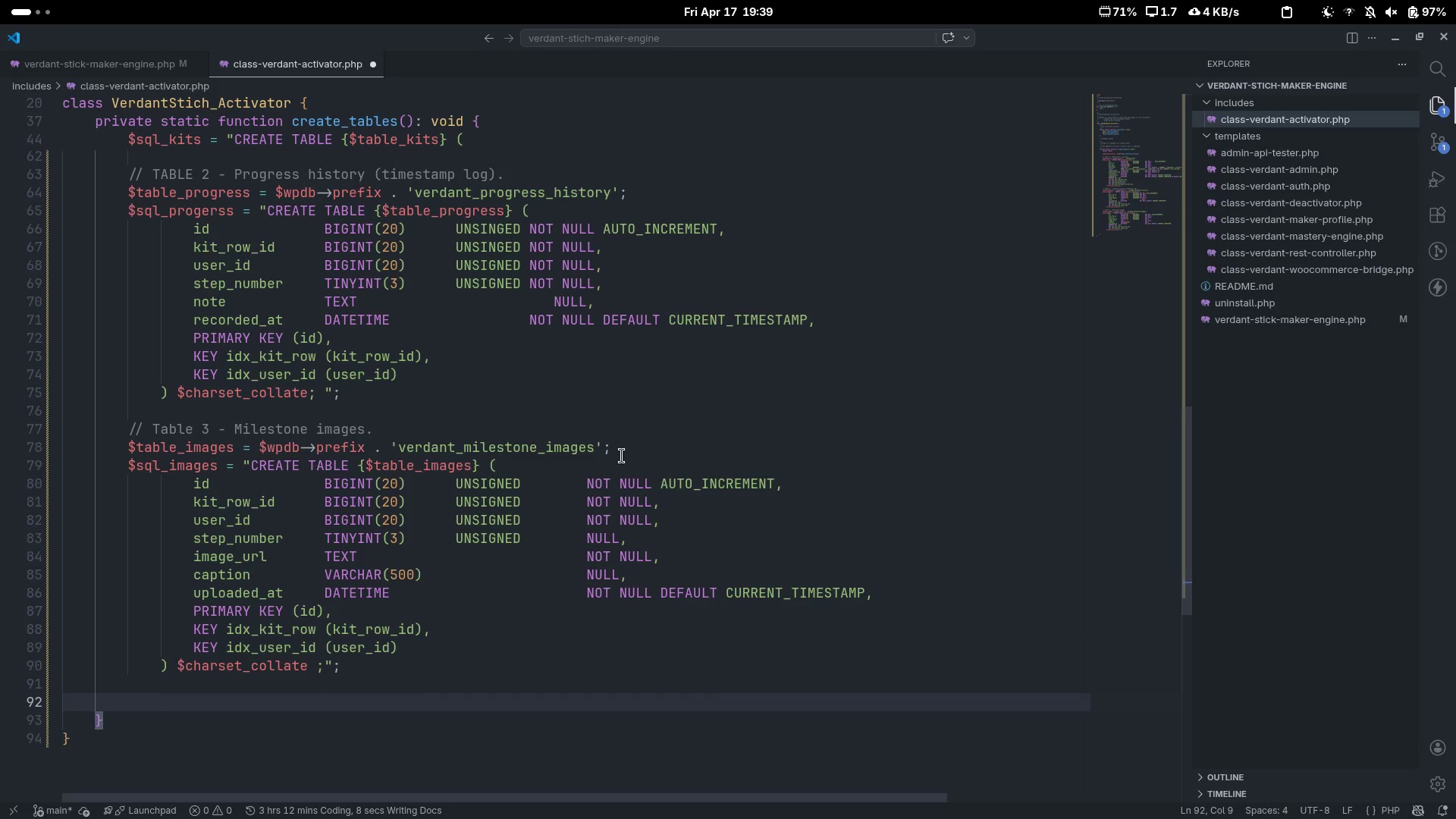 
key(Control+Slash)
 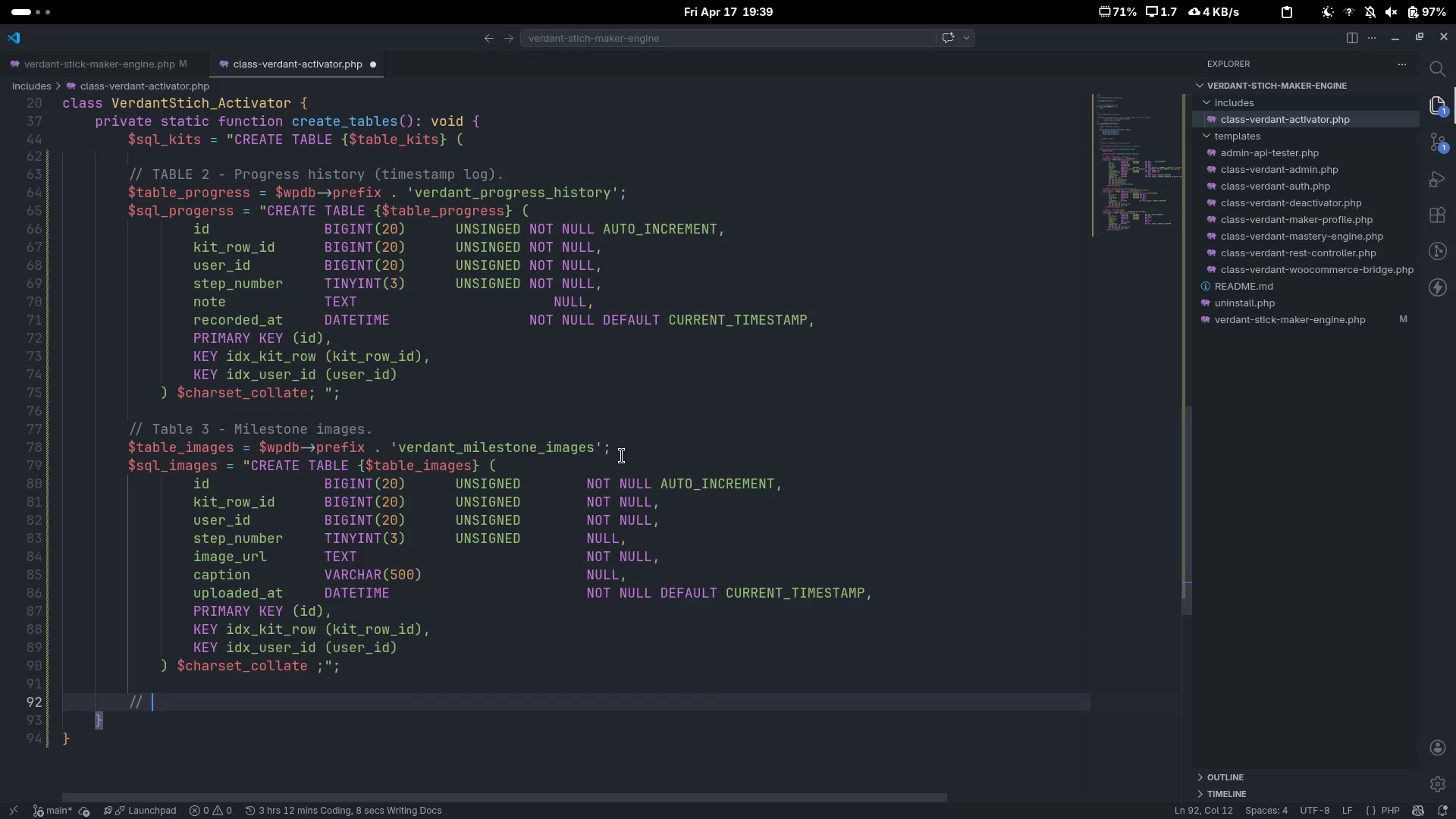 
type(Table 4  )
key(Backspace)
type(- Mastery scores ())
 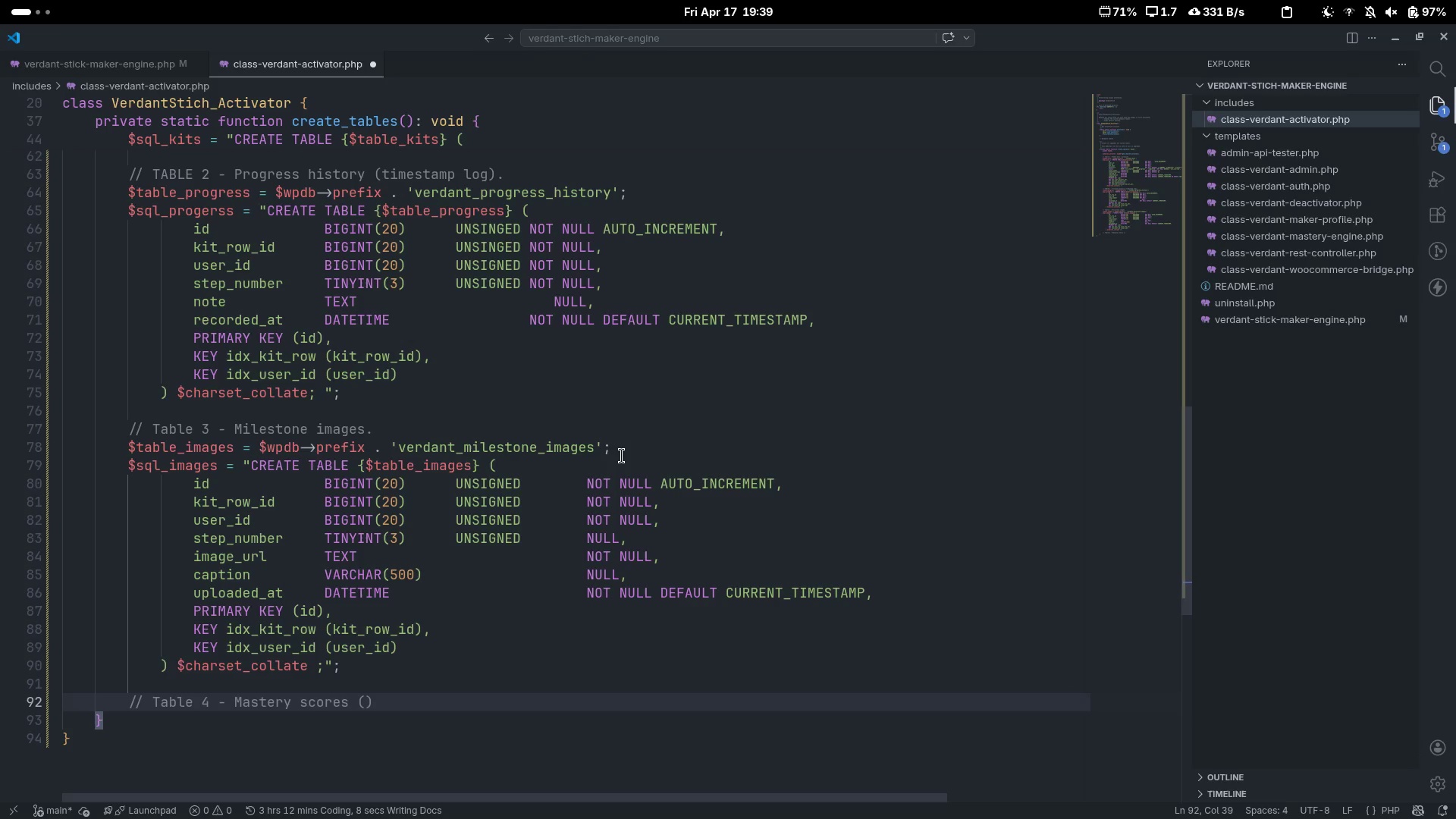 
key(ArrowLeft)
 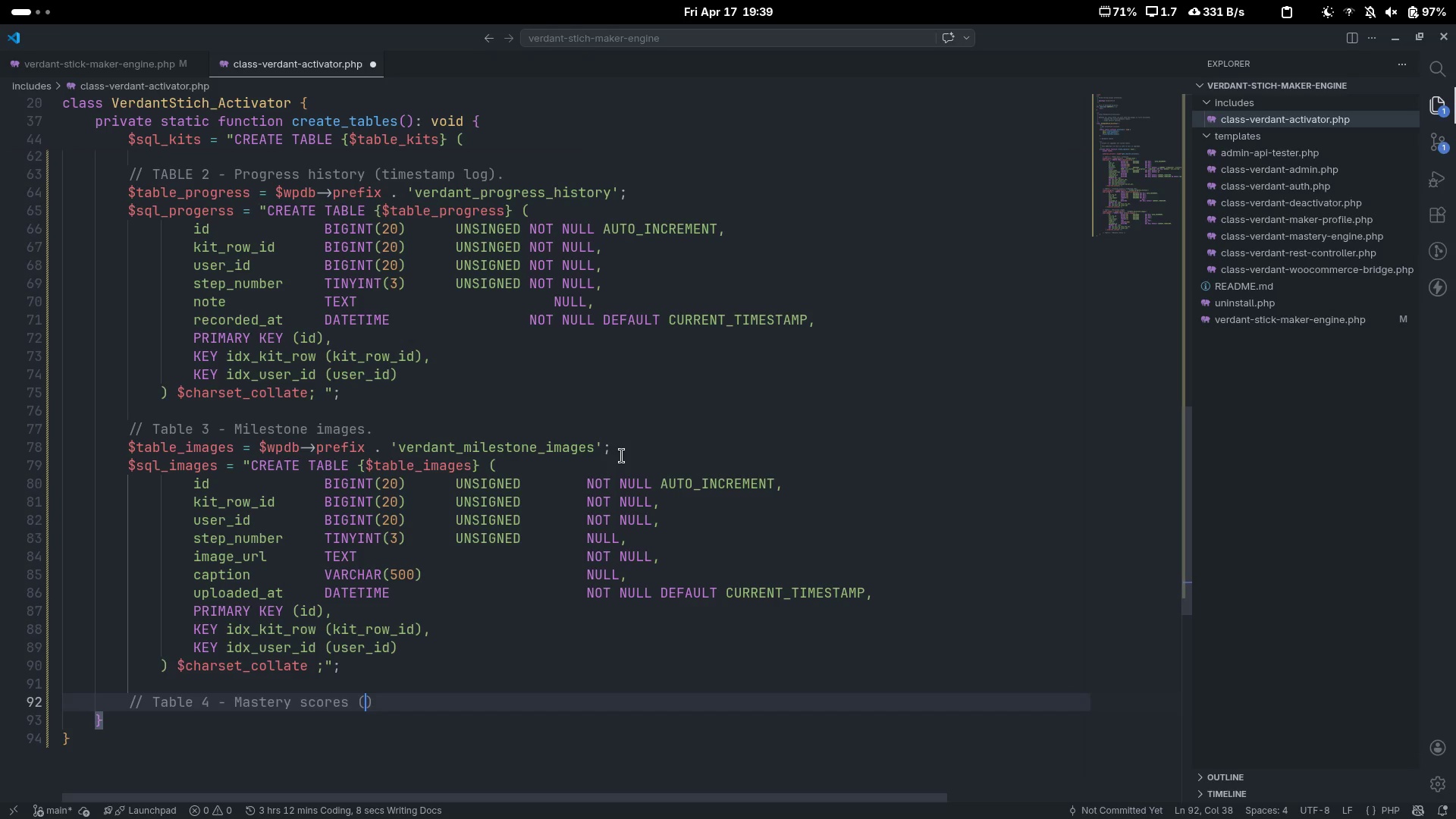 
type(denormalised for quc)
key(Backspace)
type(ic )
key(Backspace)
type(k reads)
 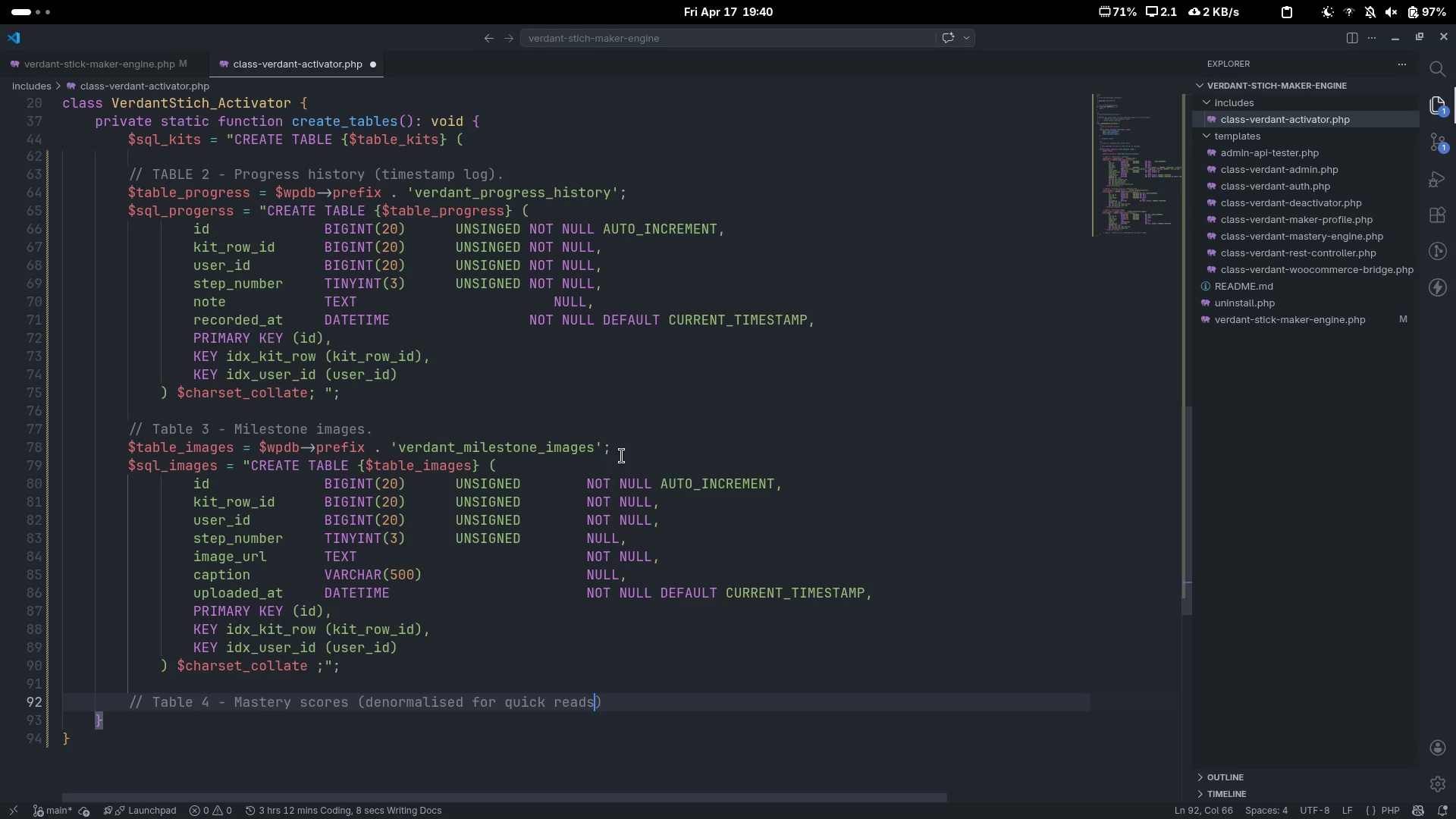 
key(ArrowRight)
 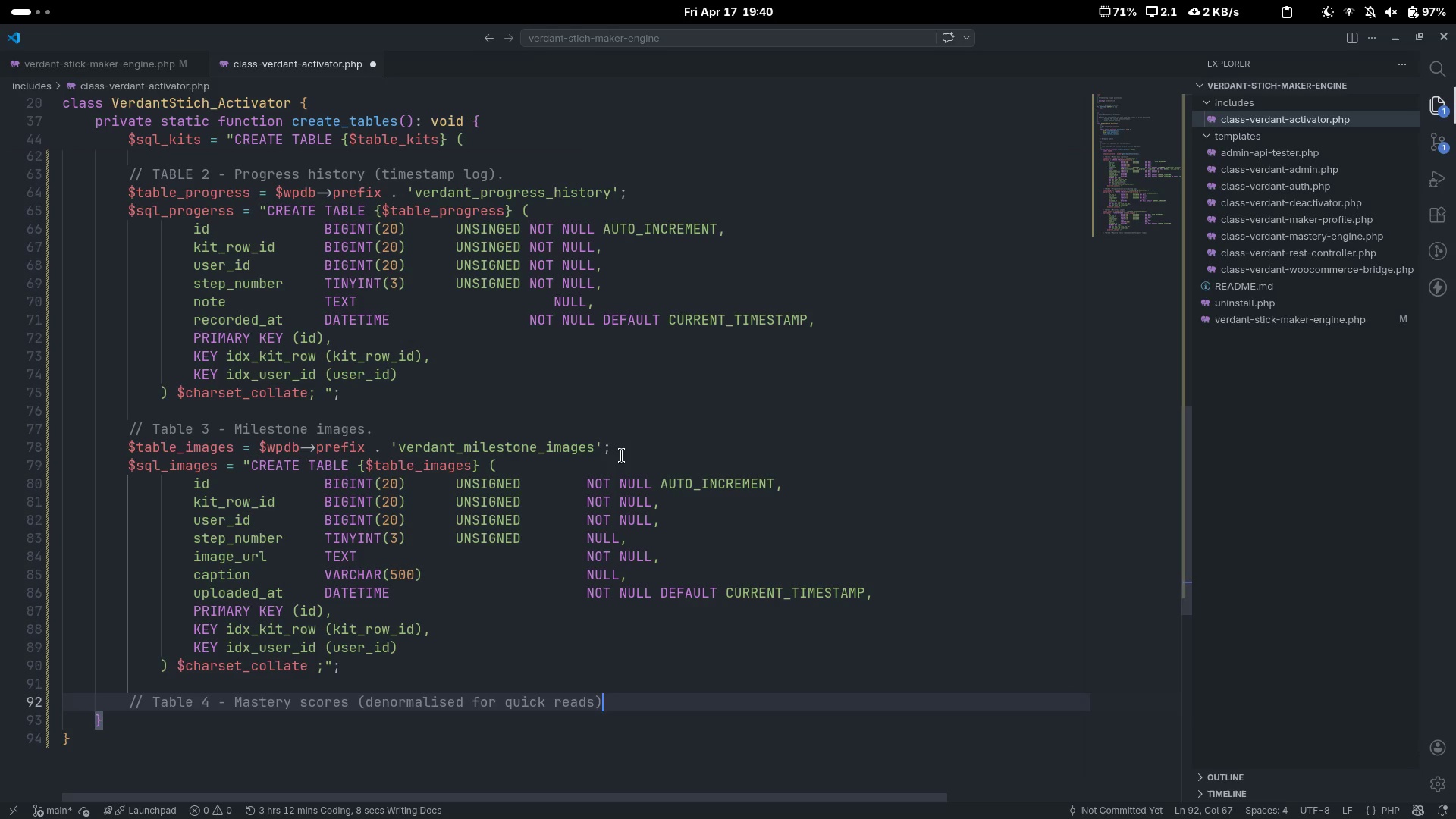 
key(Period)
 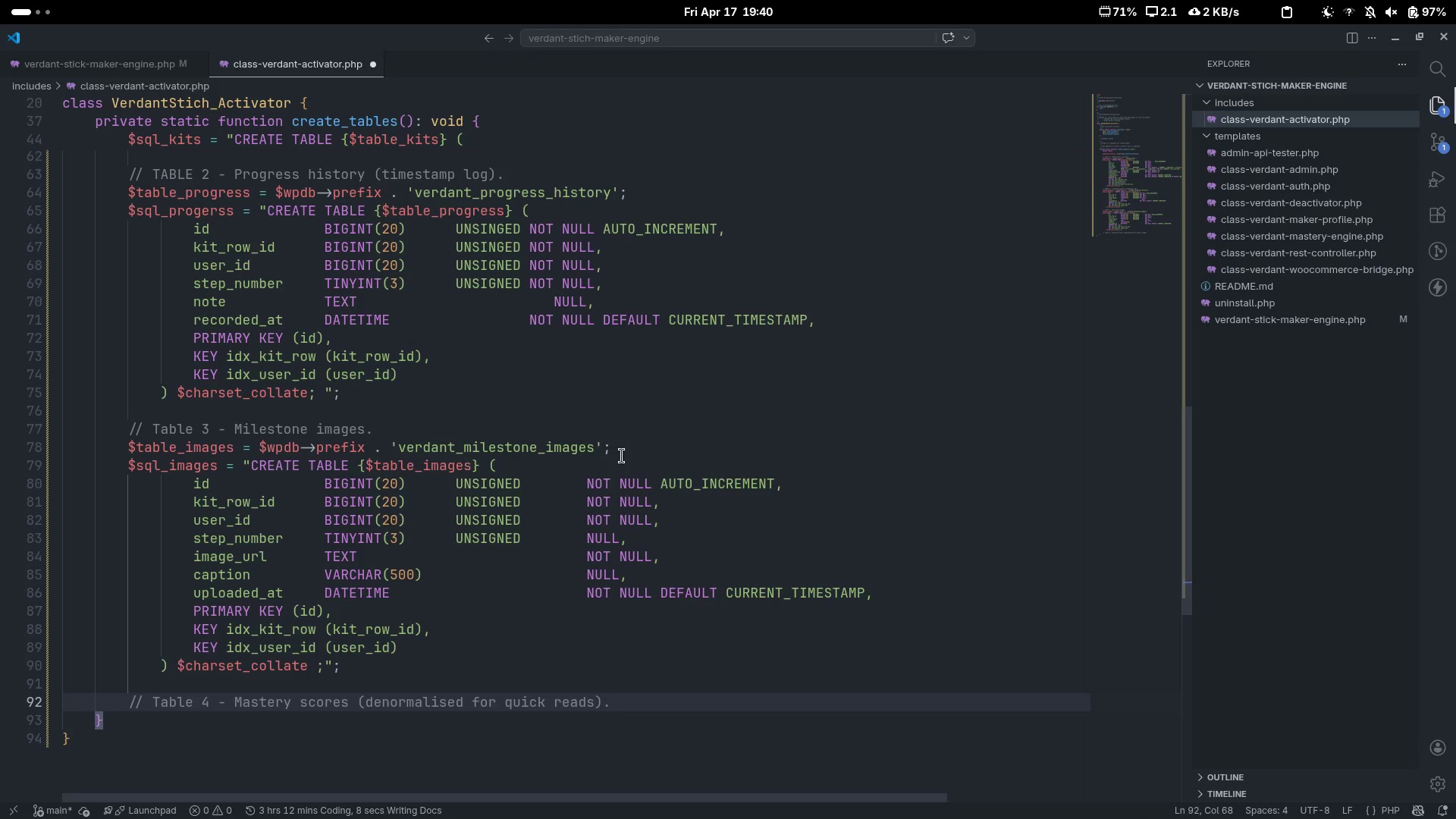 
scroll: coordinate [622, 456], scroll_direction: down, amount: 9.0
 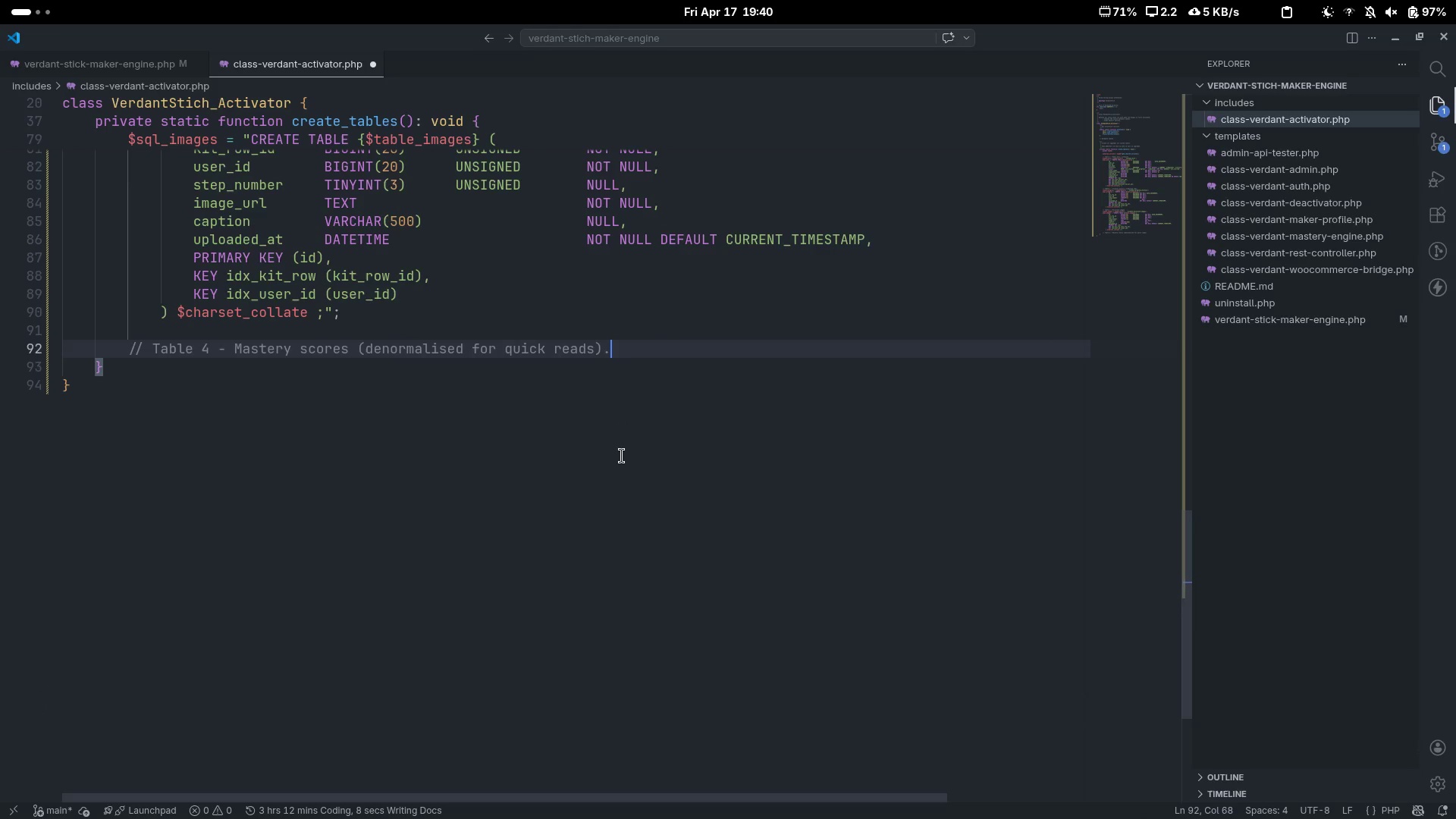 
key(Enter)
 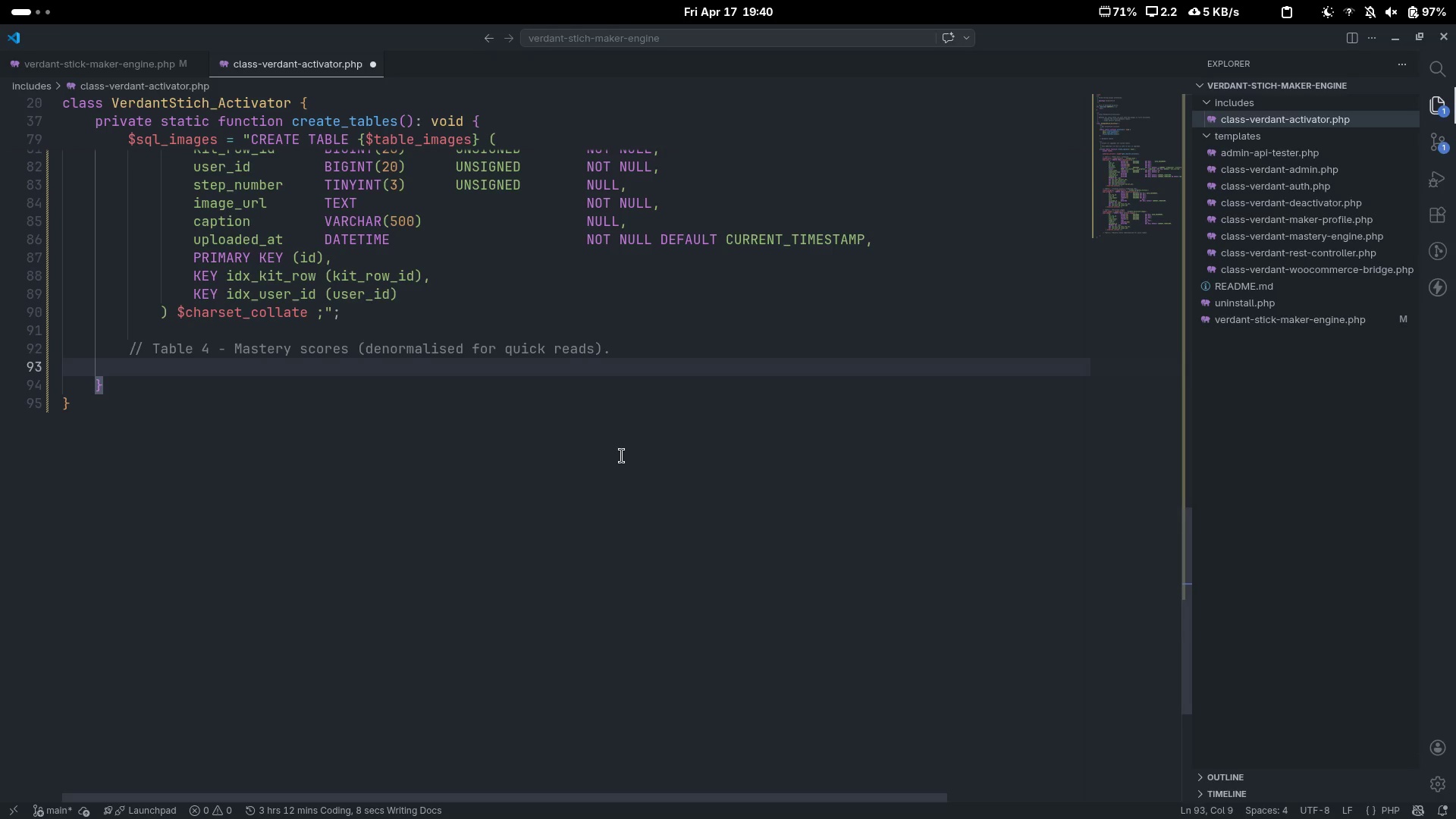 
type(#)
key(Backspace)
type($table_naem)
key(Backspace)
key(Backspace)
key(Backspace)
key(Backspace)
type(mastery = $wp)
key(Tab)
type(->pre)
key(Tab)
 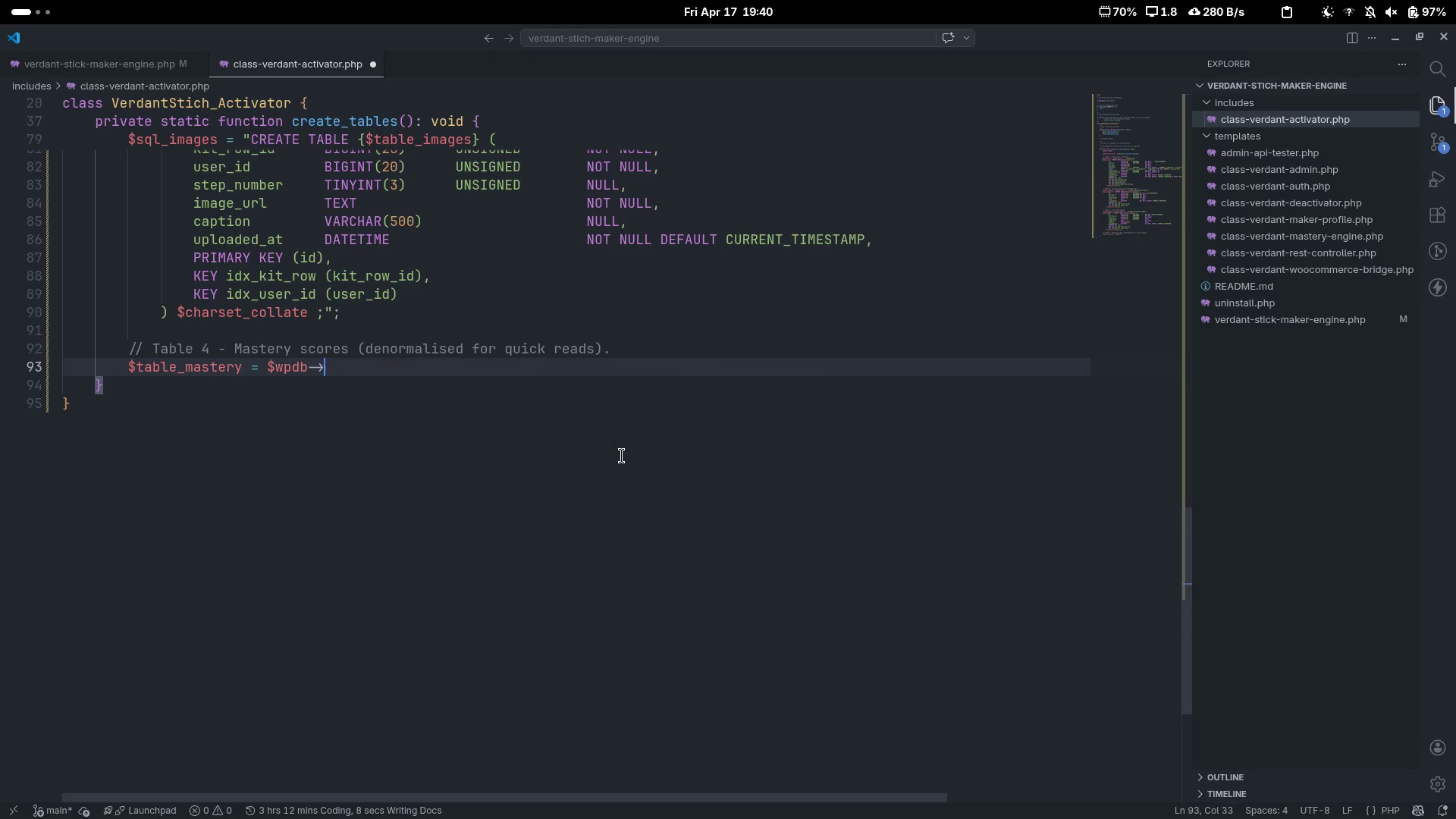 
 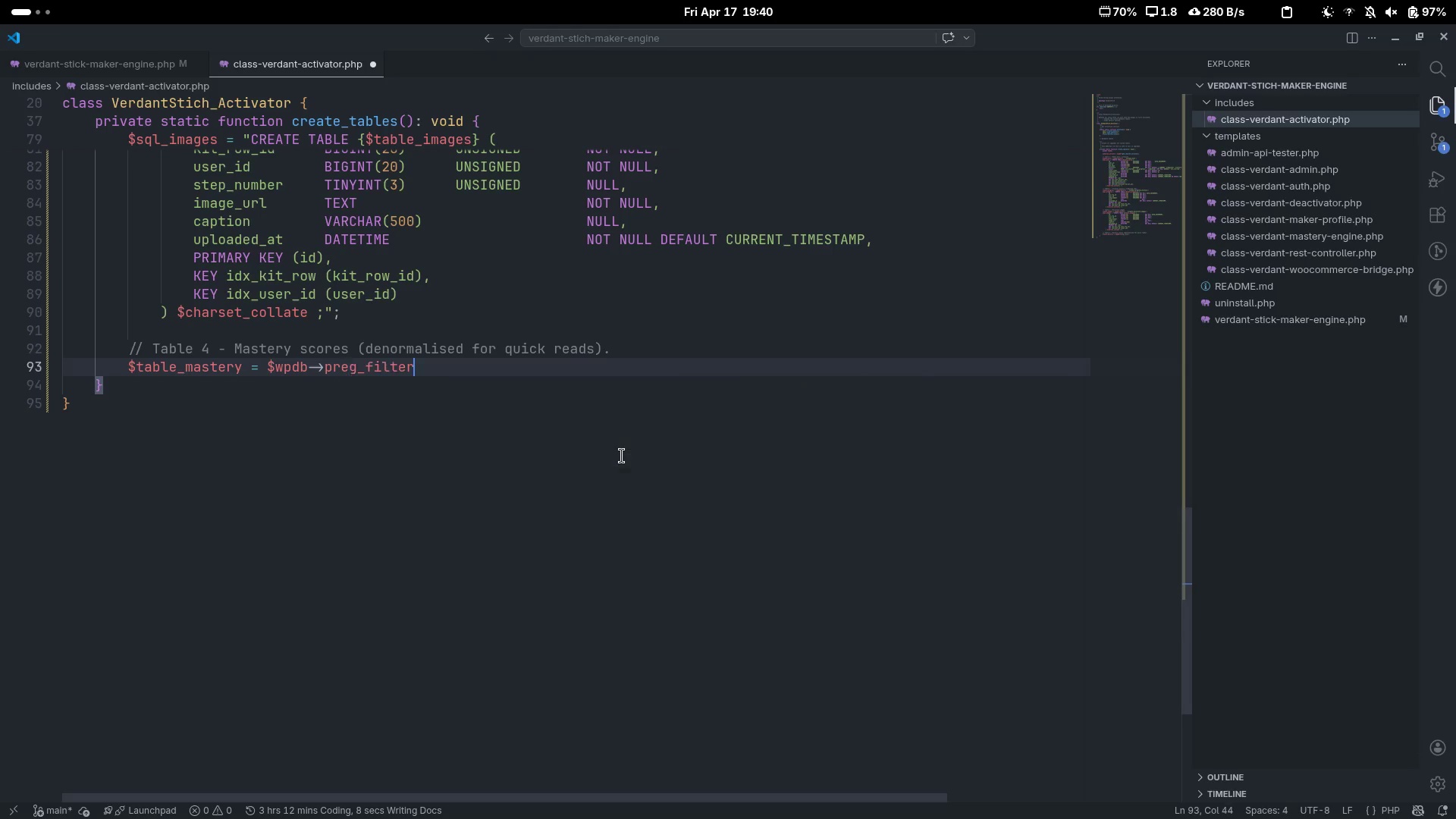 
key(Control+ControlLeft)
 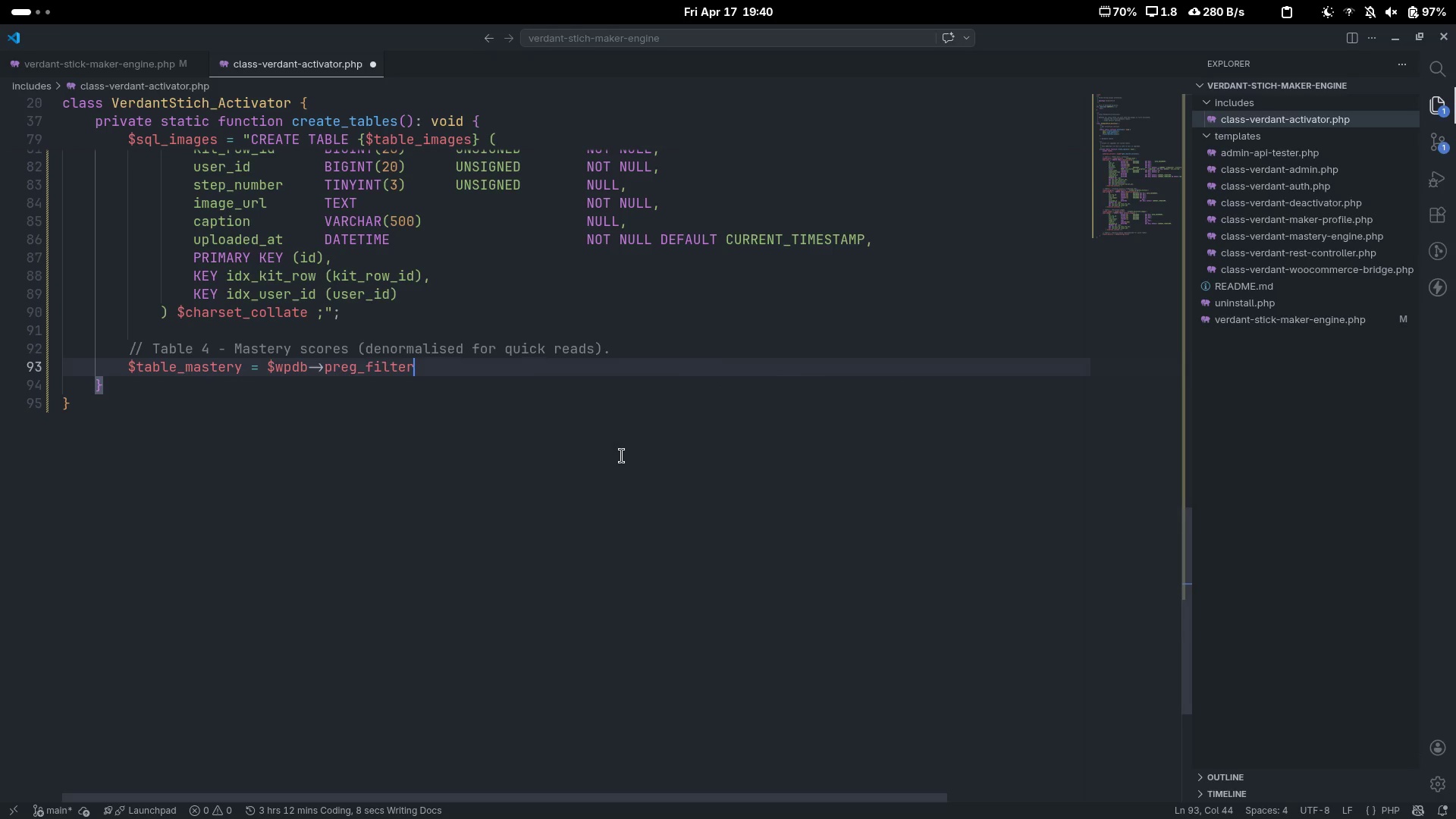 
key(Control+Backspace)
 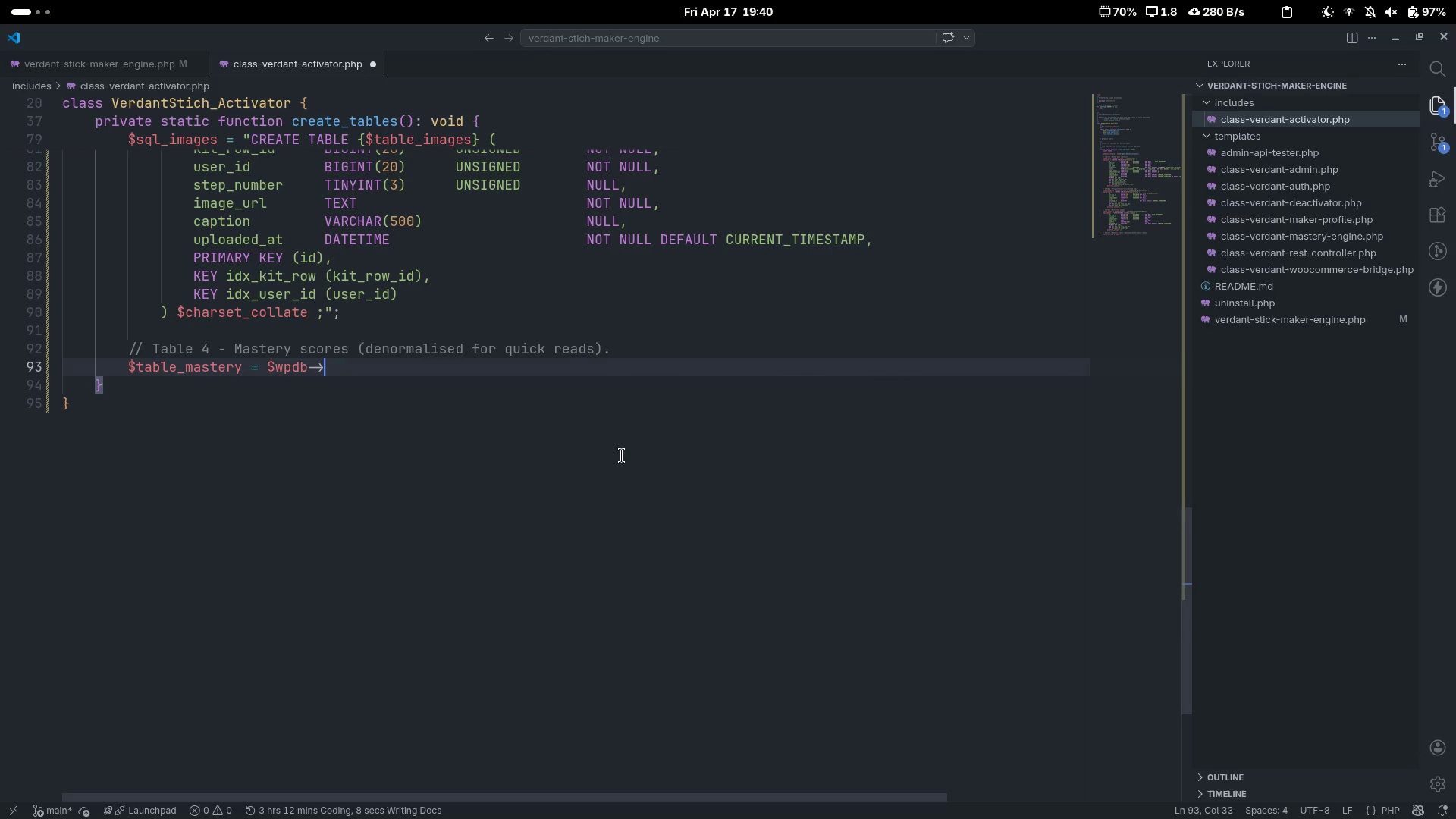 
type(prefix . 'ver)
 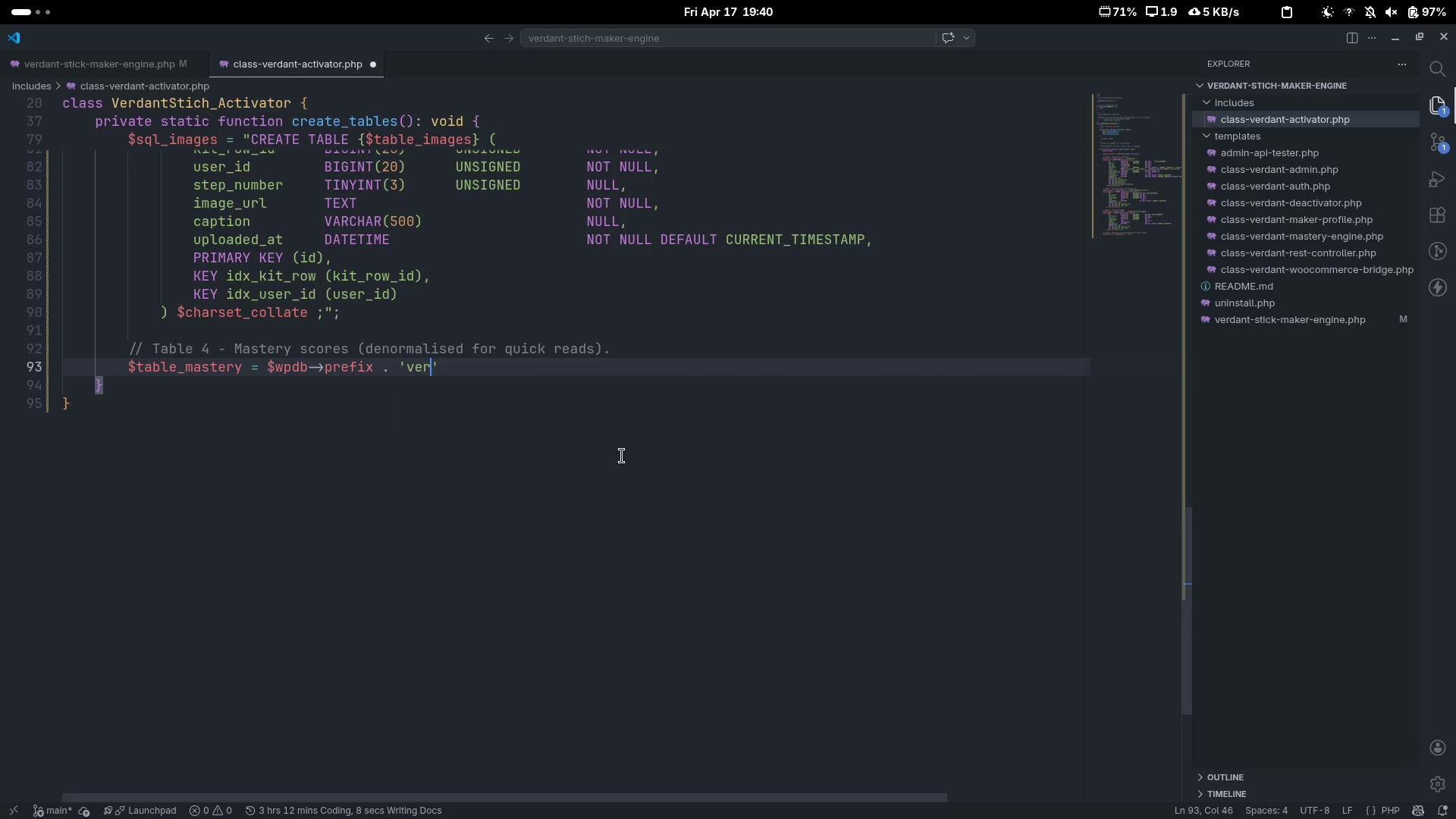 
key(Control+ControlLeft)
 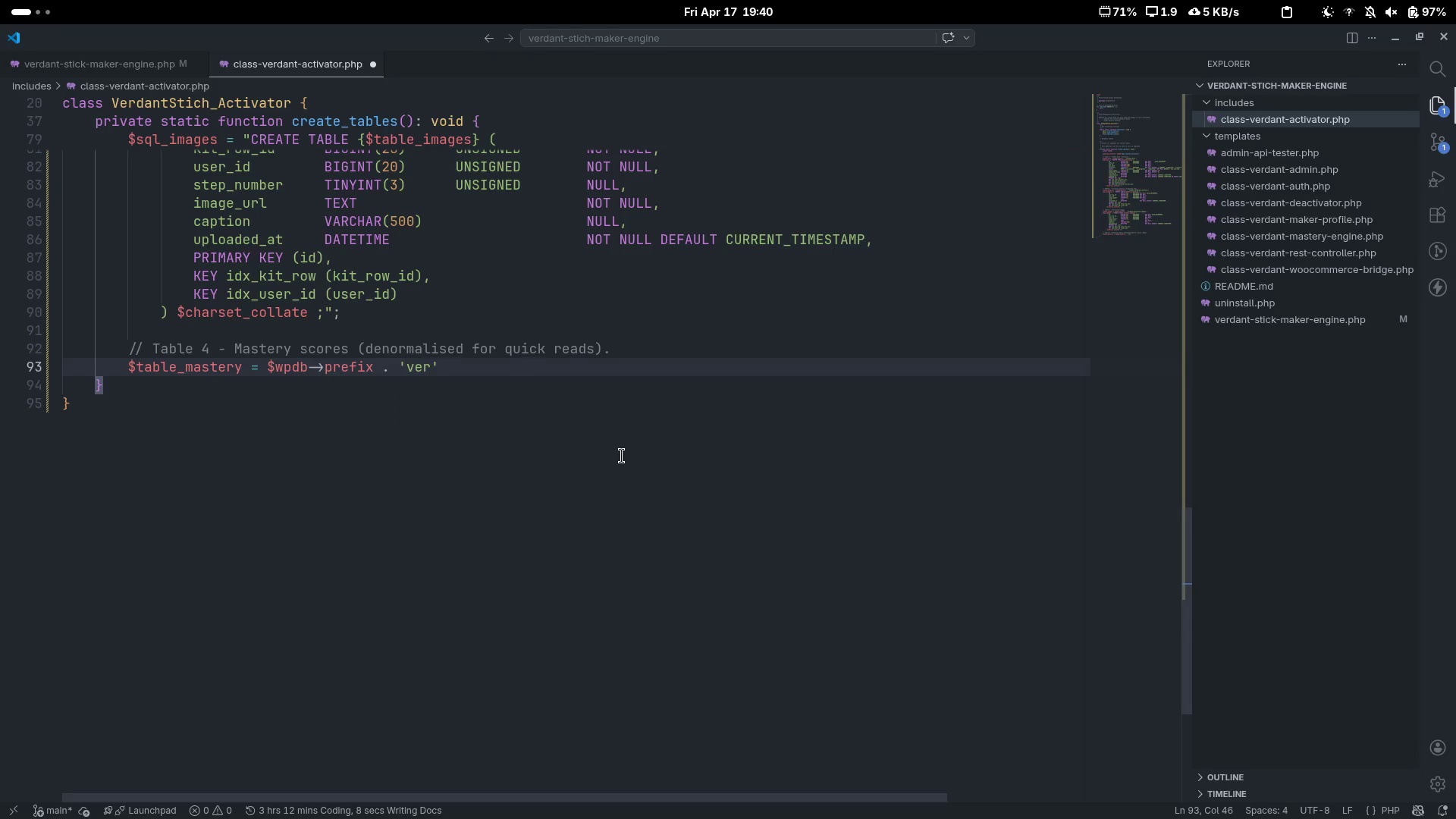 
key(Control+Backspace)
 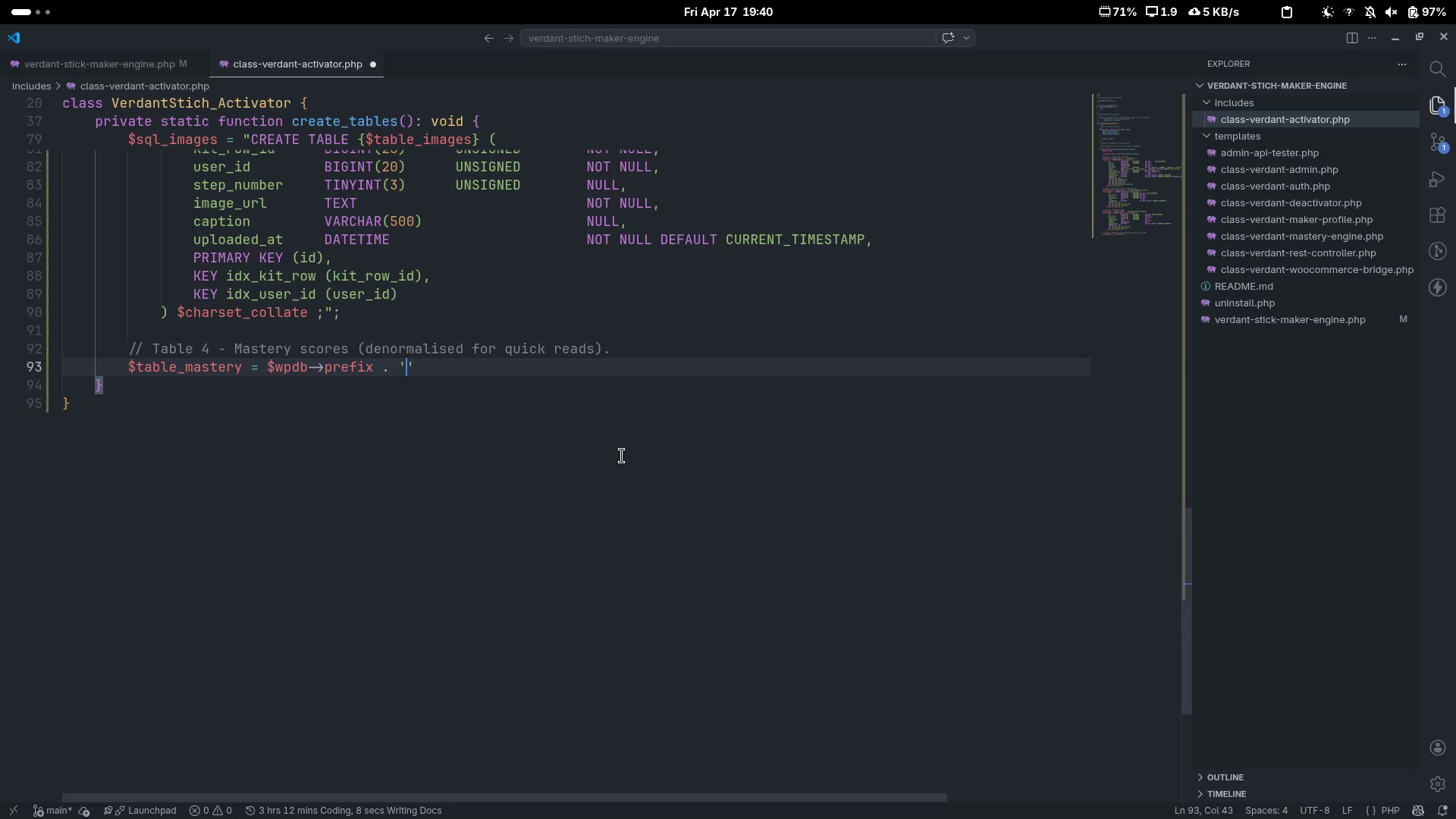 
type(verdant_mastery_scores)
 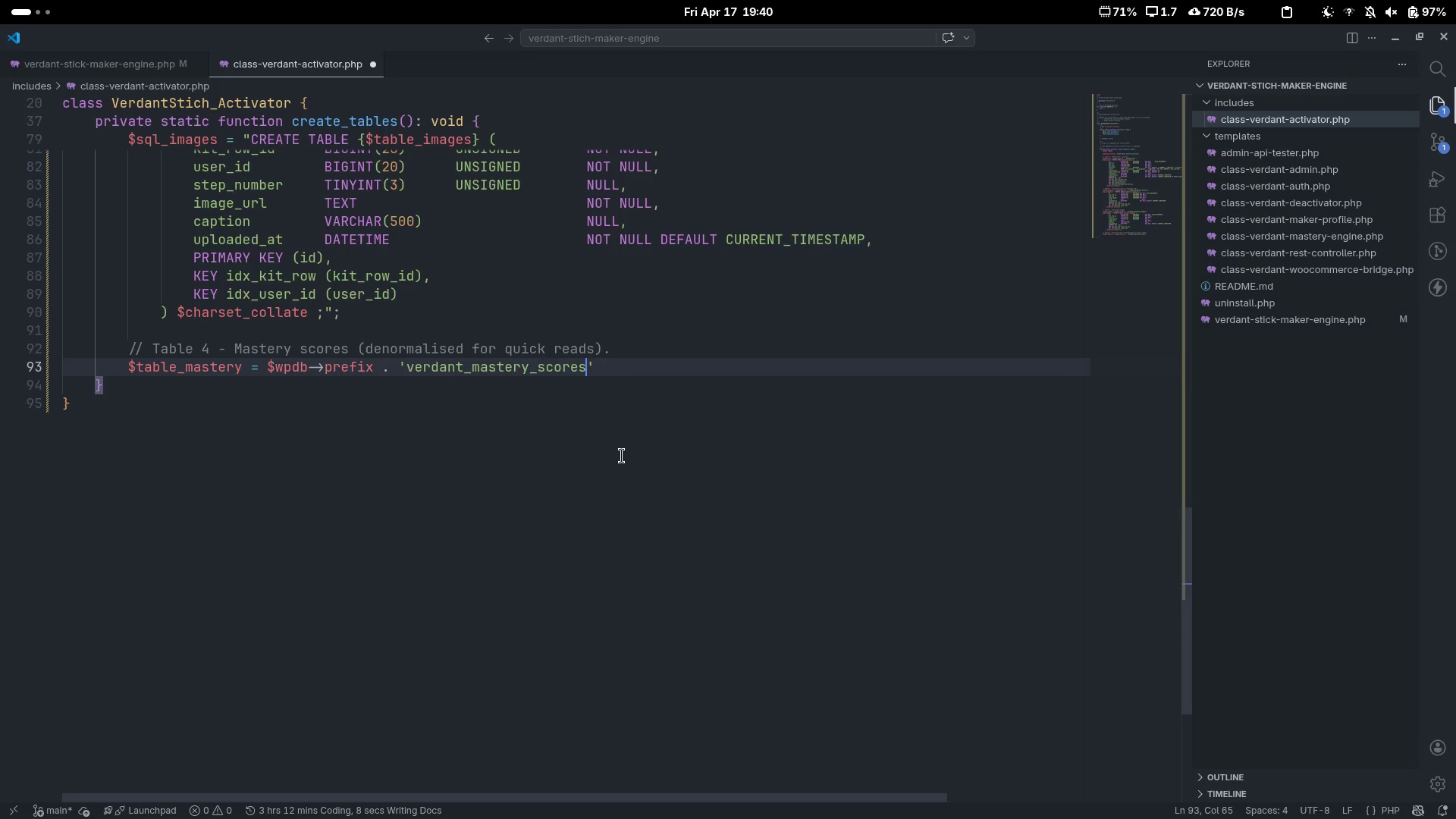 
 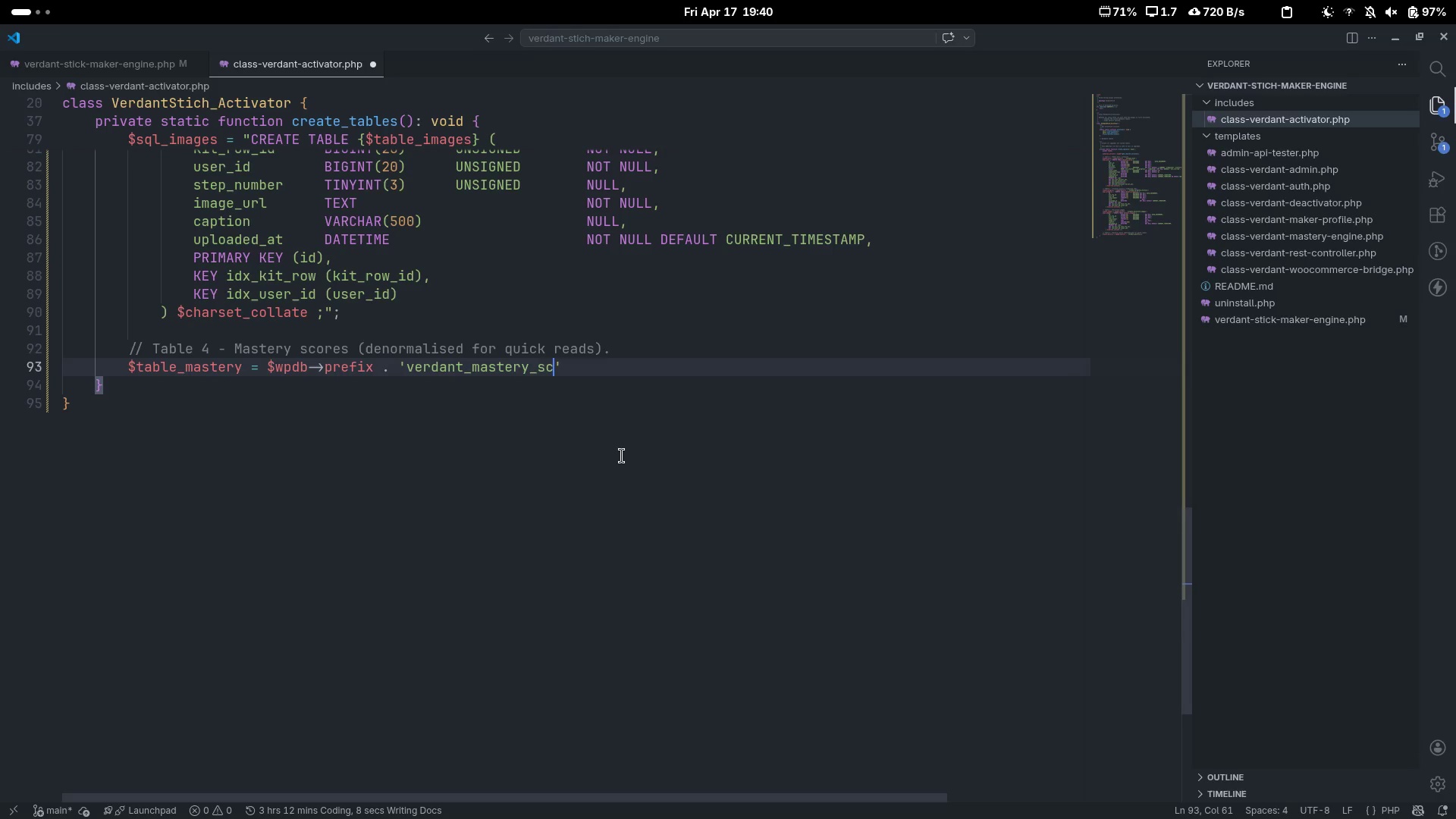 
key(Control+ControlLeft)
 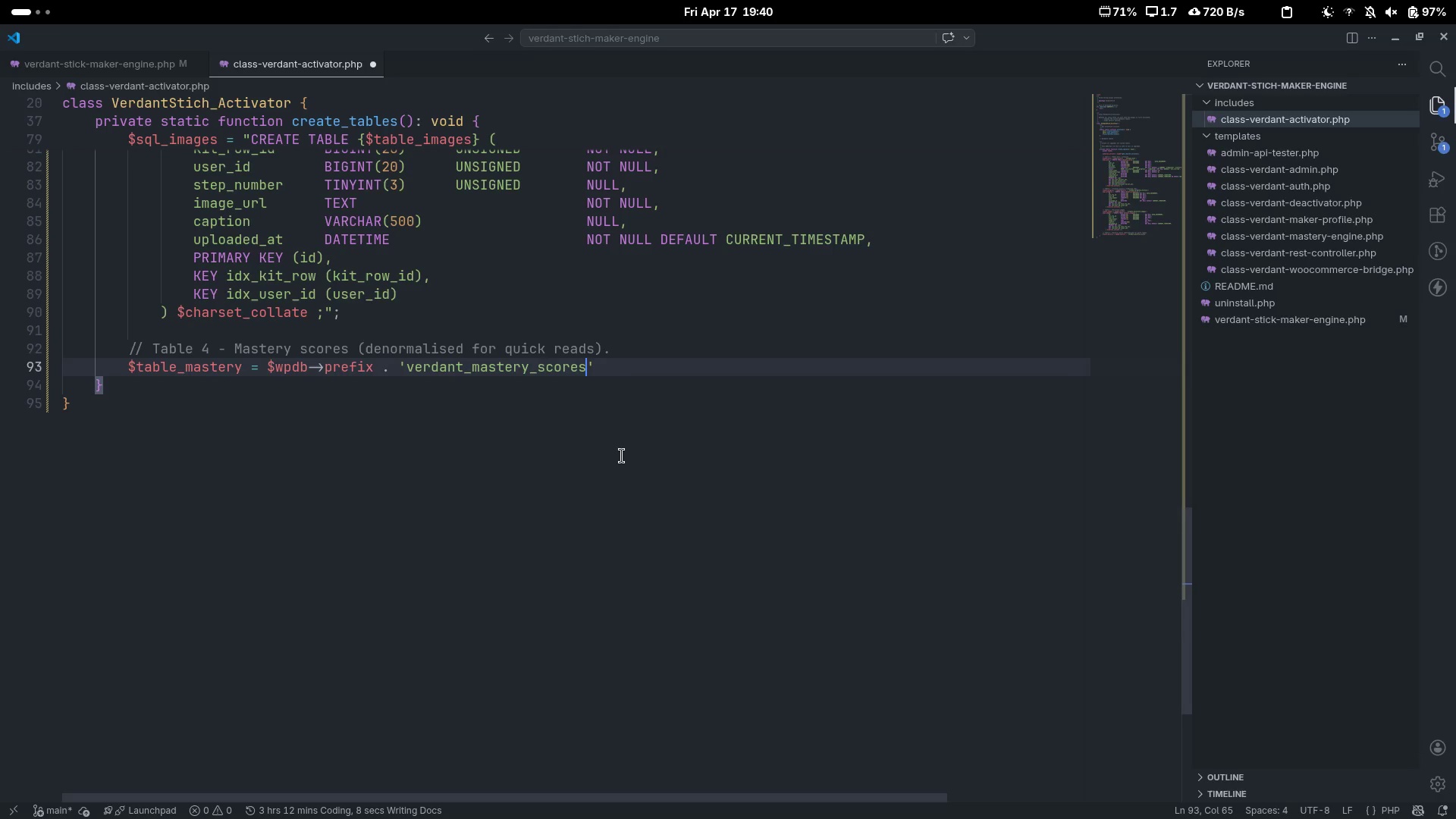 
key(Control+ArrowRight)
 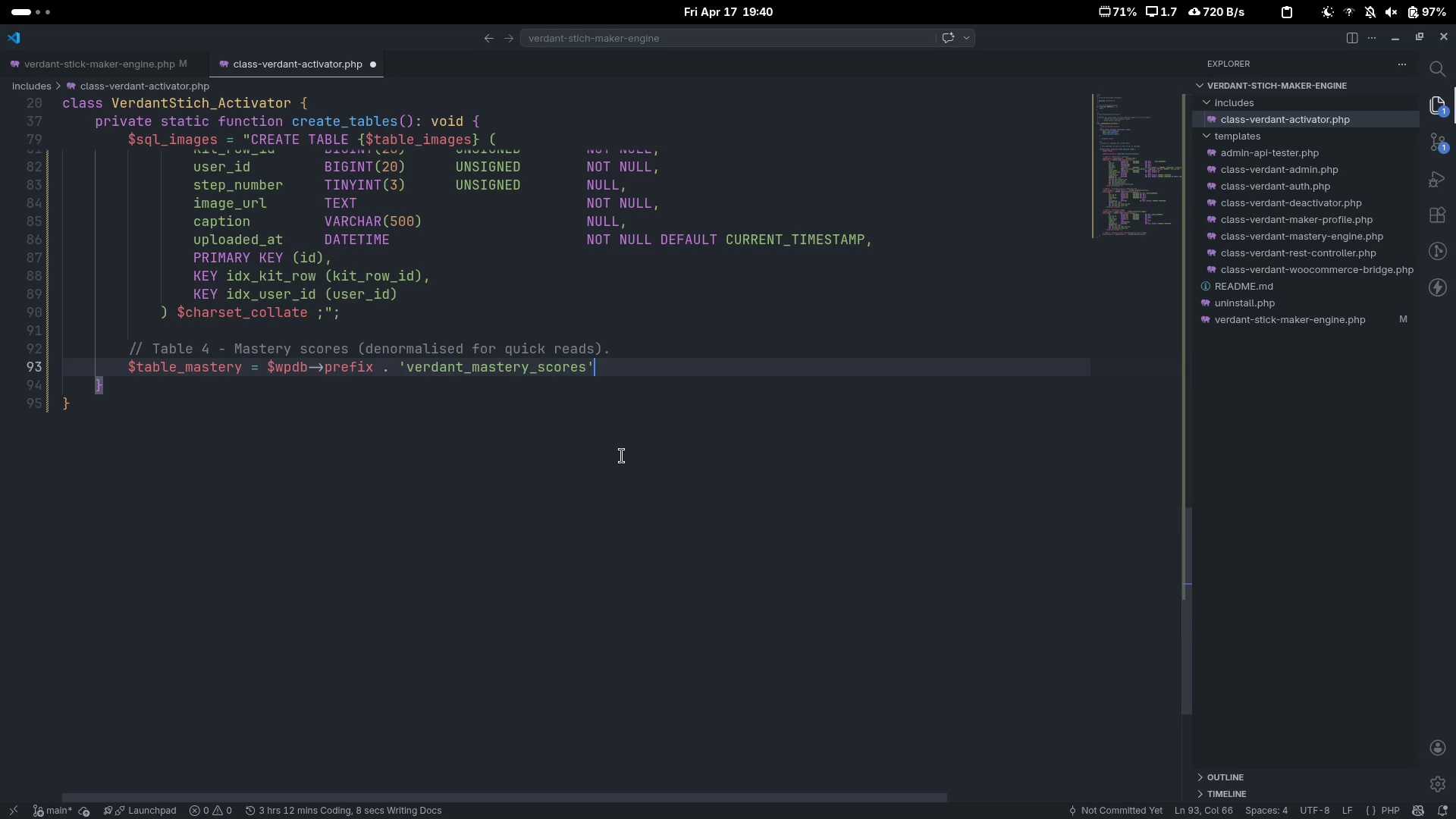 
key(Semicolon)
 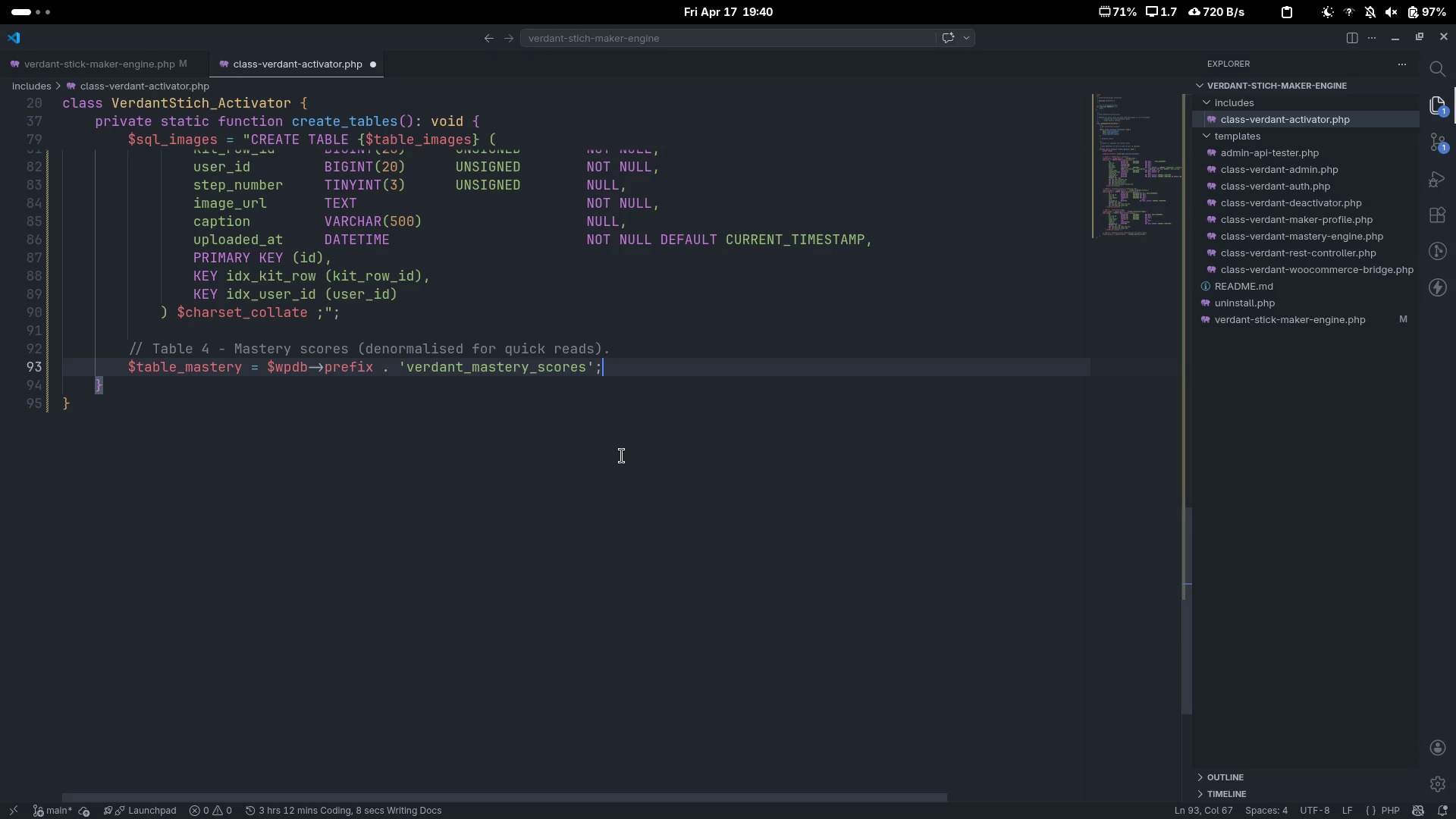 
key(Enter)
 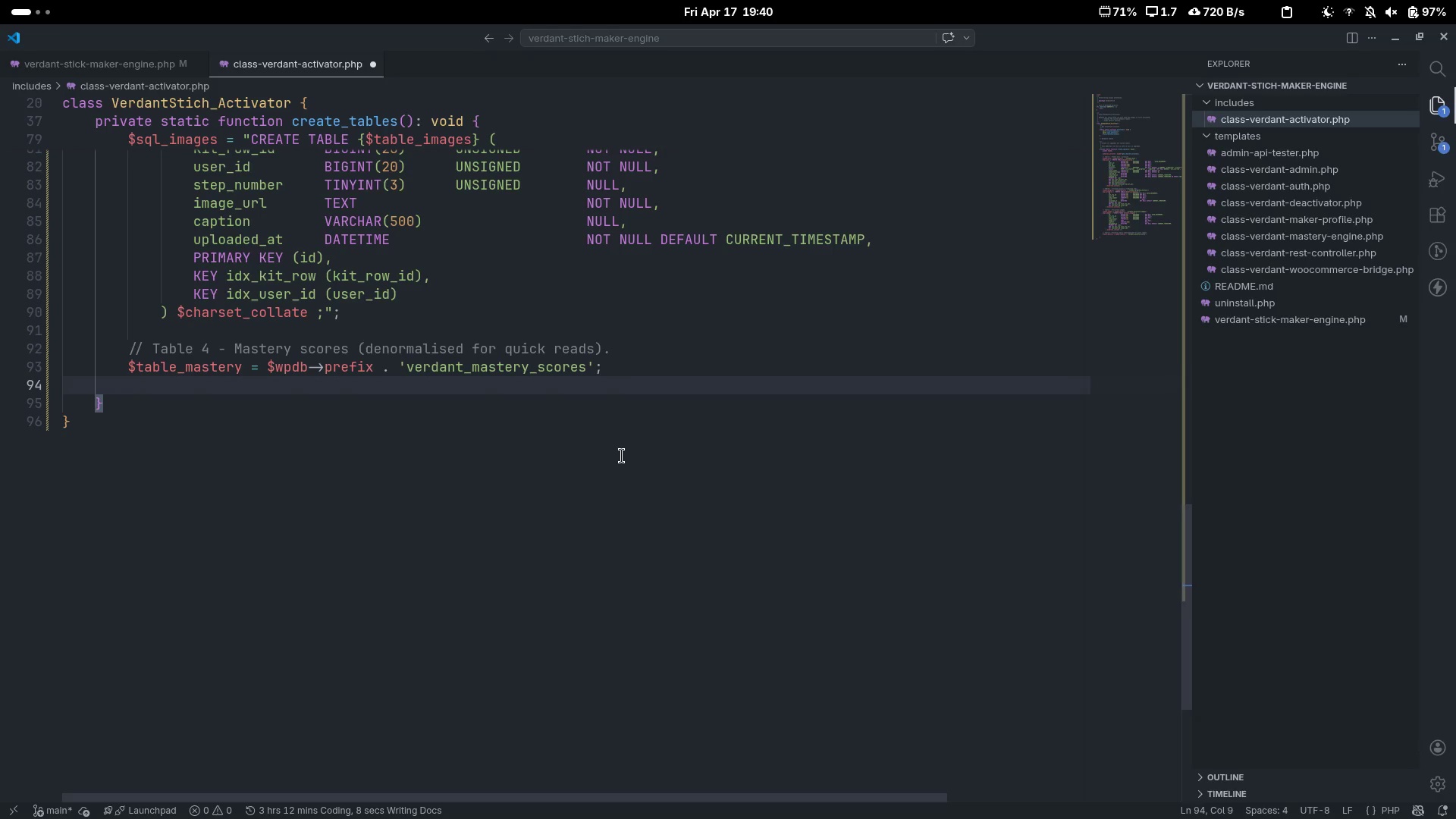 
type($sql_mastery = "")
 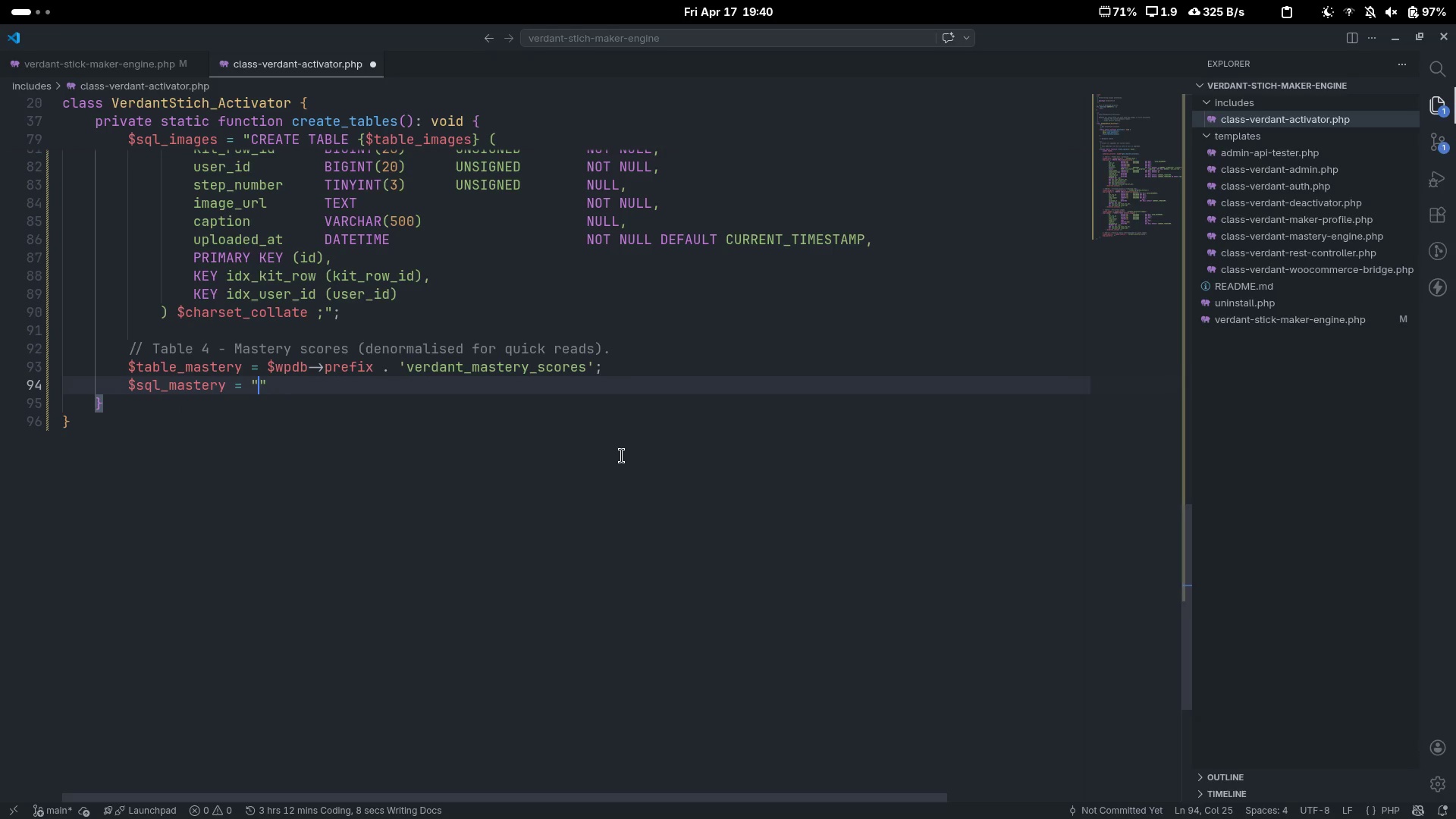 
 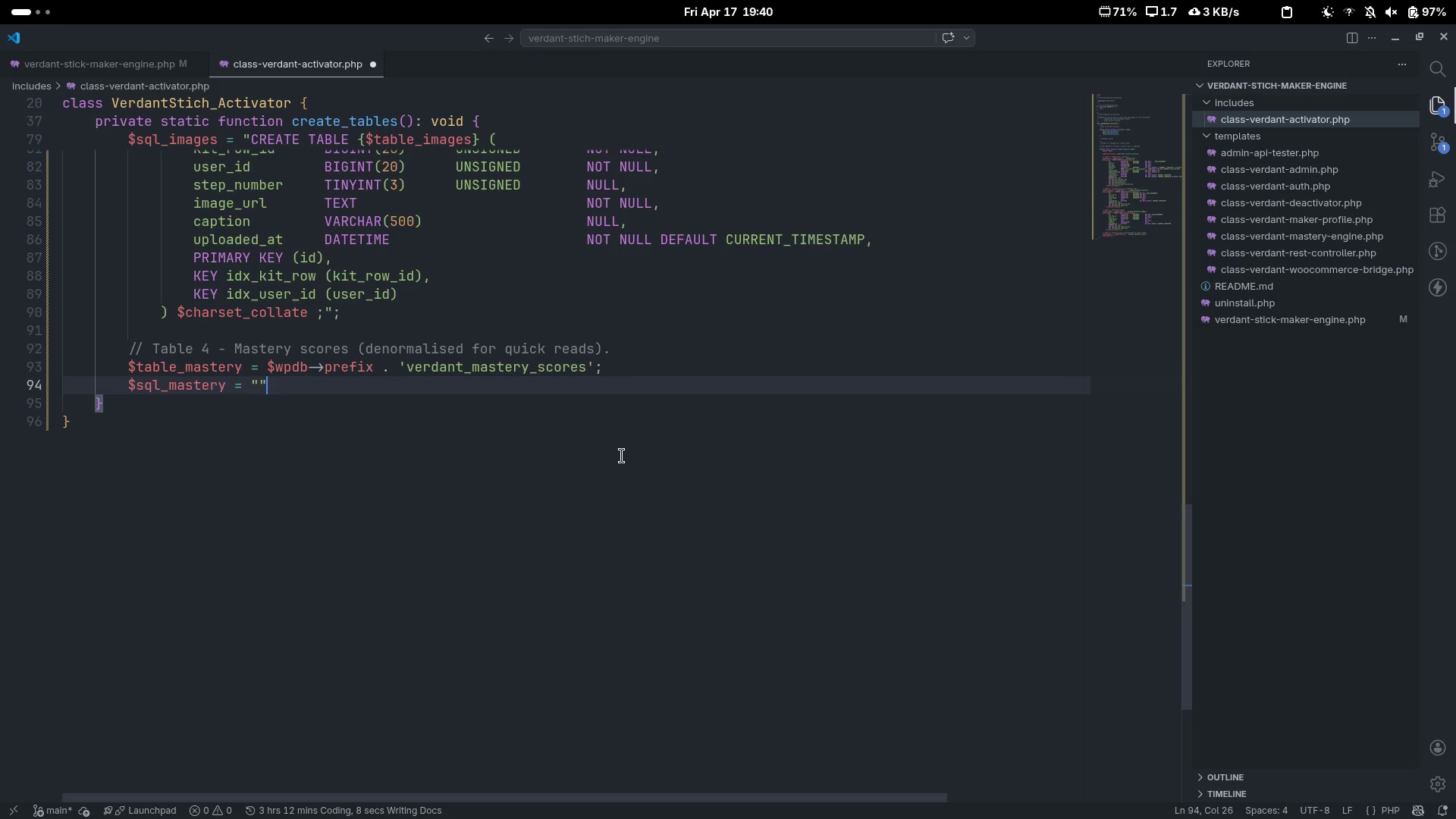 
key(ArrowLeft)
 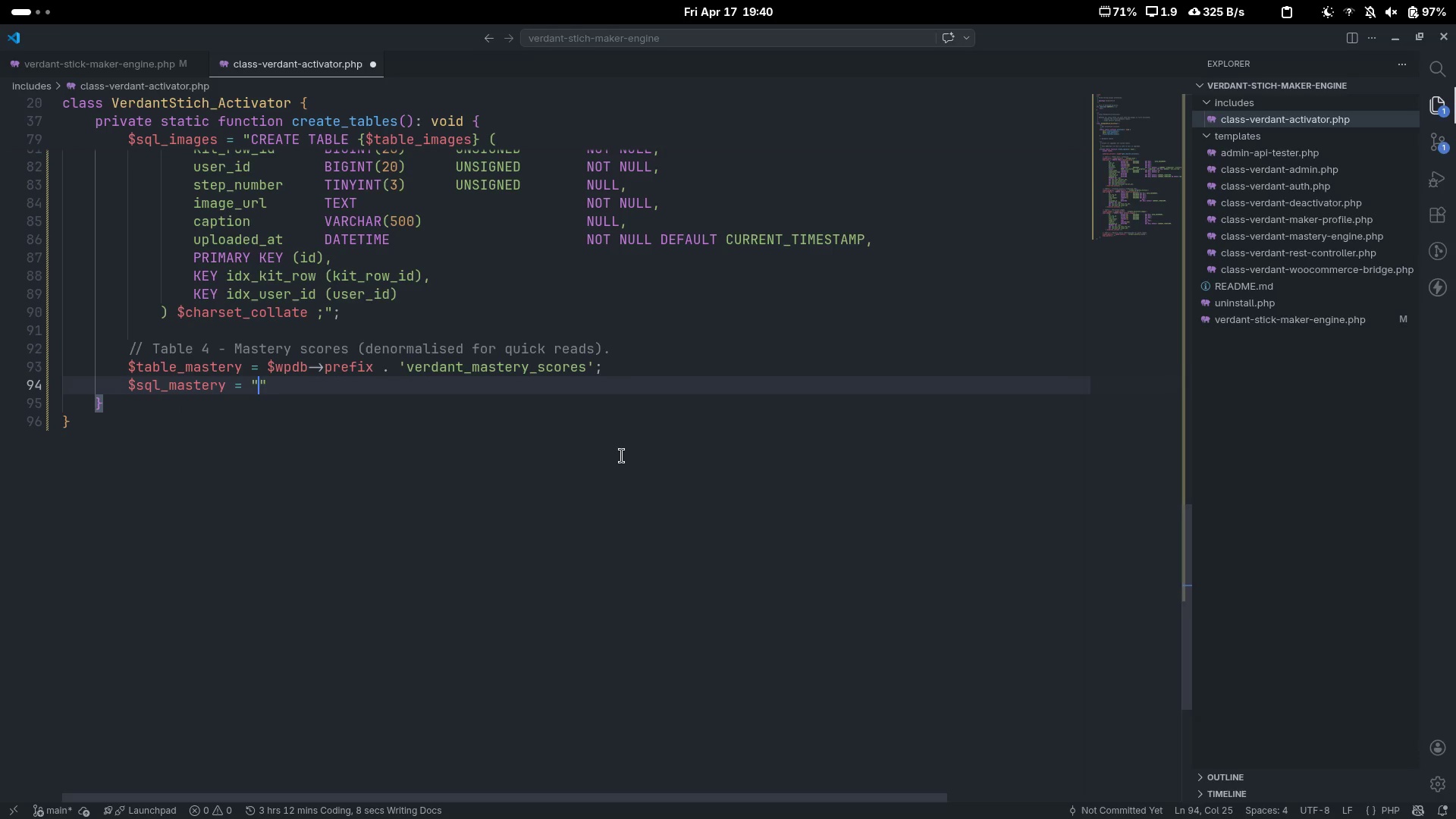 
type(CREATE TABLE {})
 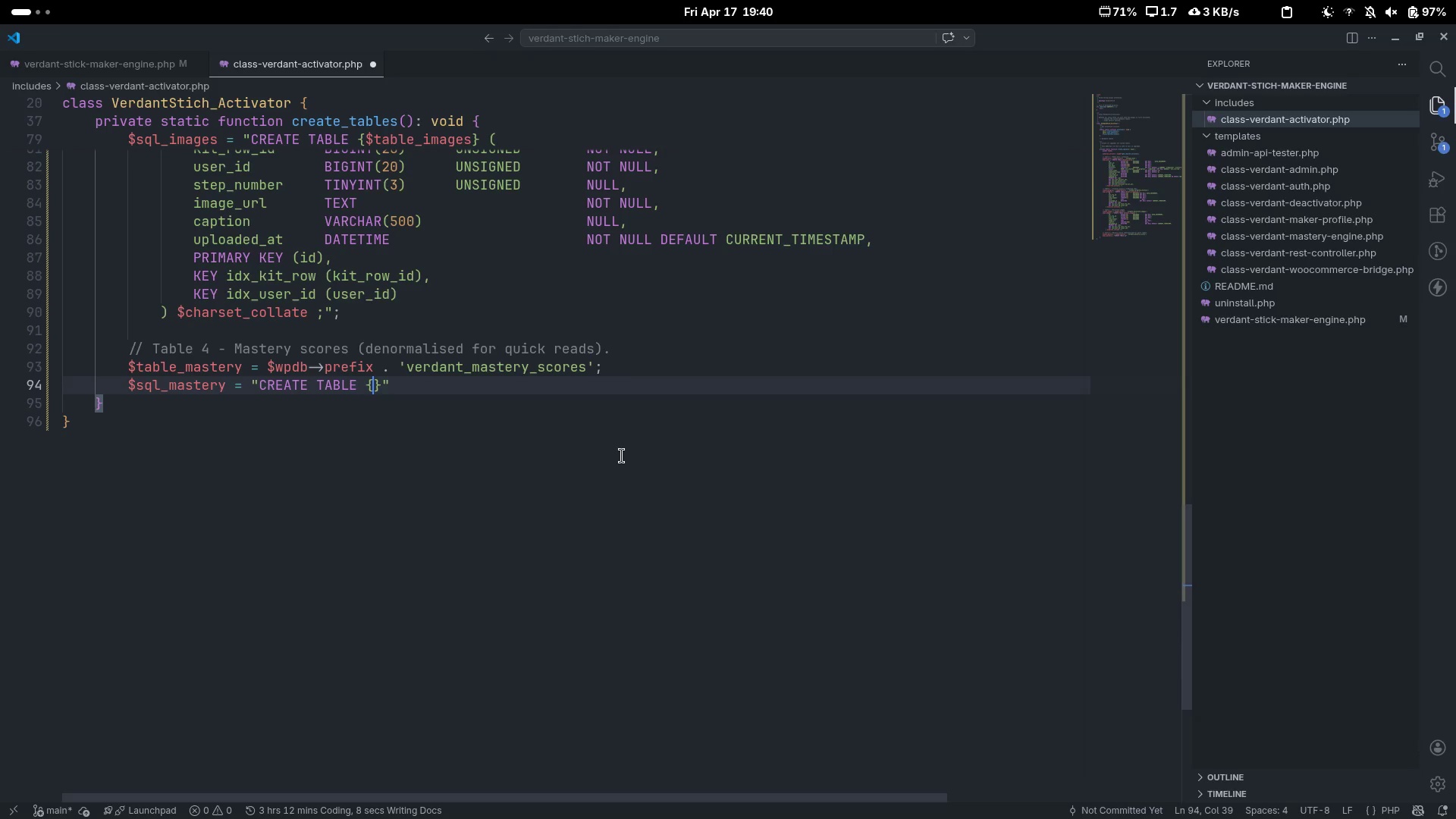 
 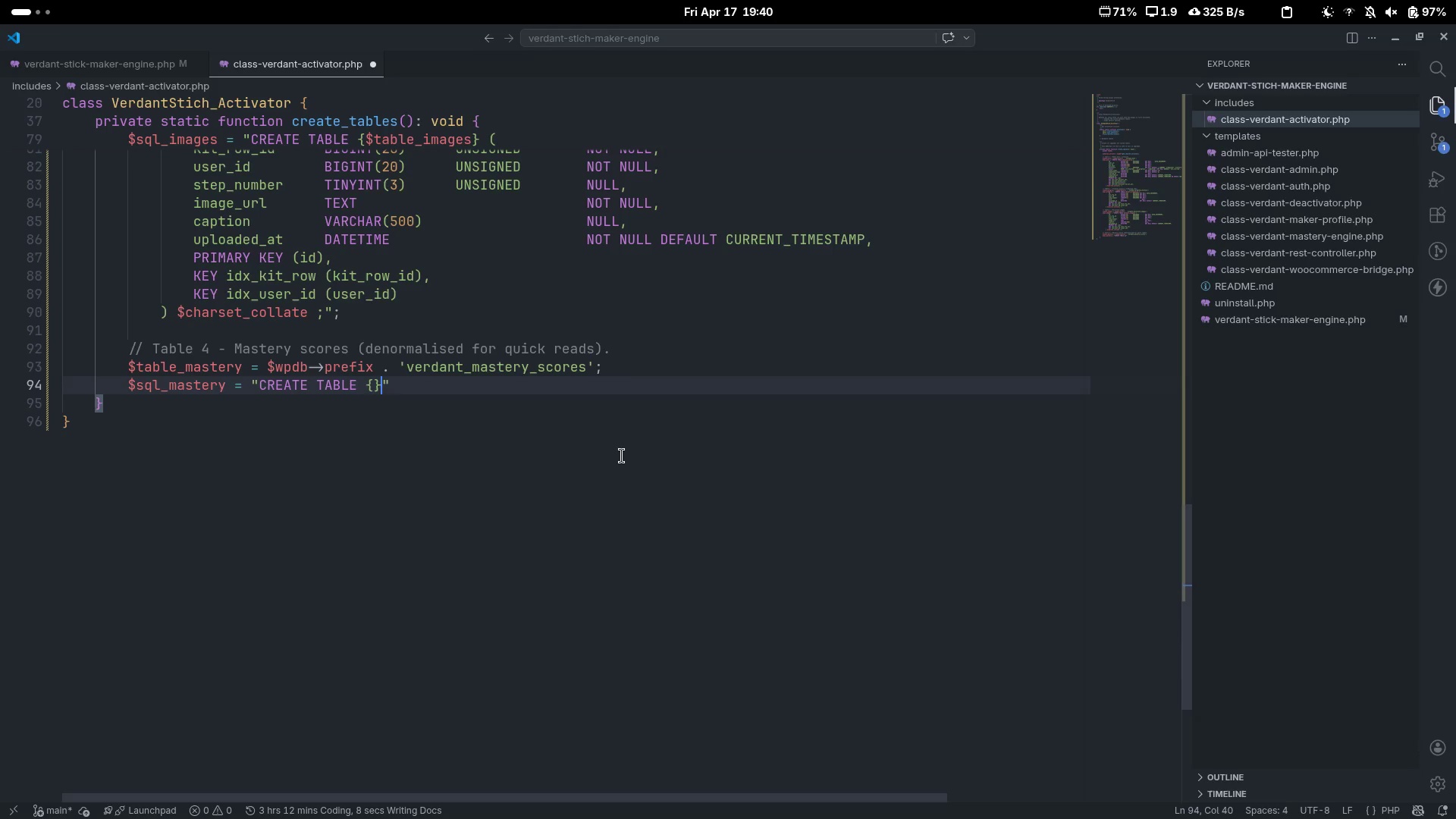 
key(ArrowLeft)
 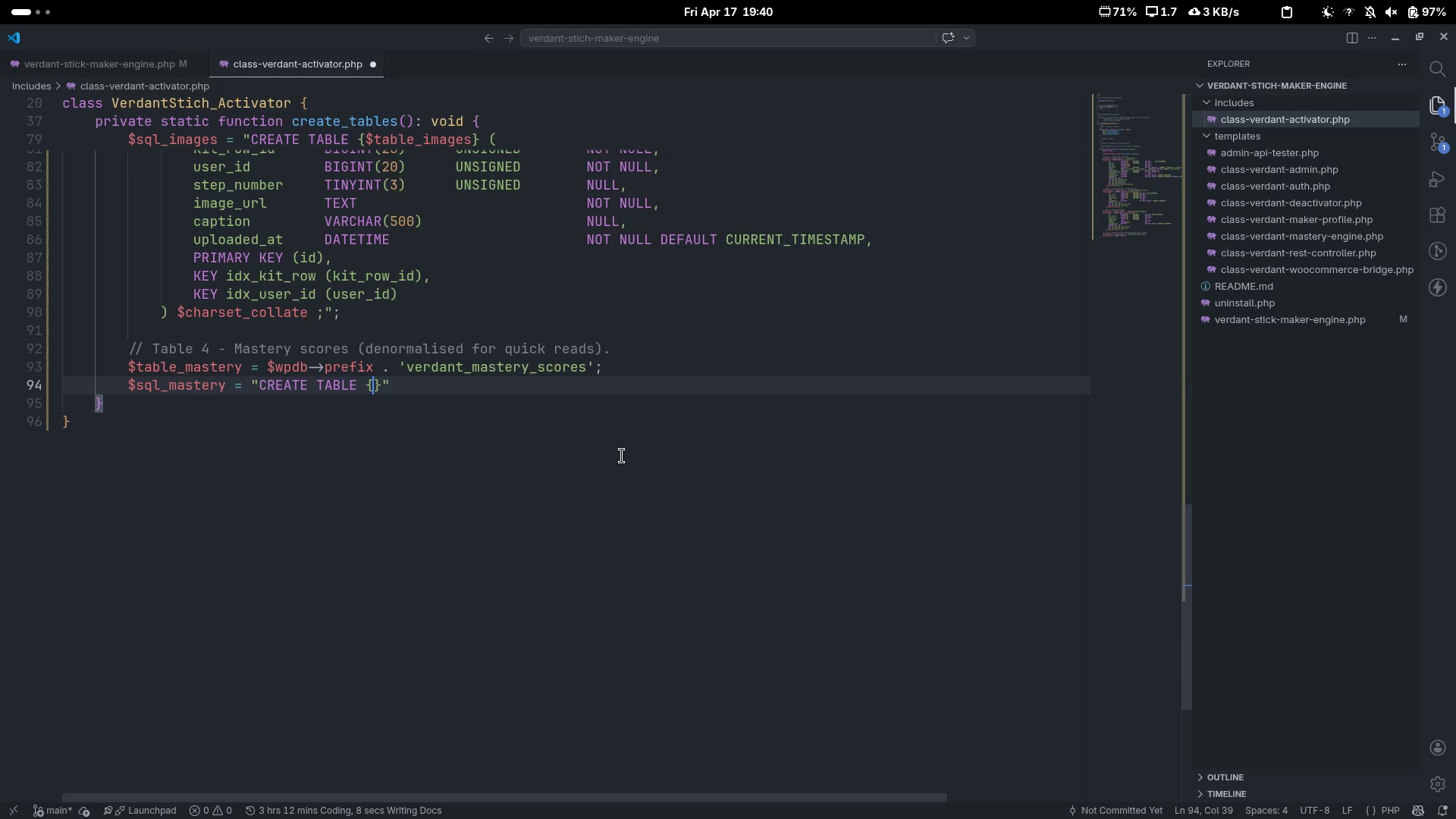 
type($table_mastery)
 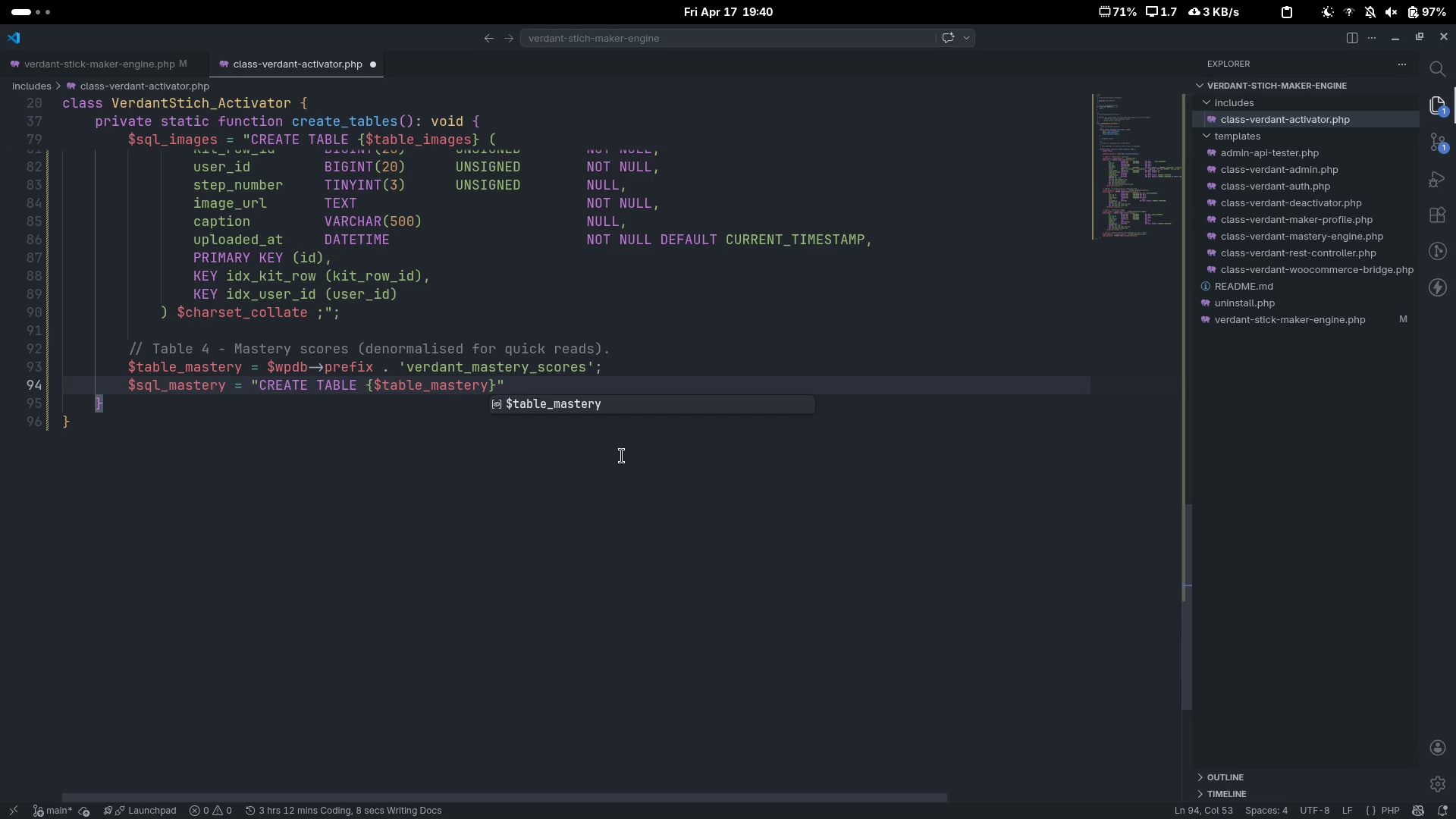 
key(ArrowRight)
 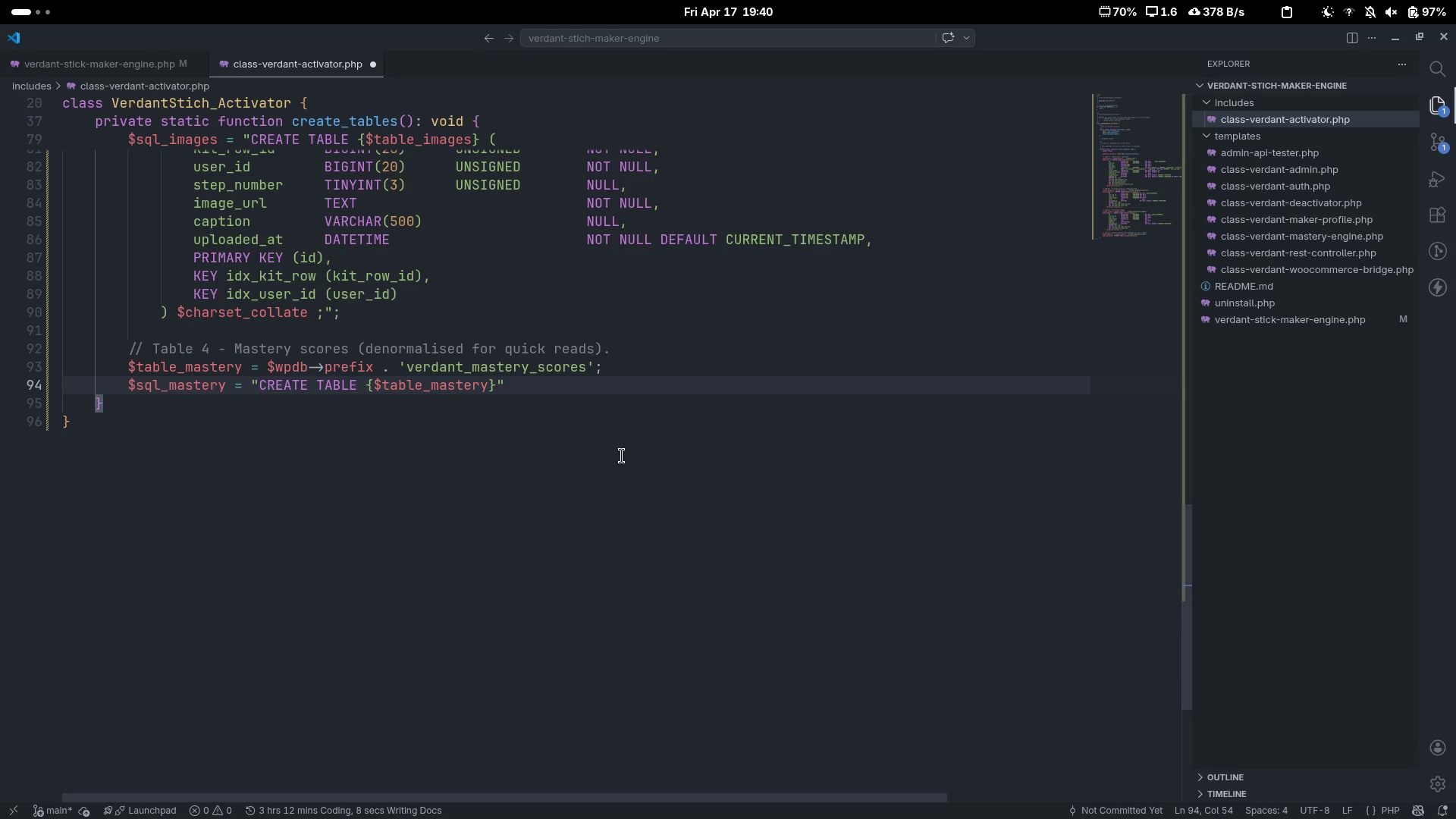 
type( ())
 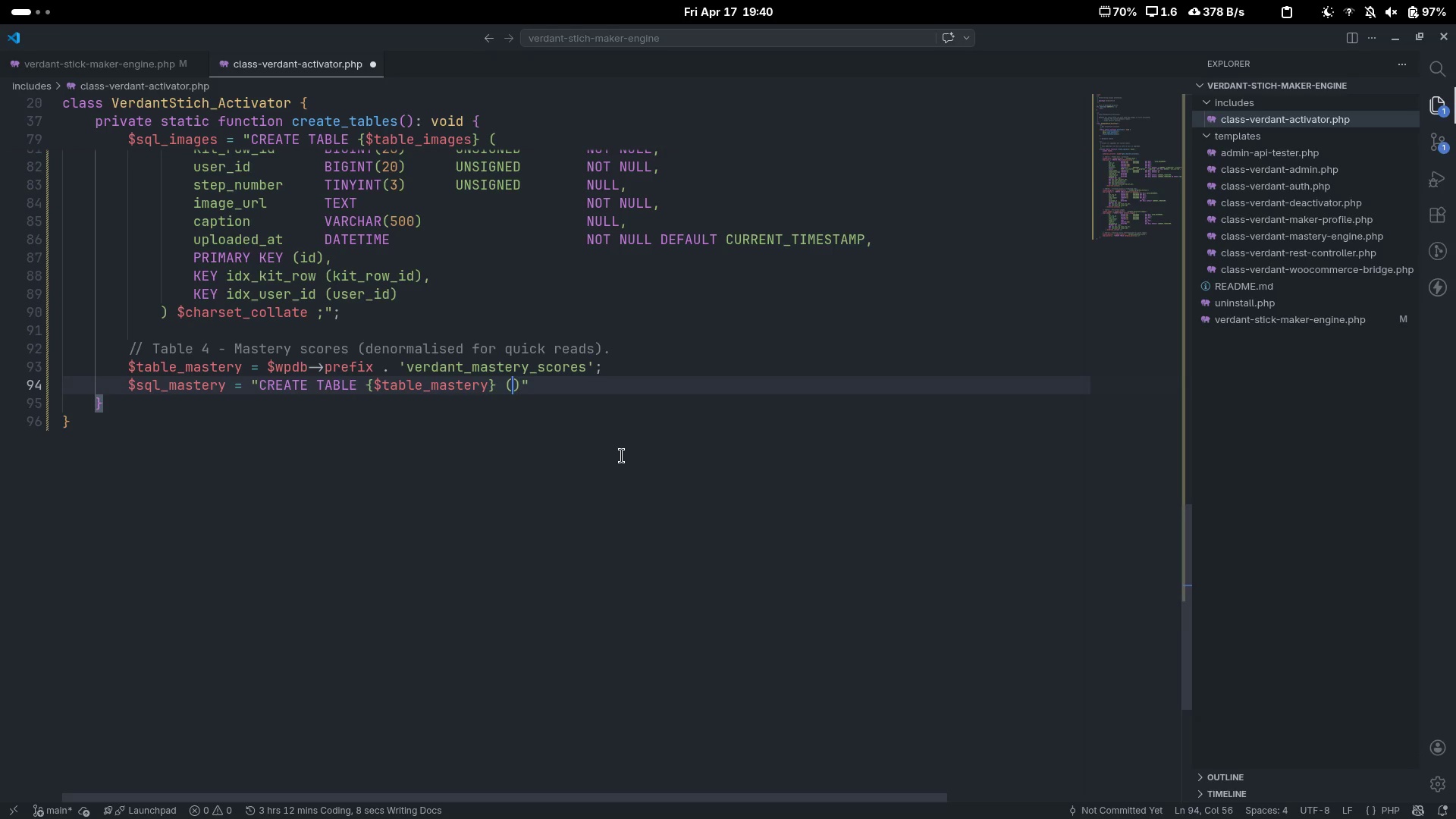 
 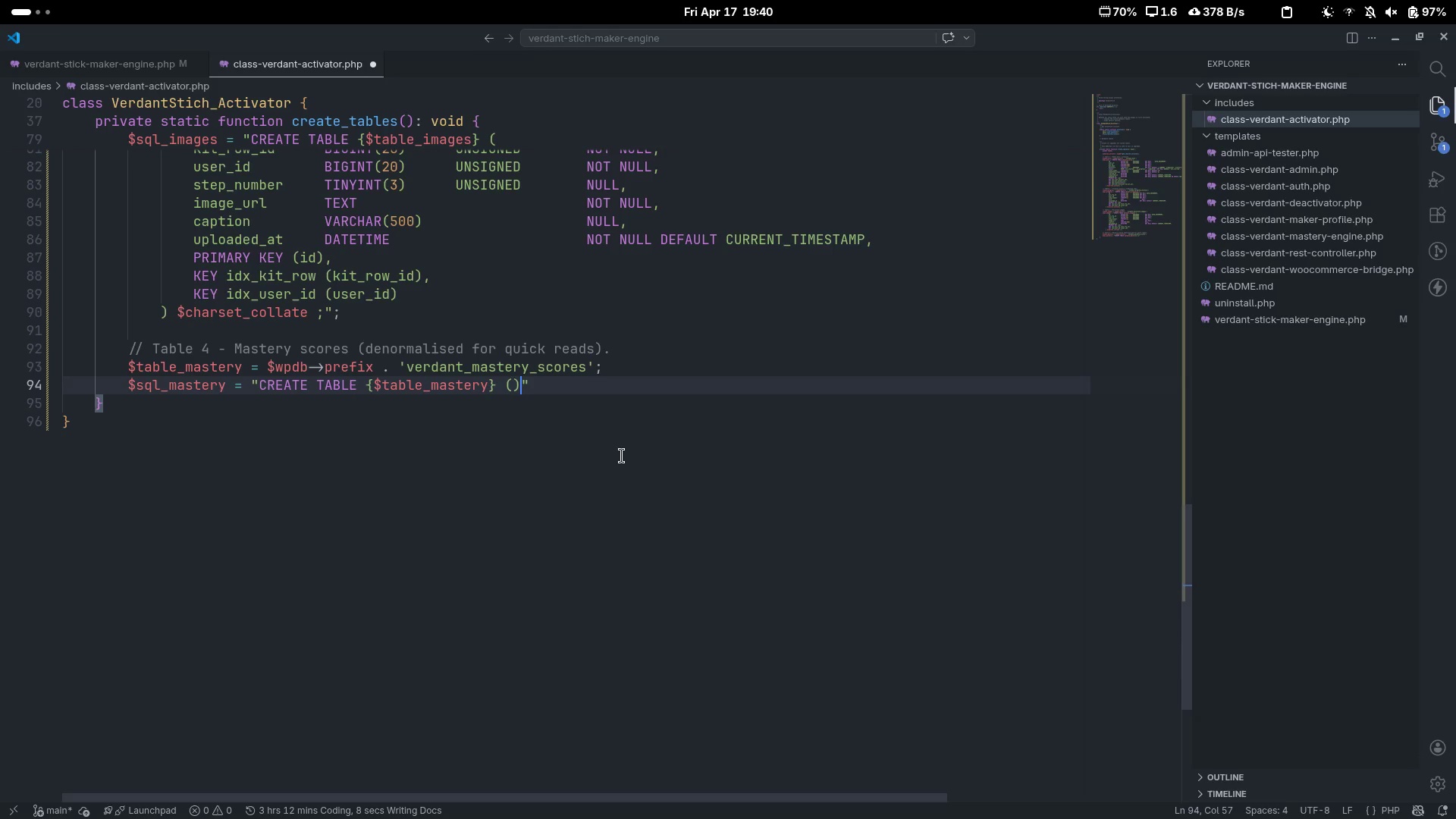 
key(ArrowLeft)
 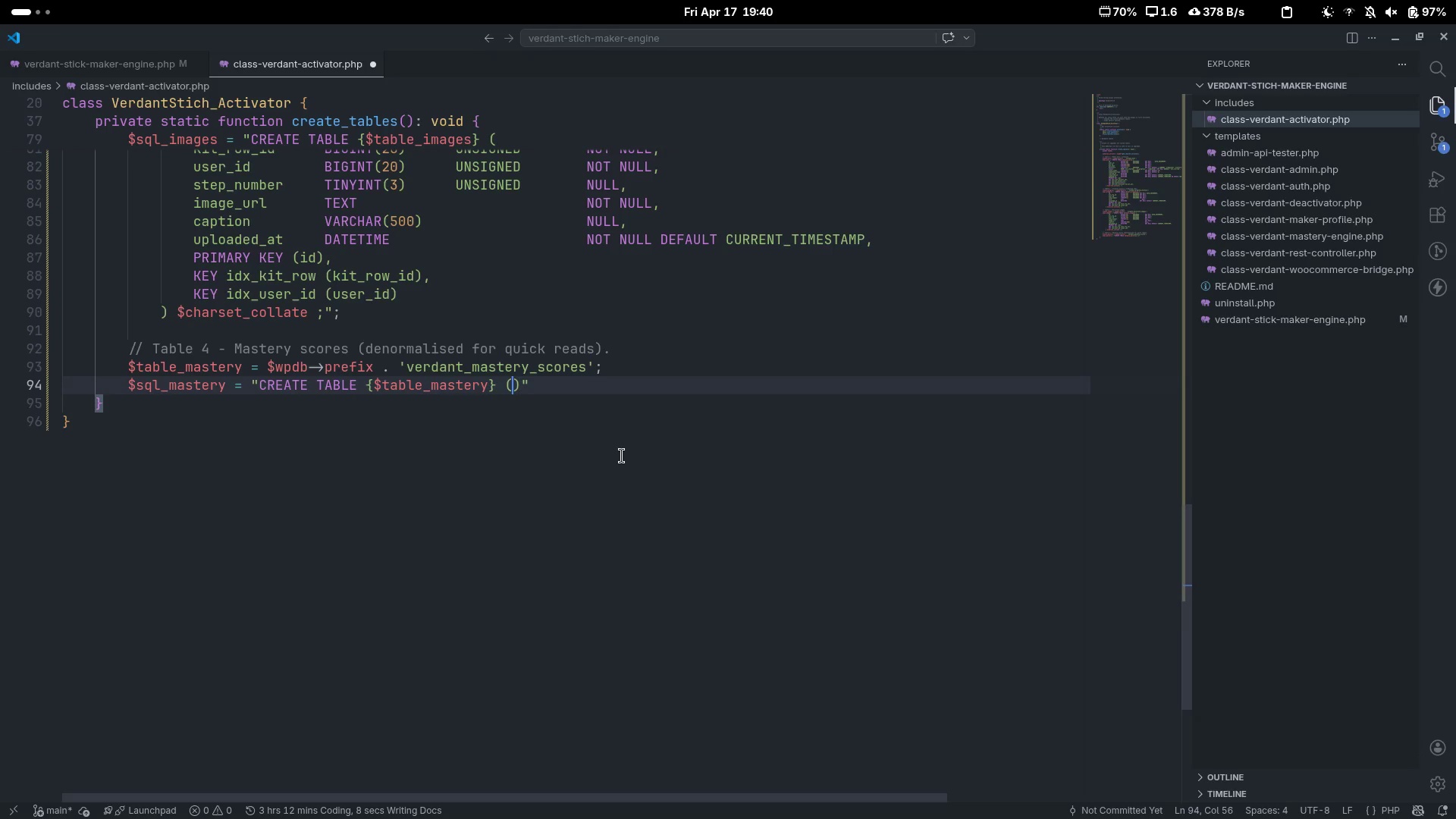 
key(Enter)
 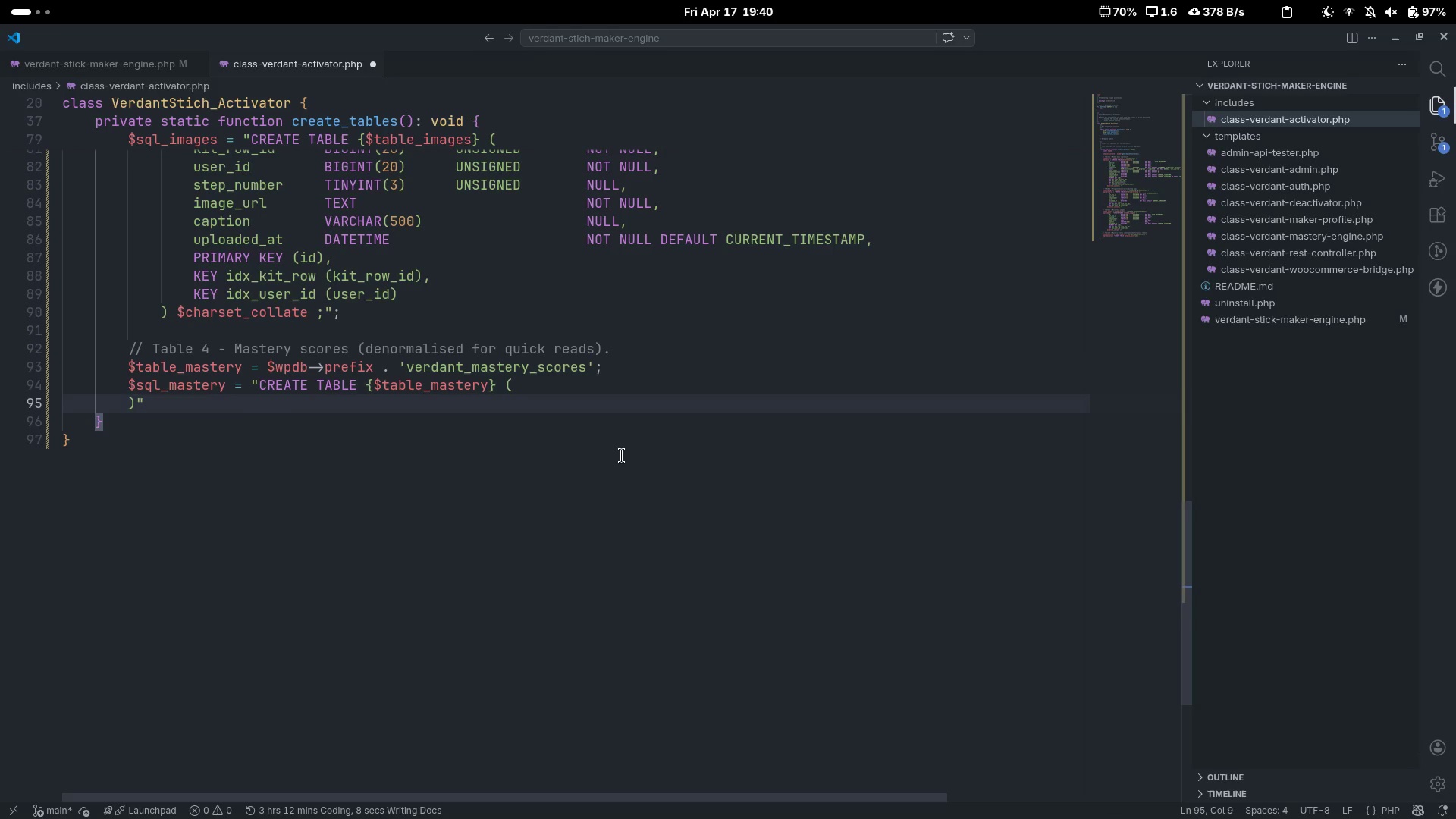 
key(Tab)
 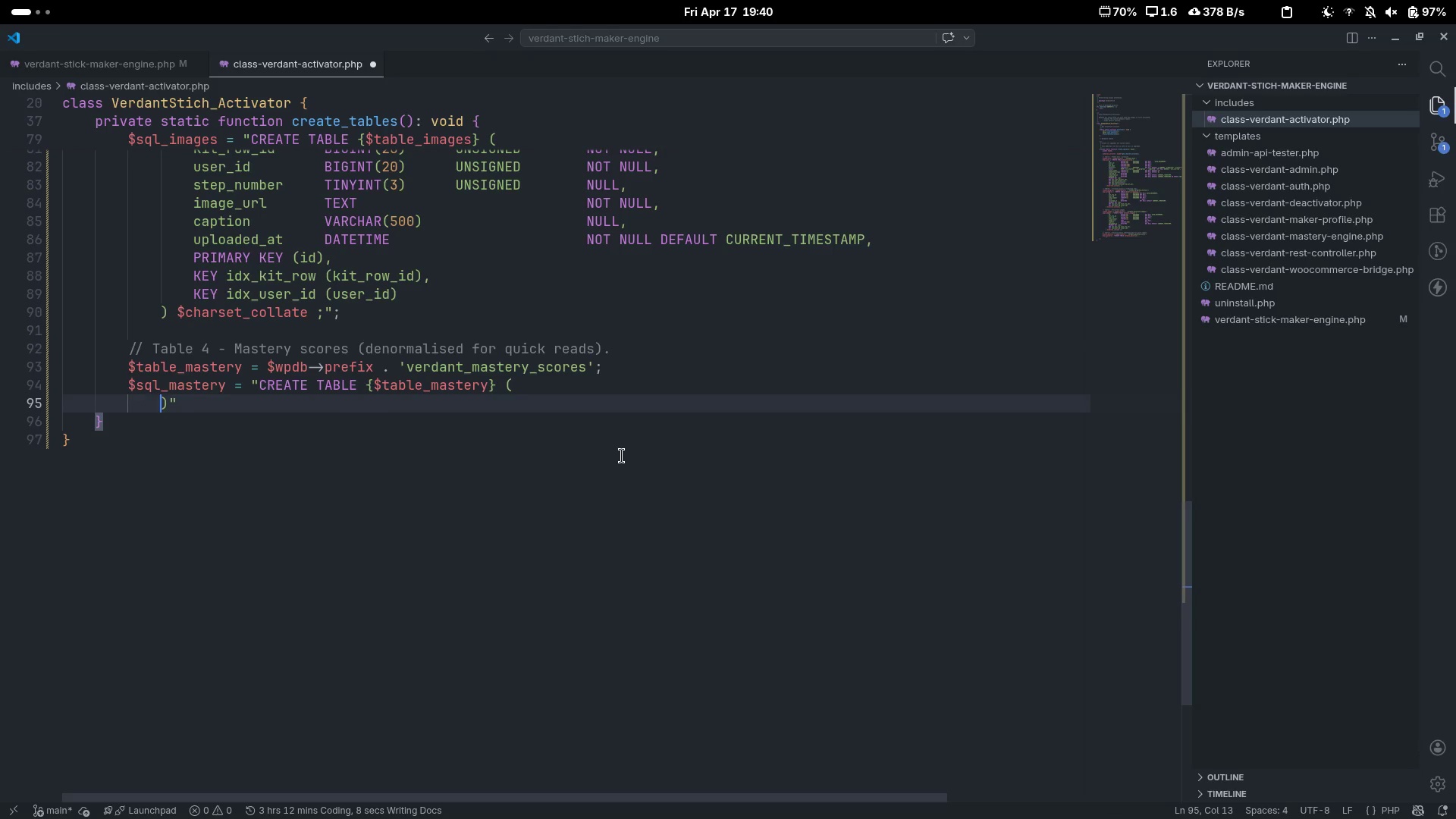 
key(Enter)
 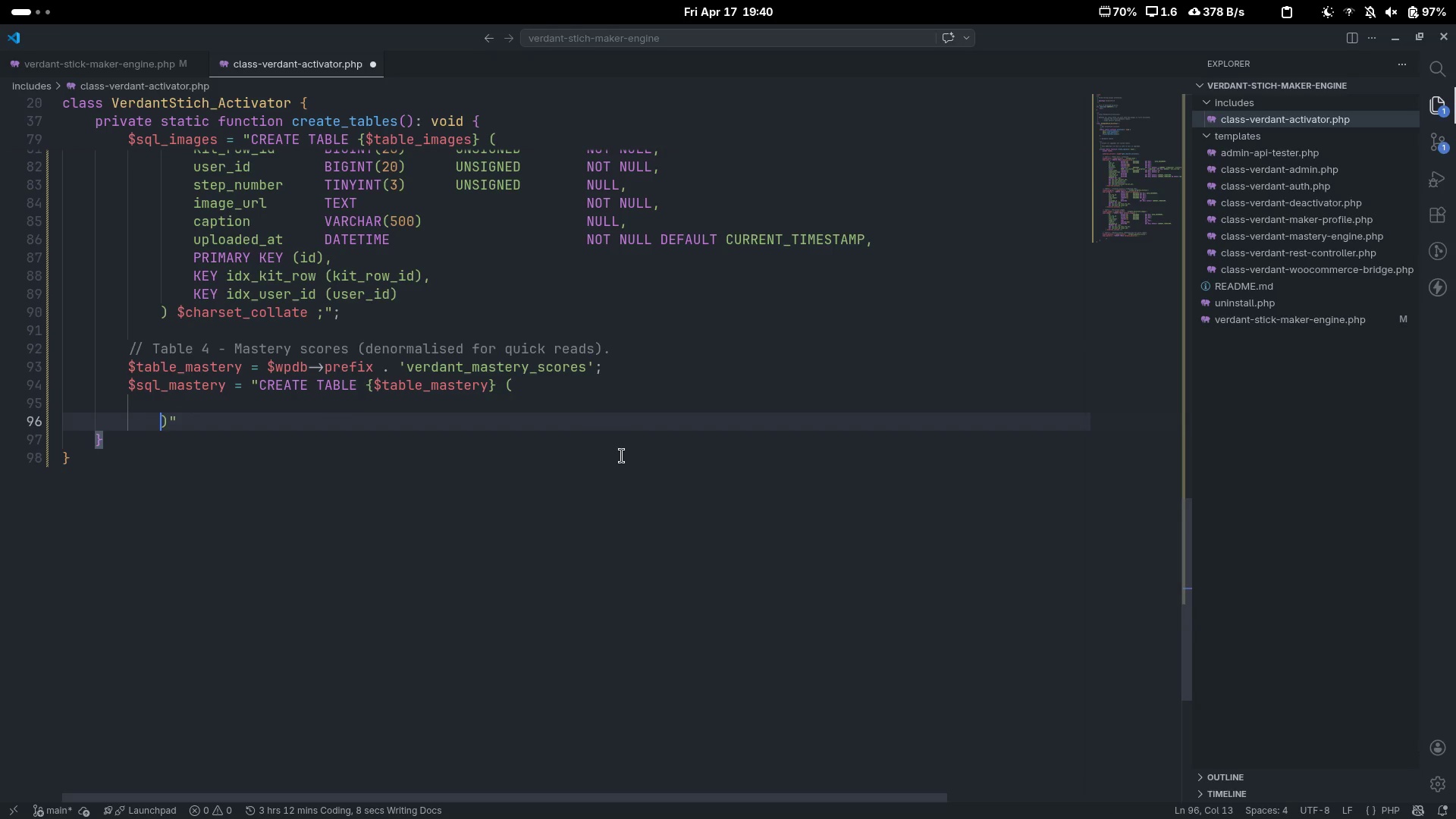 
key(ArrowUp)
 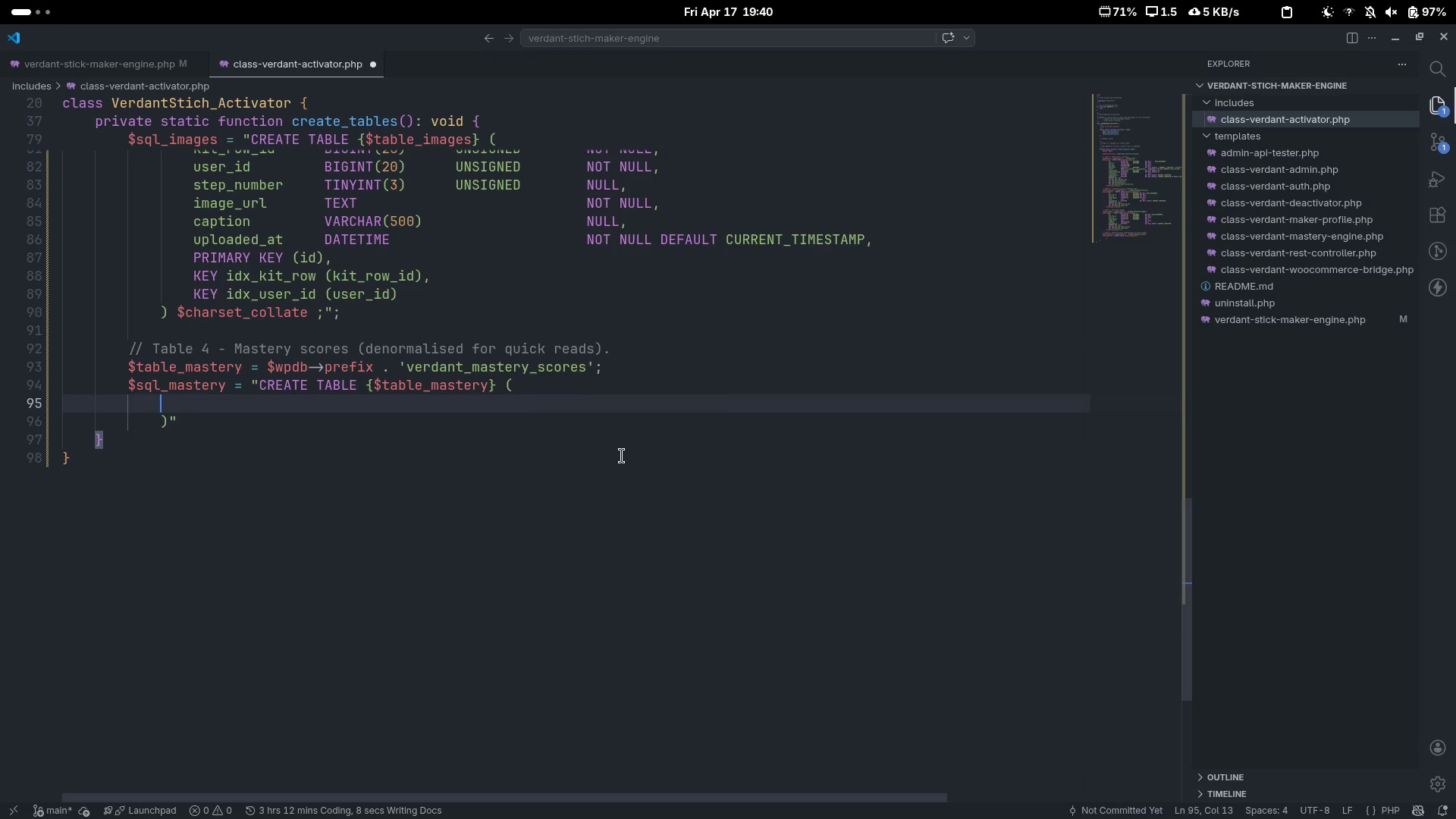 
key(Tab)
type(id)
key(Tab)
key(Tab)
key(Tab)
type(NI)
key(Backspace)
key(Backspace)
type(BIGINT())
 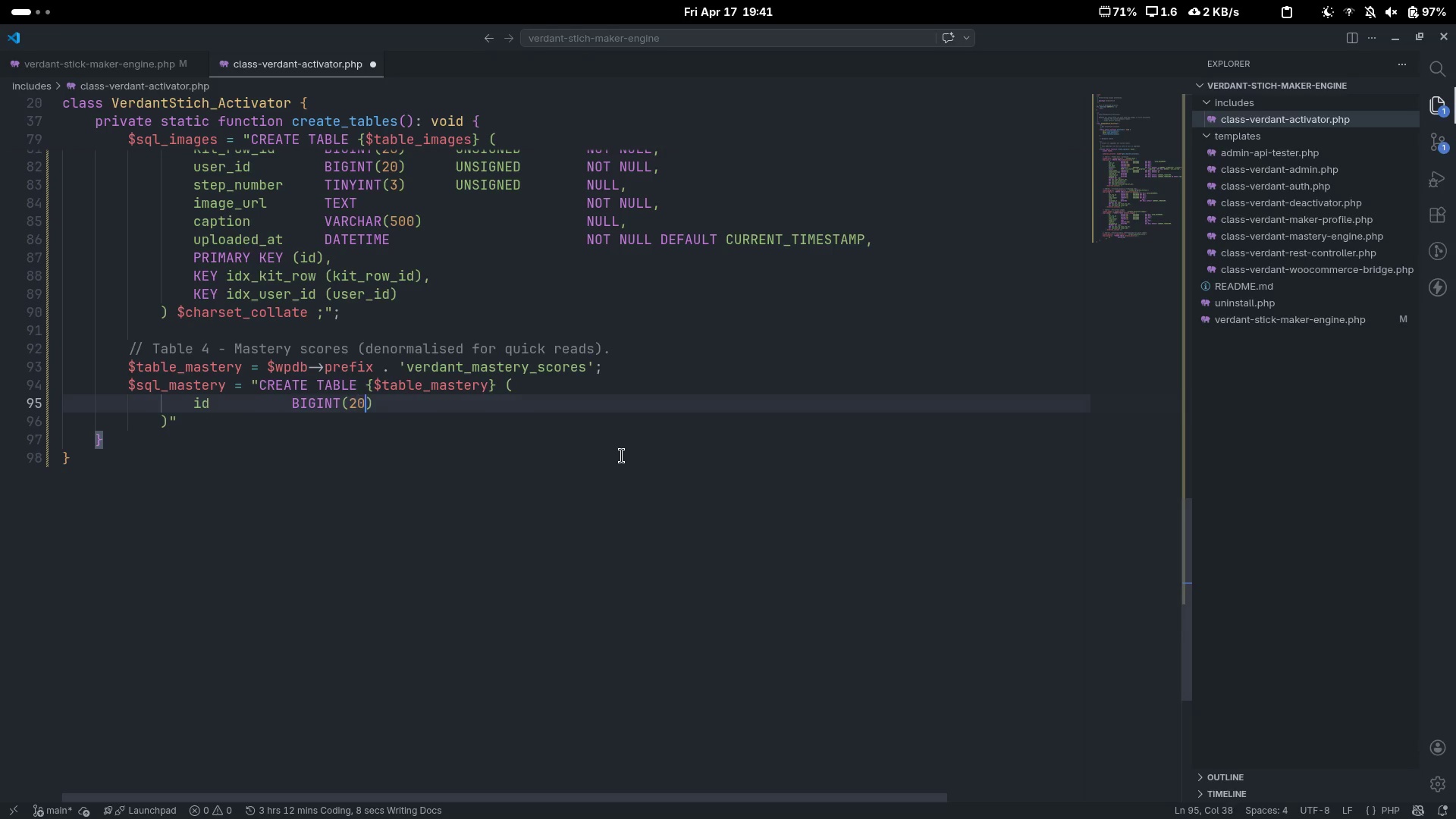 
 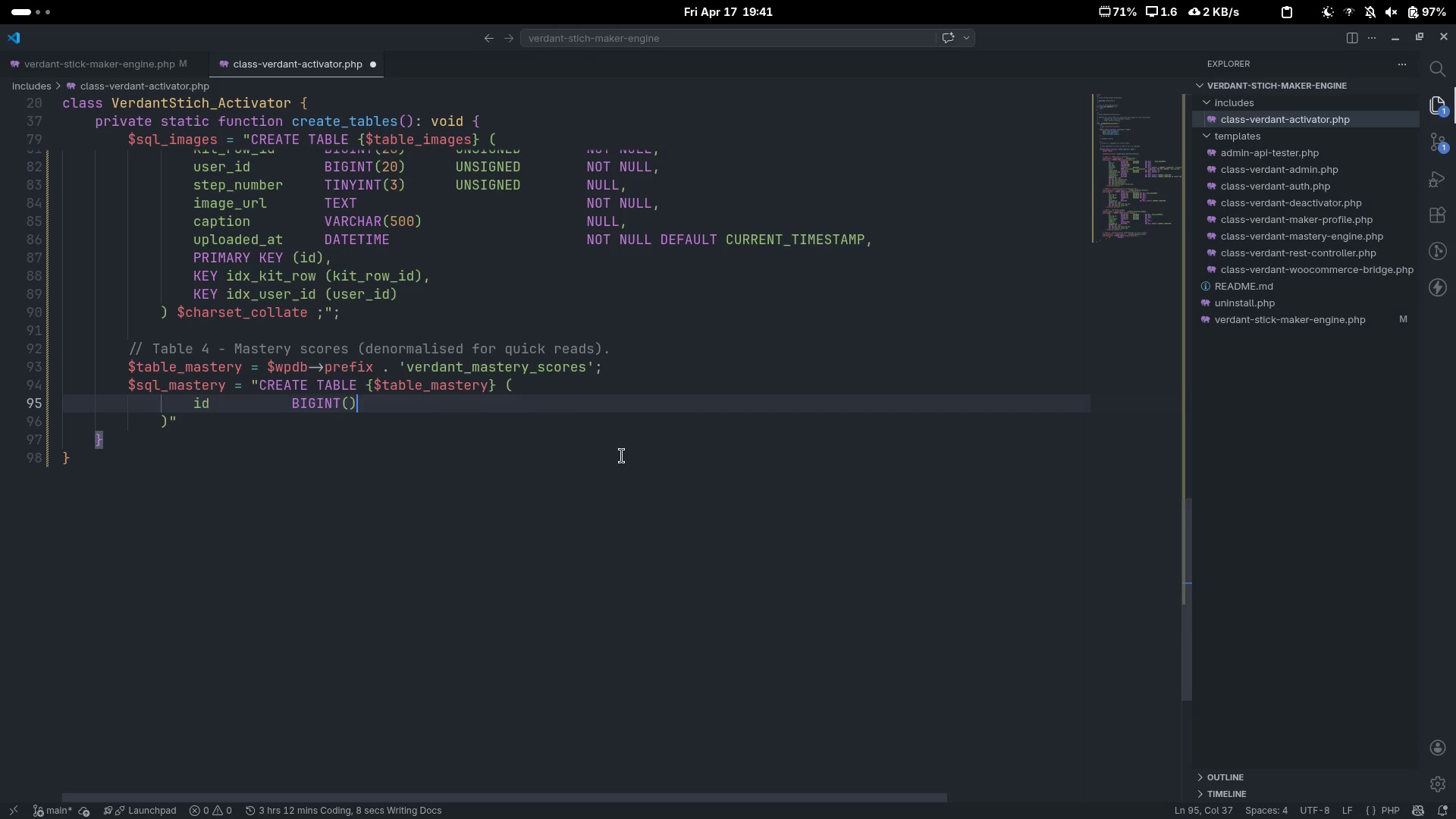 
key(ArrowLeft)
 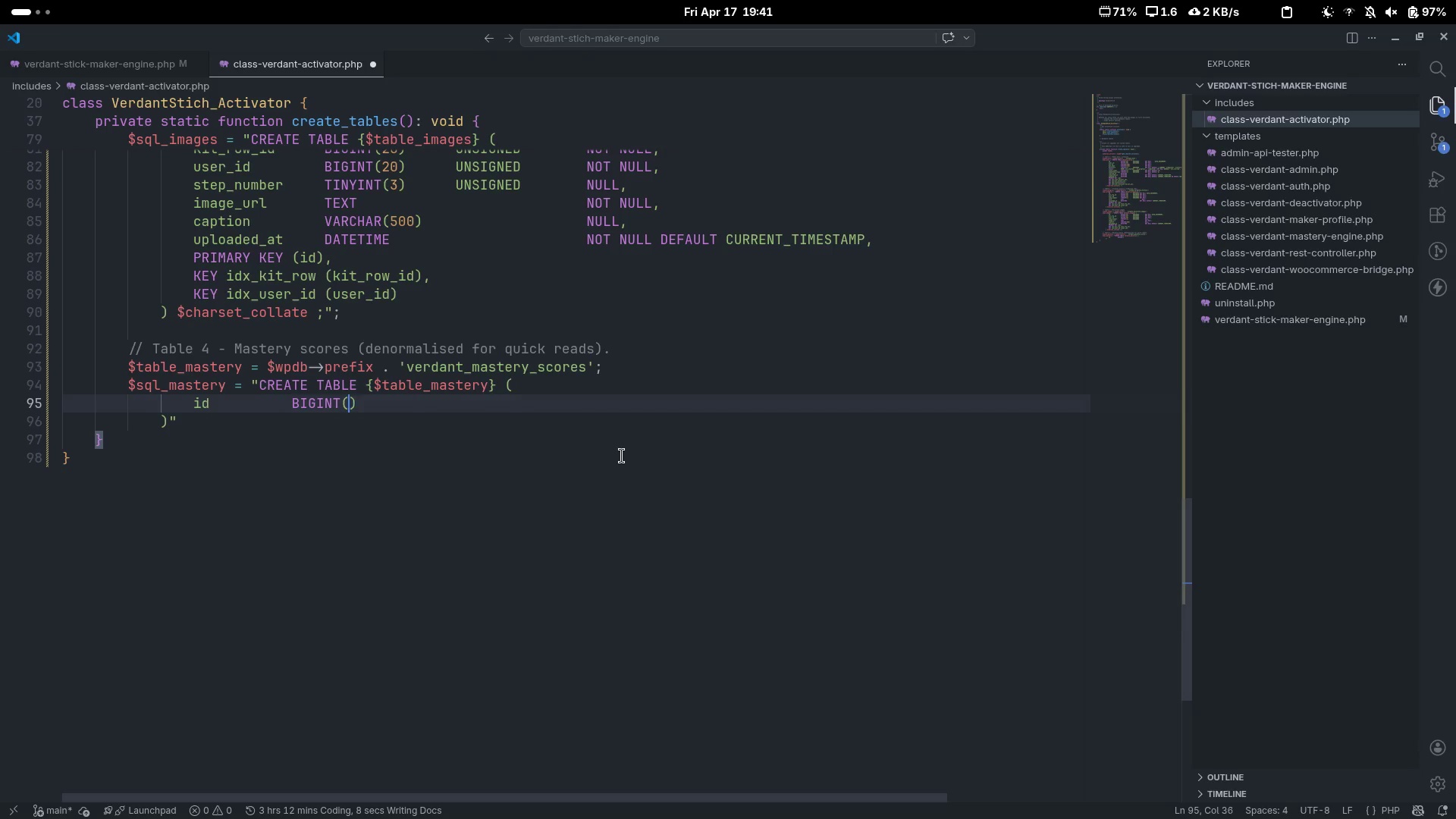 
type(20)
 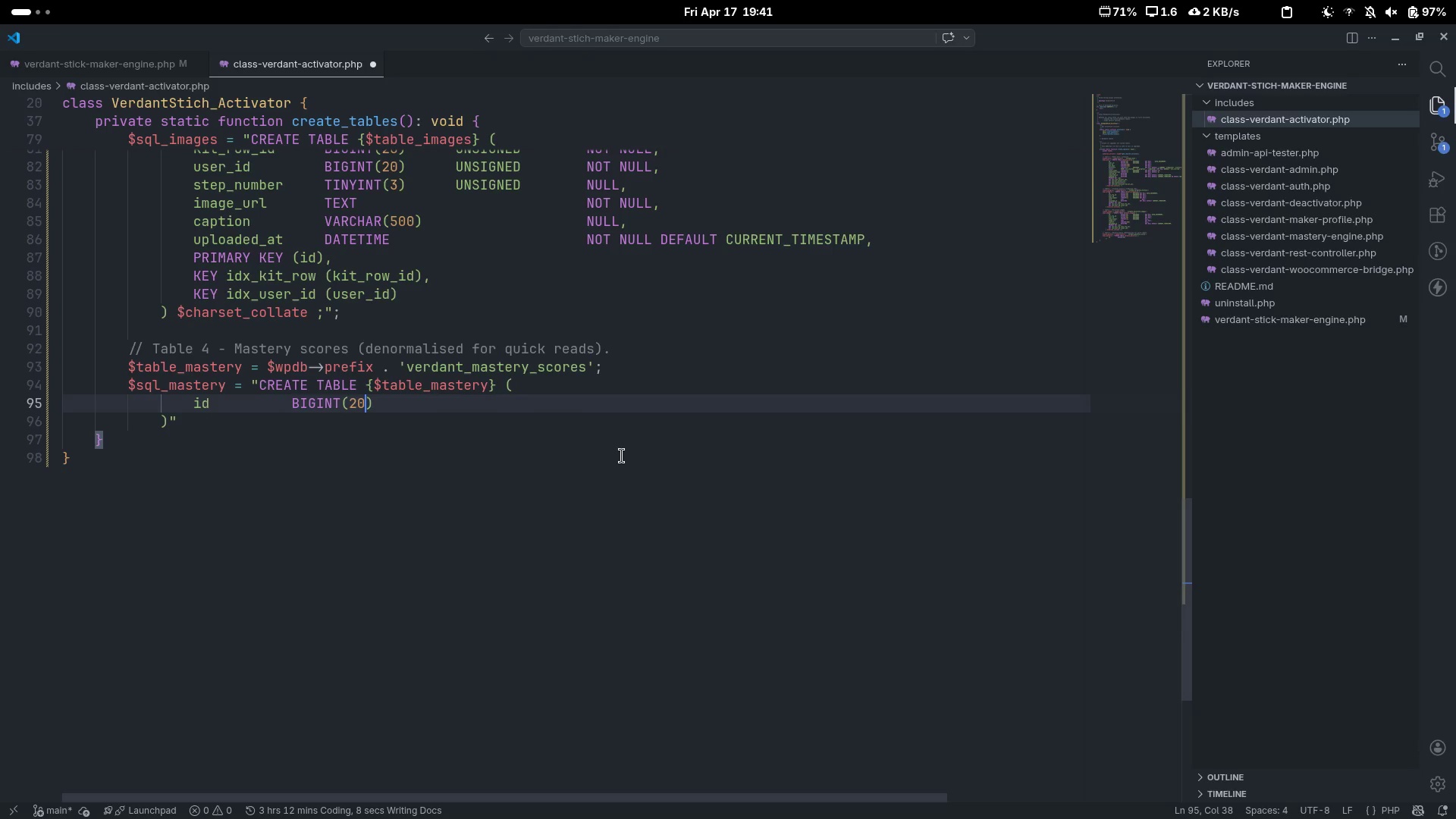 
key(ArrowRight)
 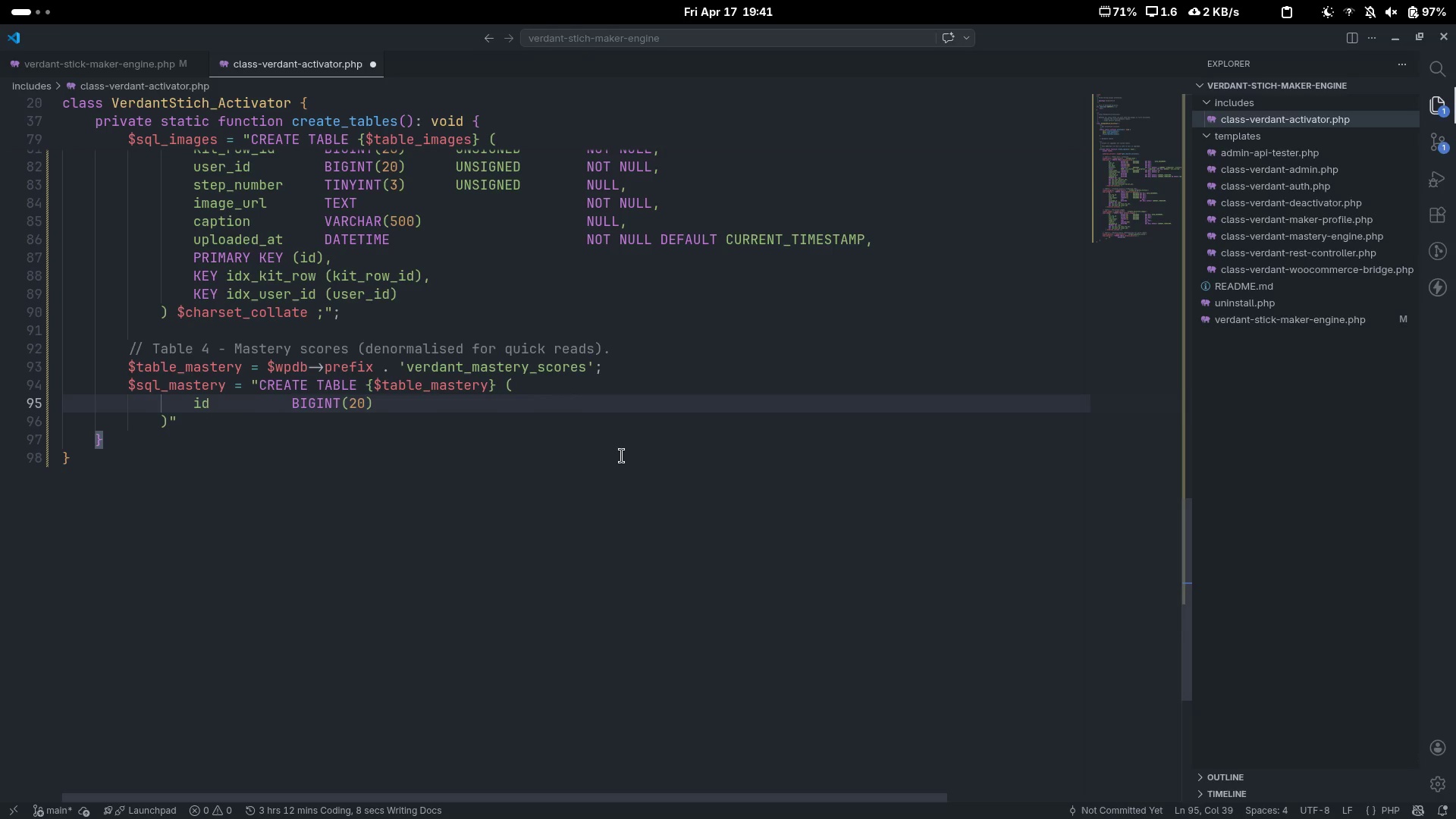 
key(Tab)
key(Tab)
type(unsi)
 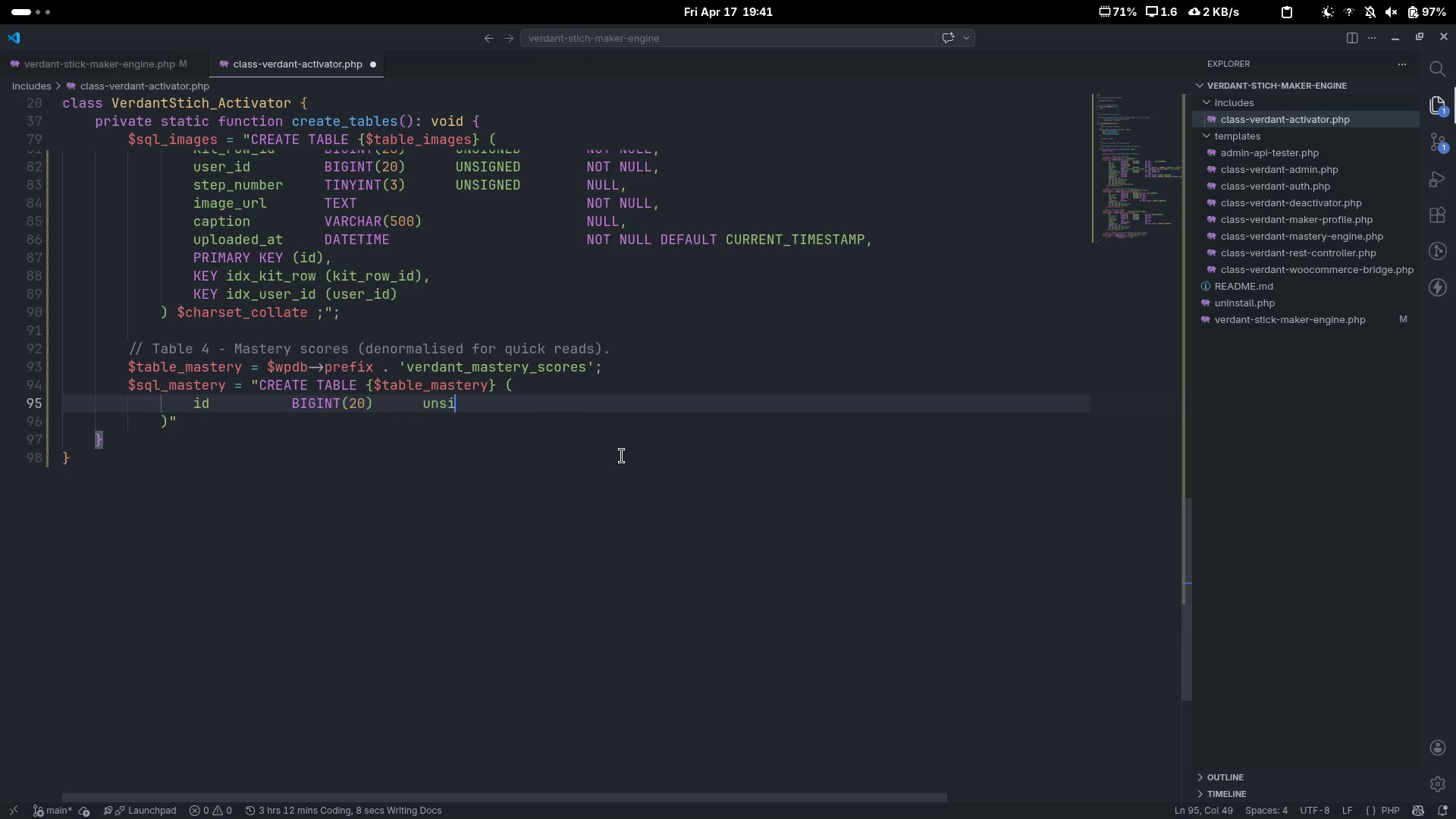 
key(Control+ControlLeft)
 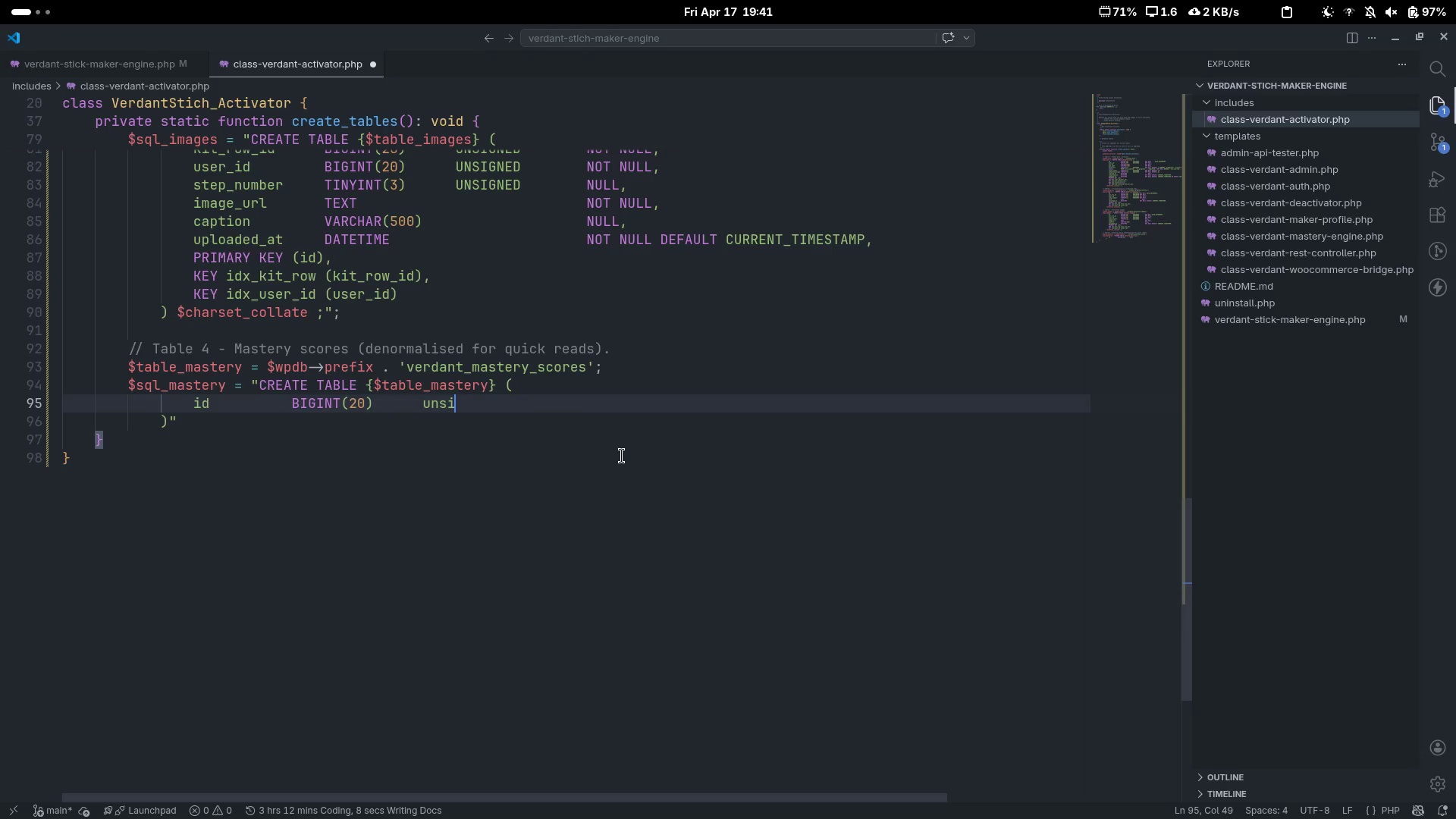 
key(Control+Backspace)
 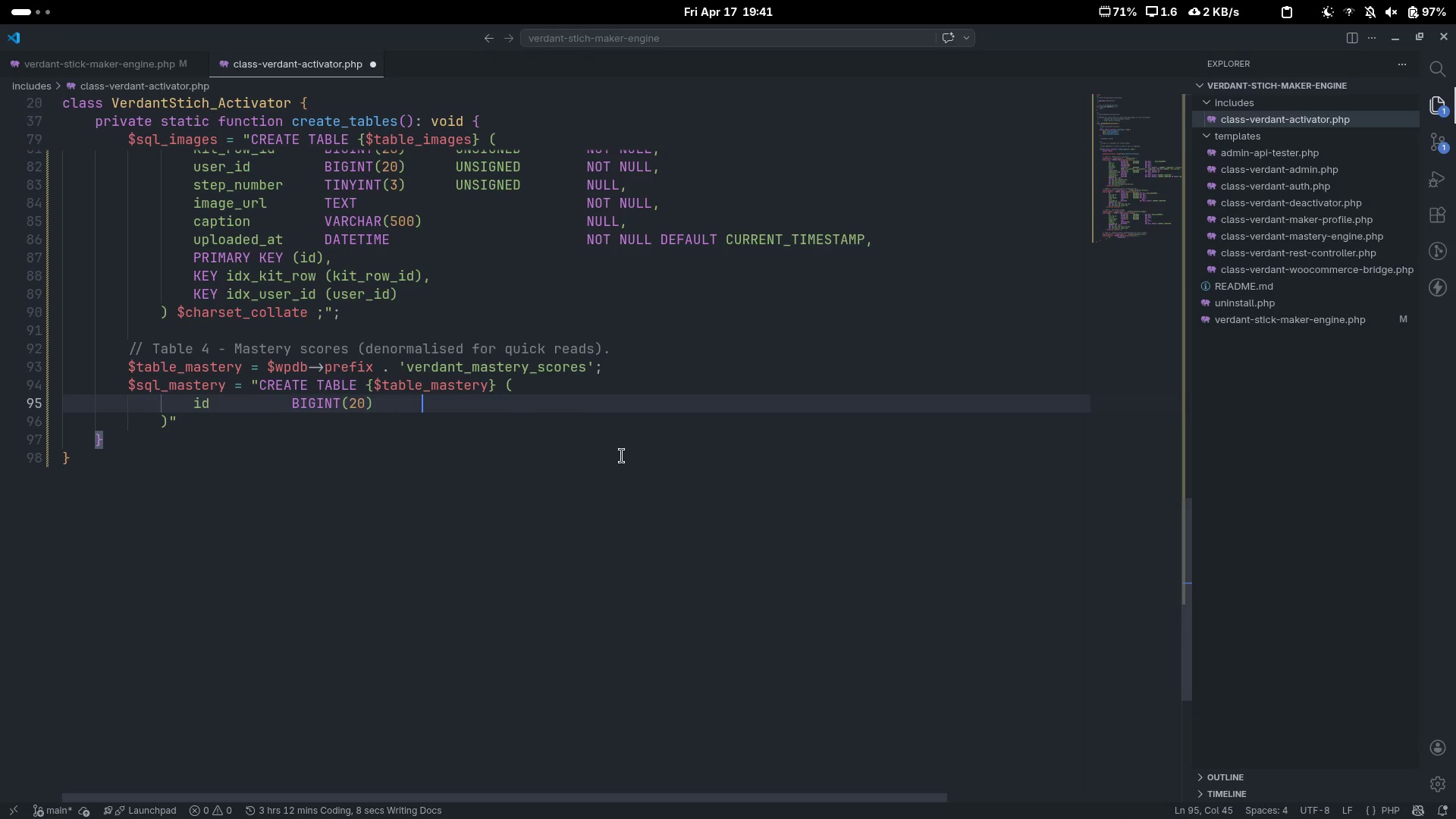 
type(UNSIGHRF)
 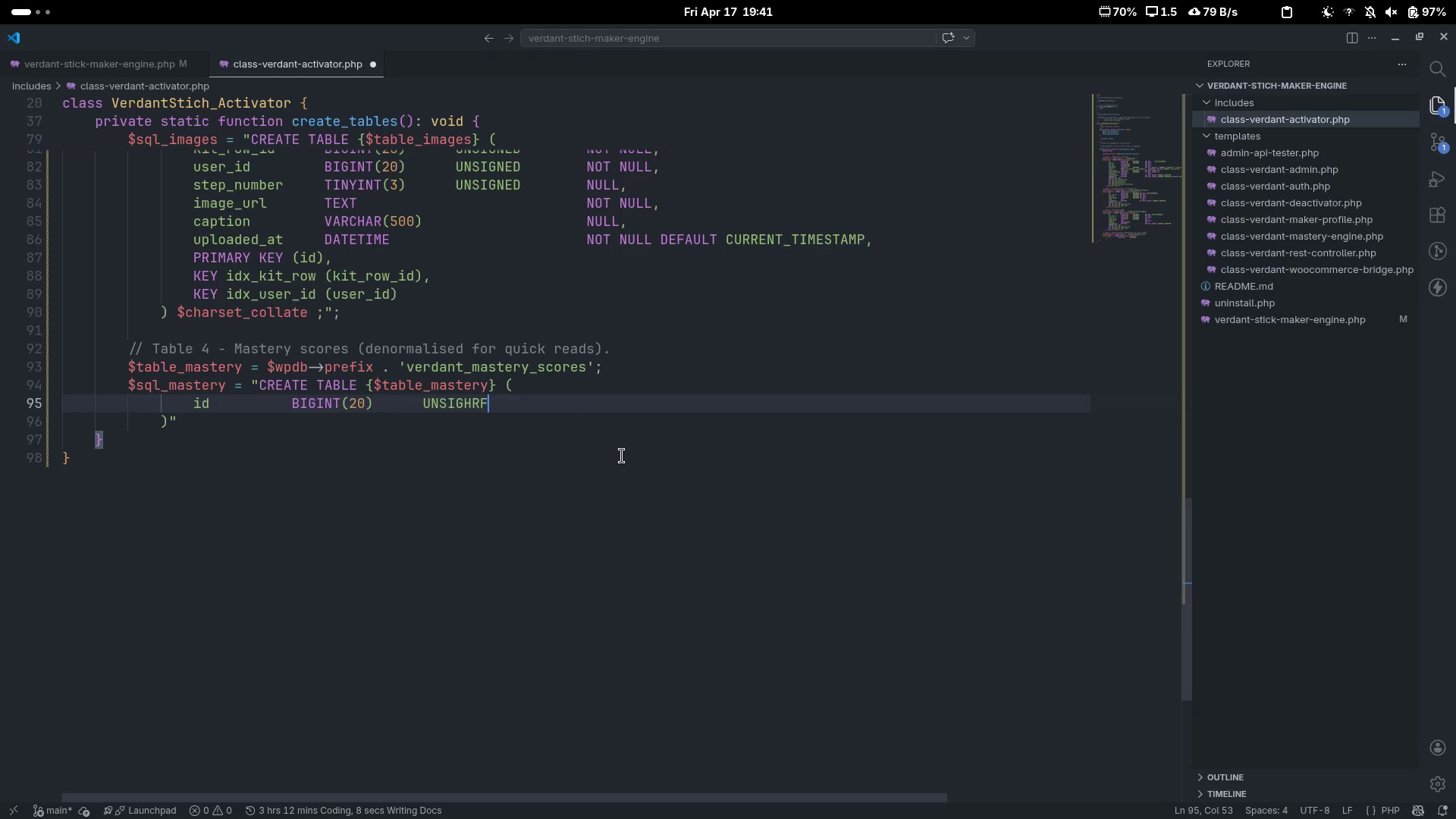 
key(Control+ControlLeft)
 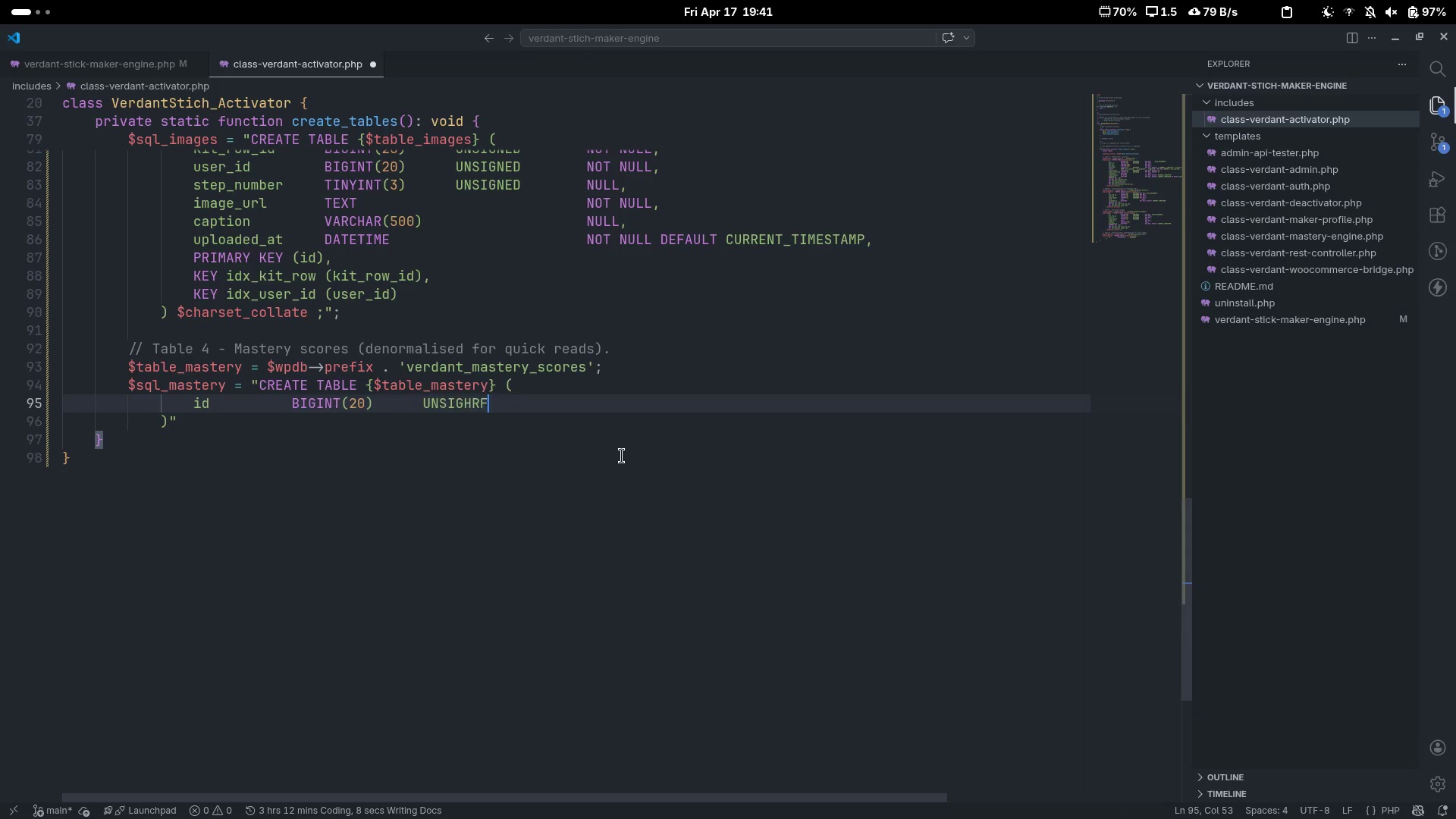 
key(Control+Backspace)
 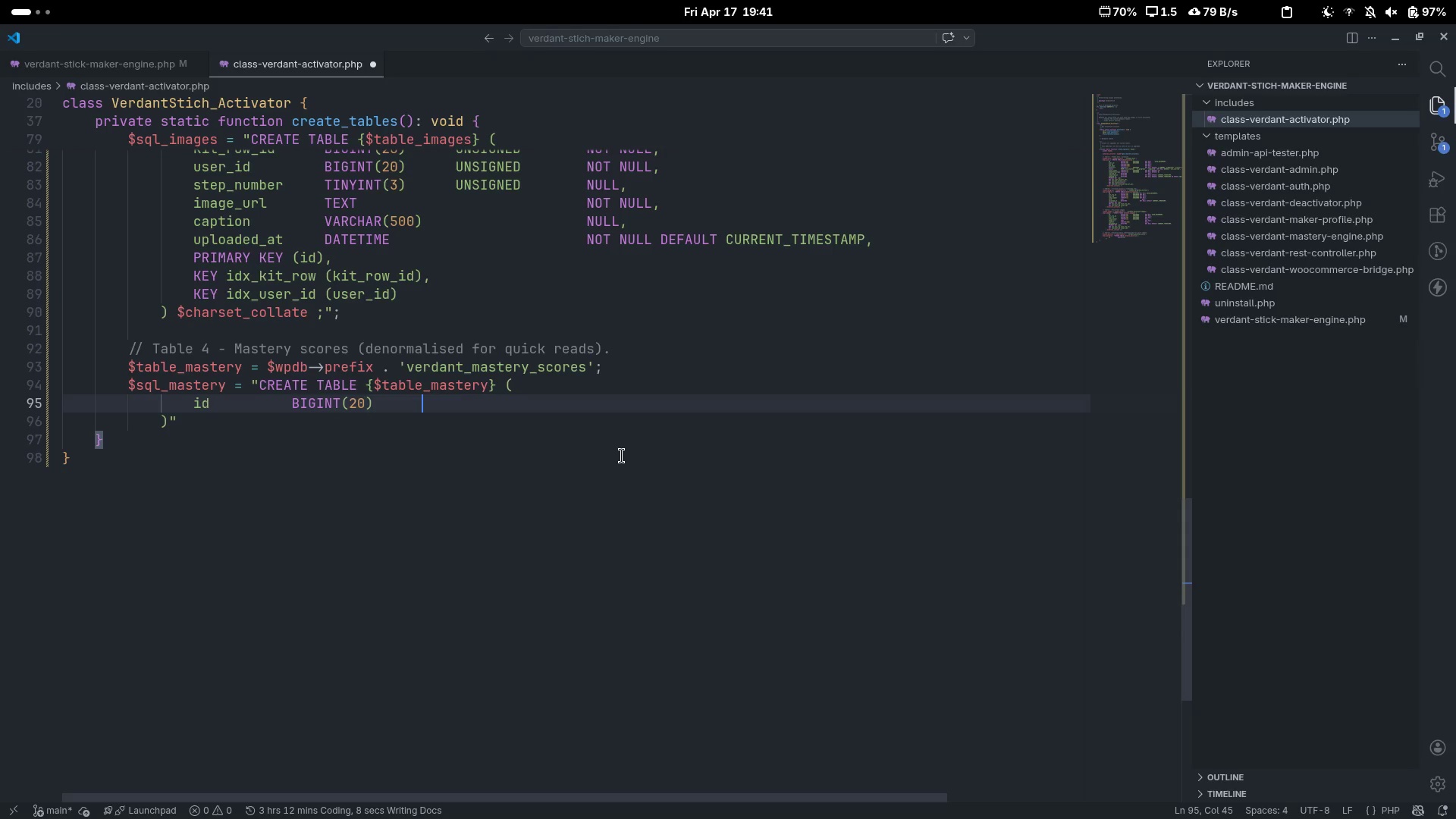 
type(unsigned )
key(Tab)
key(Tab)
key(Tab)
key(Backspace)
type(NOT )
 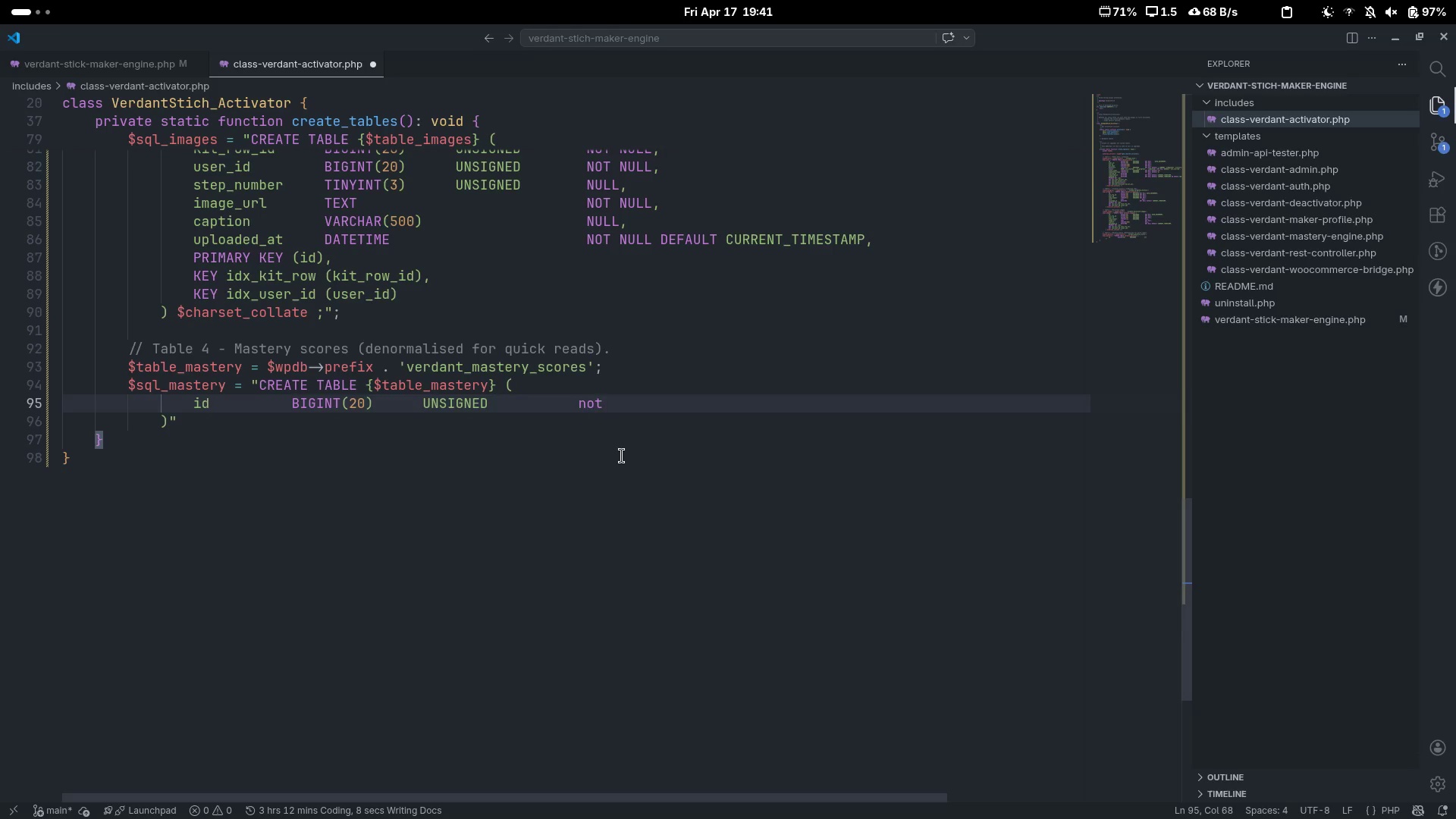 
 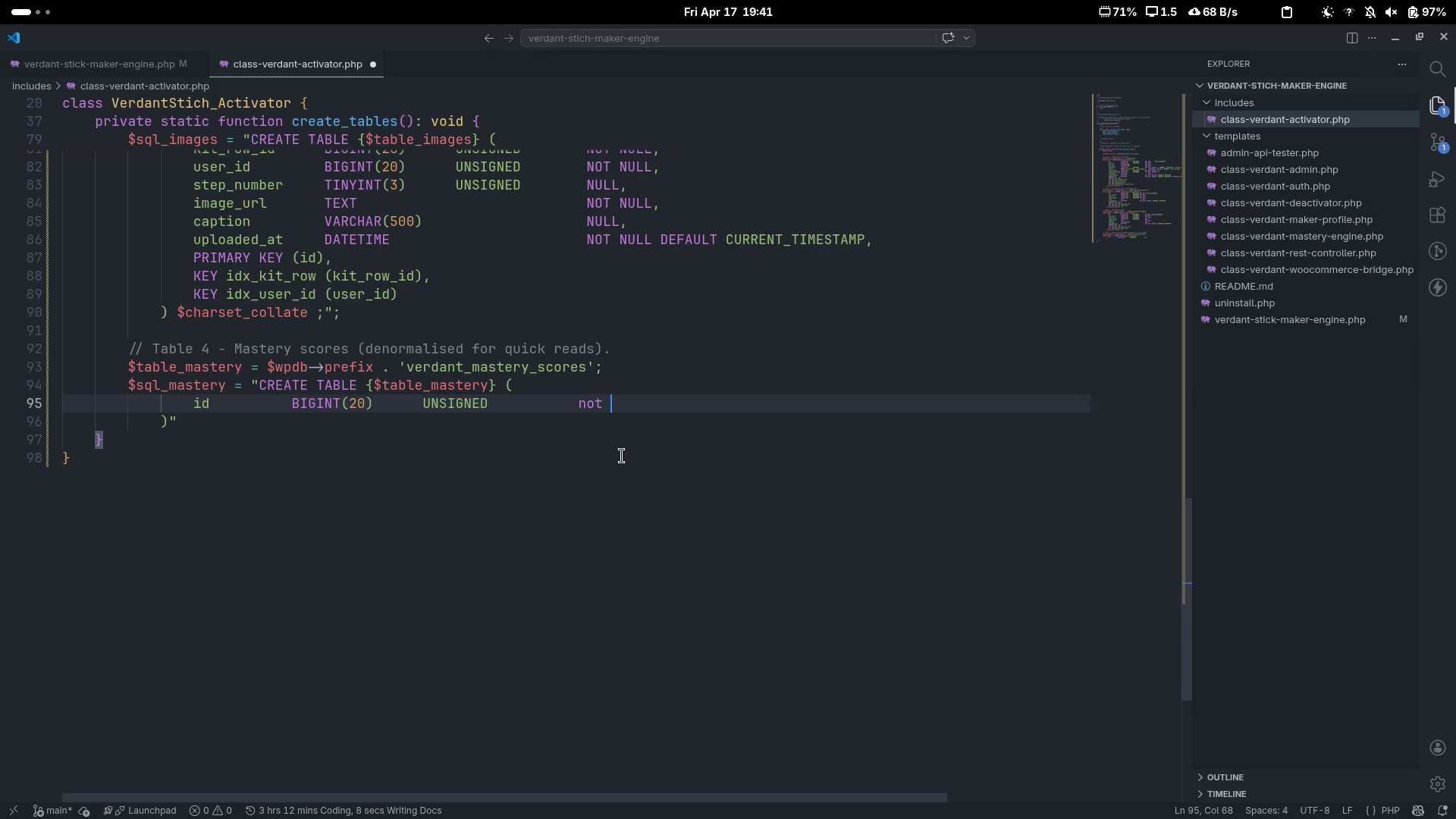 
key(Control+ControlLeft)
 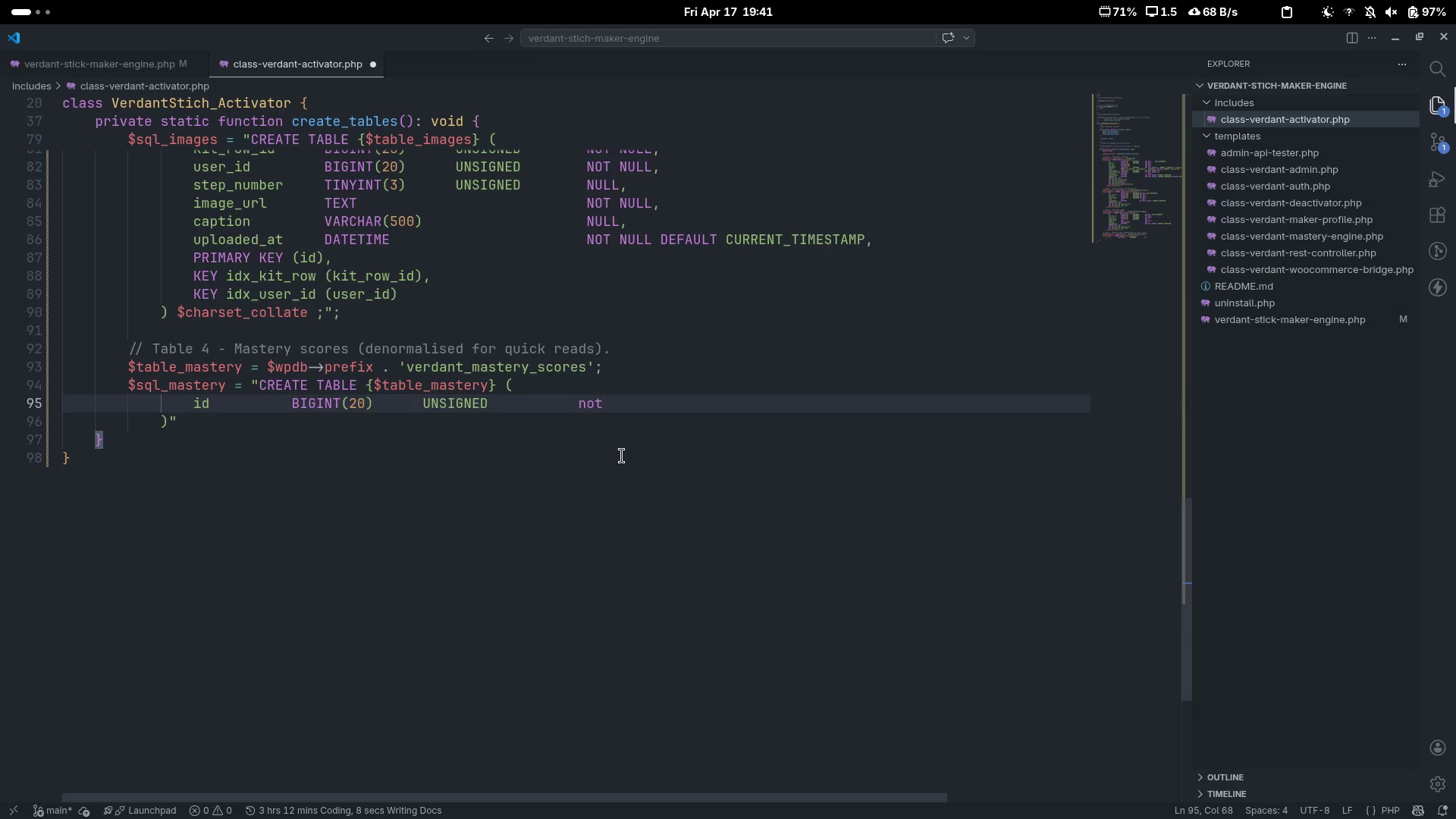 
key(Control+Backspace)
 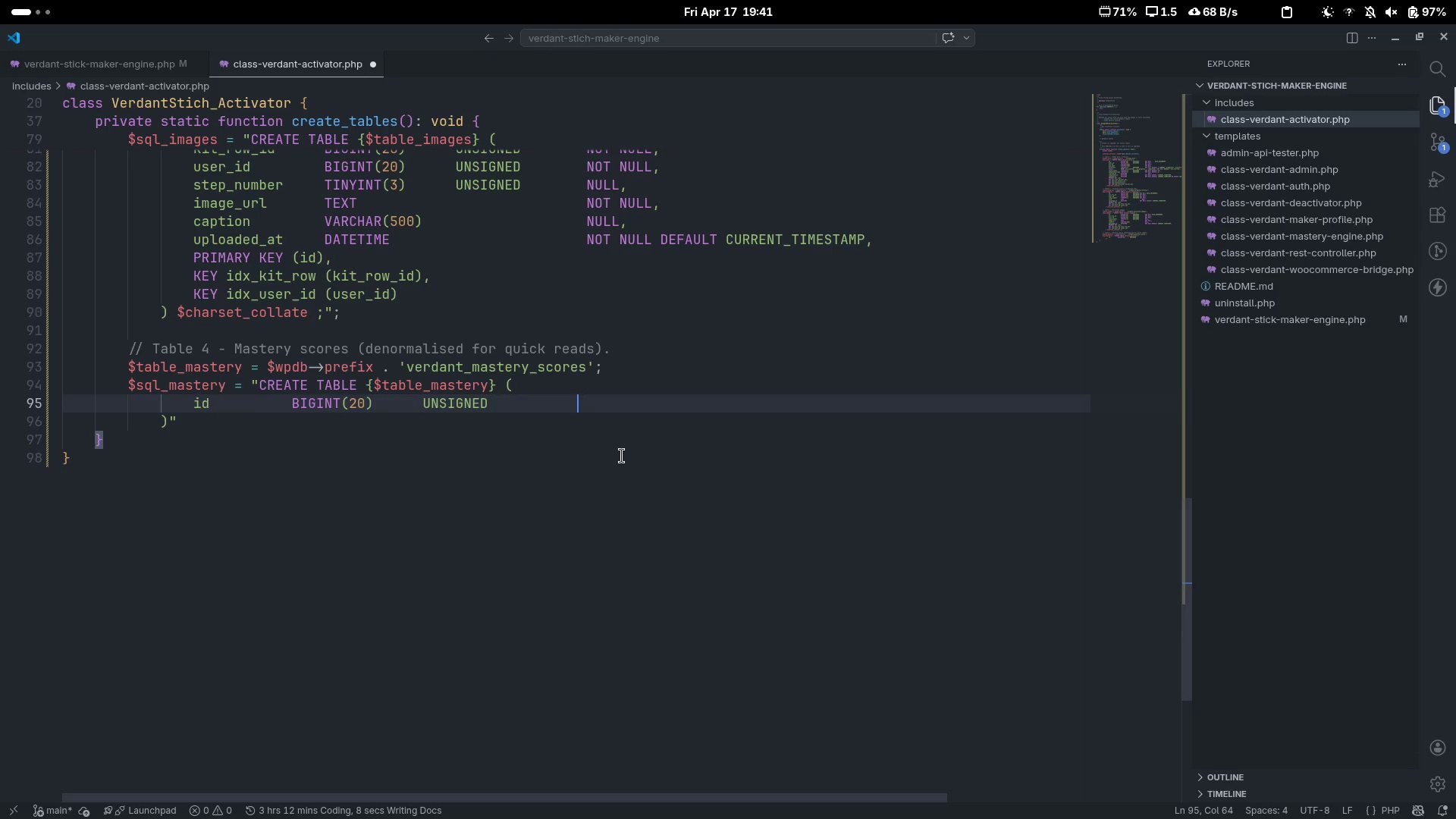 
type(not null )
key(Backspace)
key(Tab)
key(Tab)
type(AUT)
key(Backspace)
key(Backspace)
key(Backspace)
type(auto_increame)
 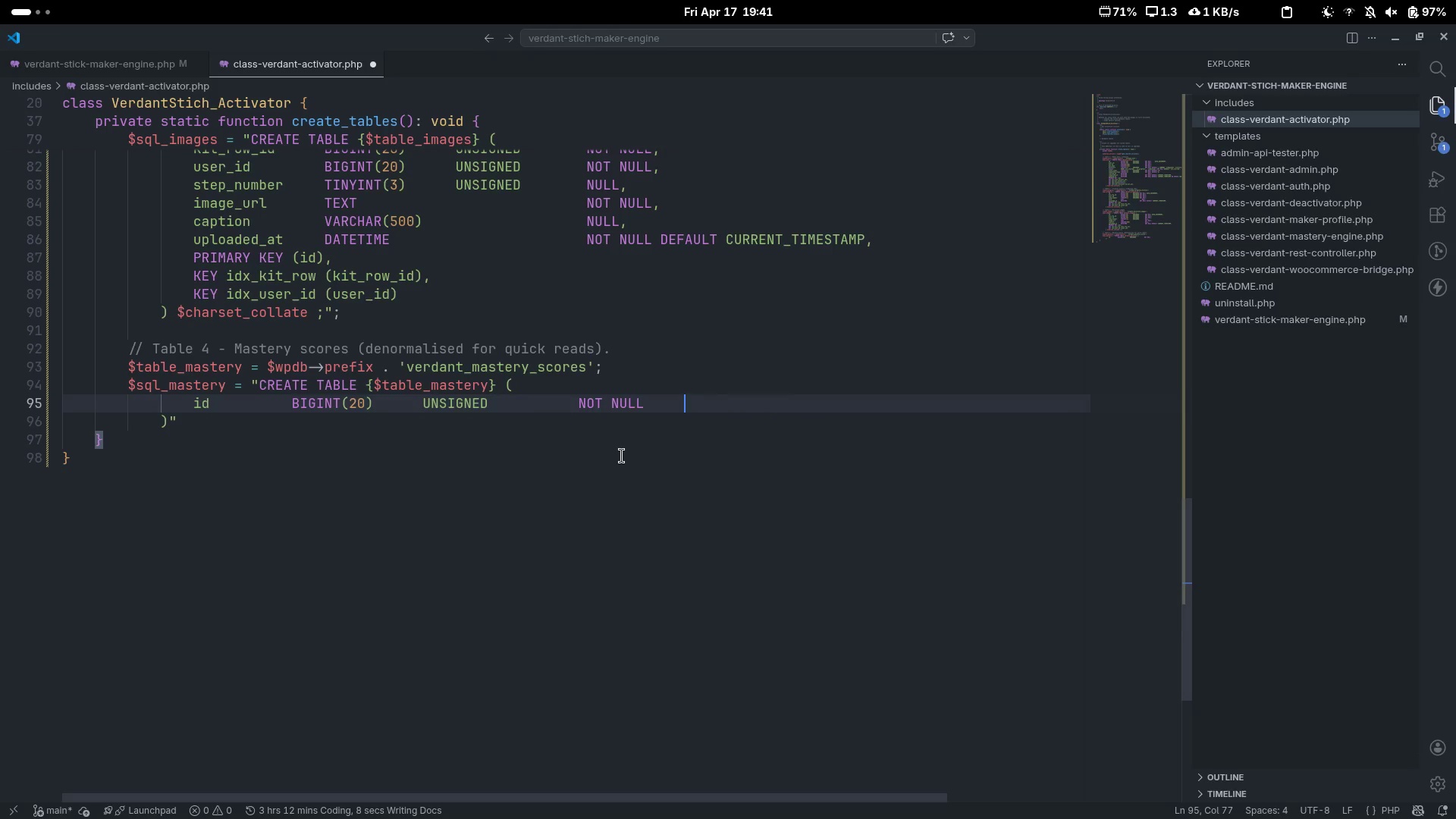 
 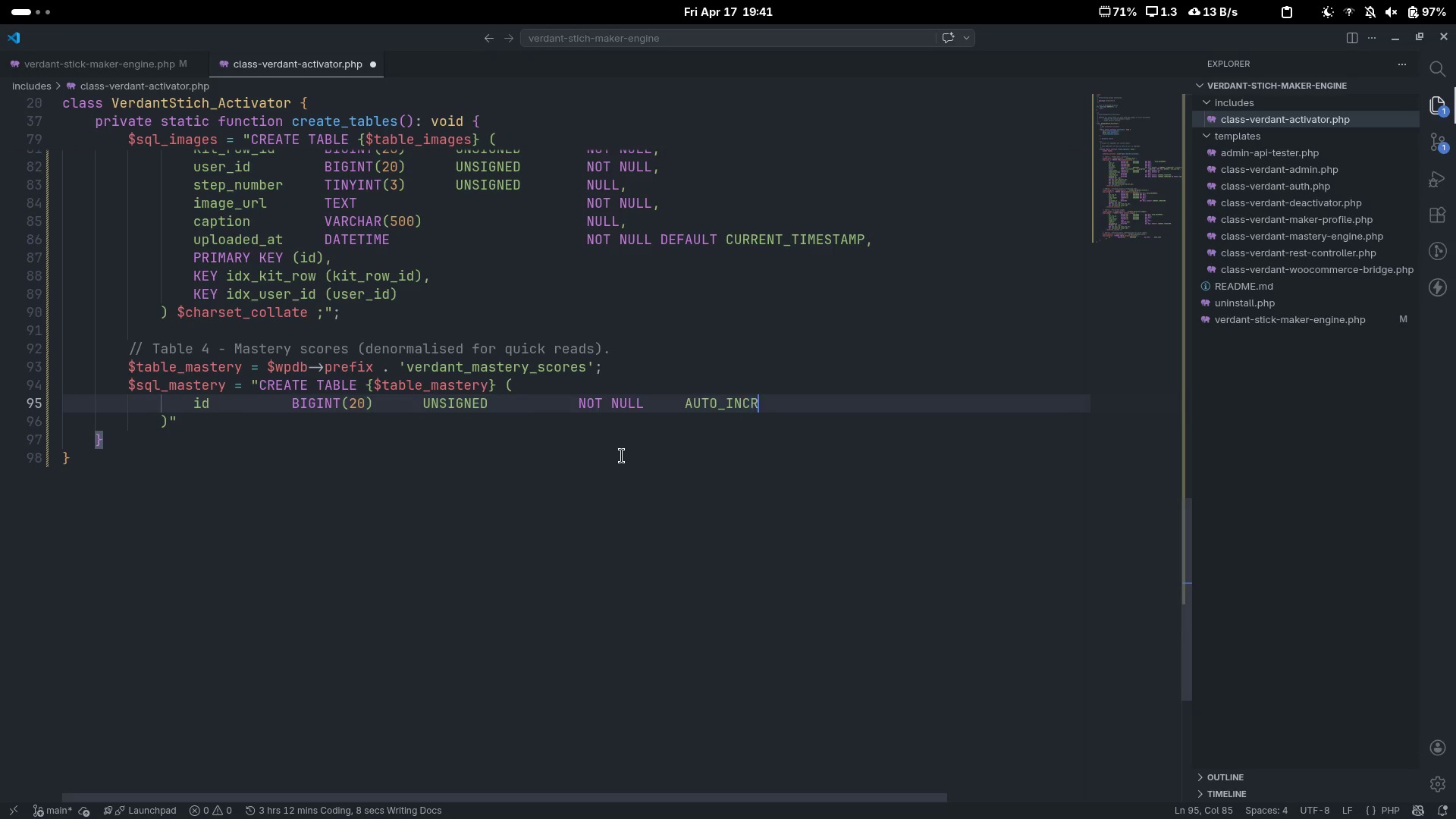 
key(Control+ControlLeft)
 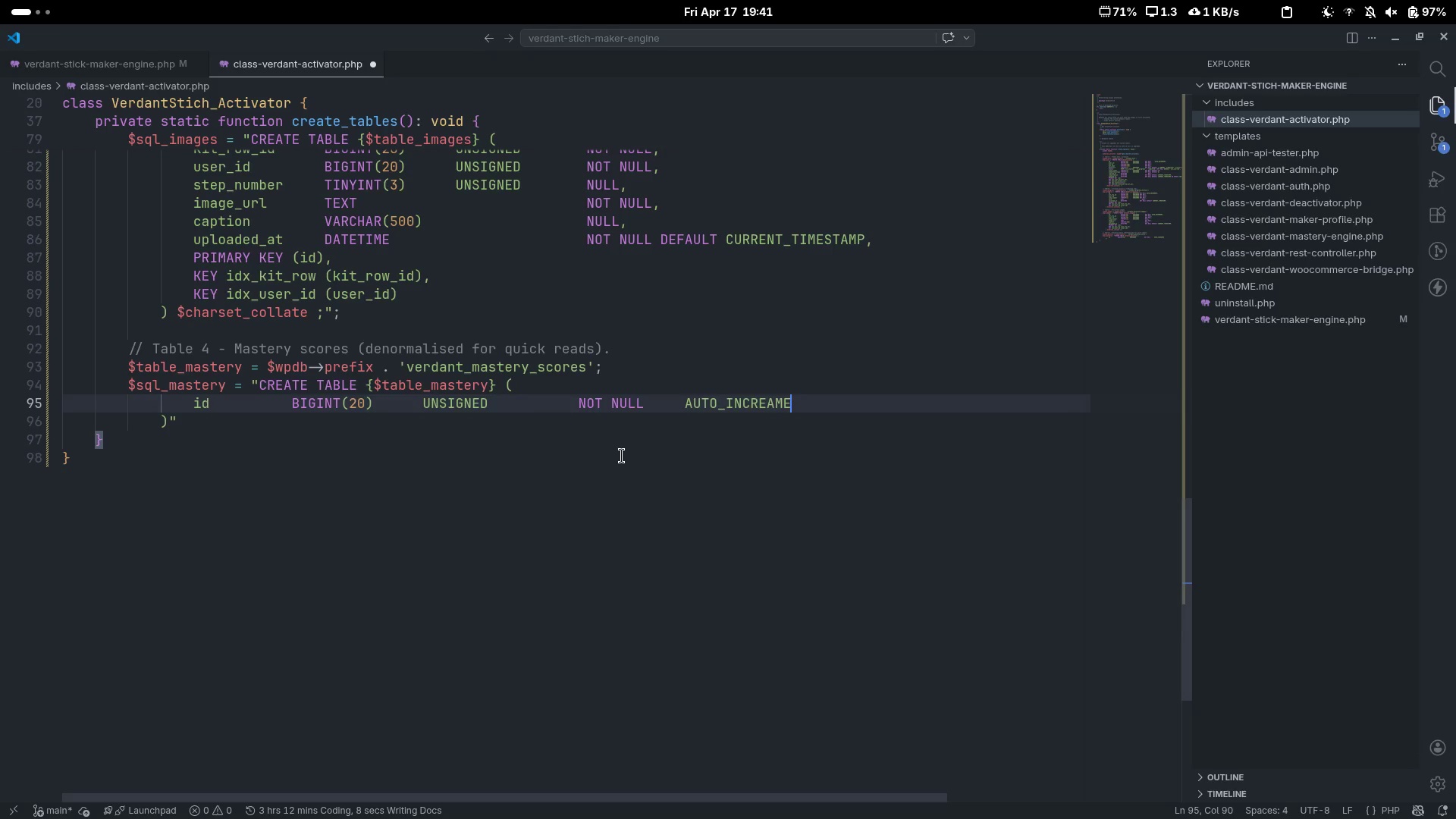 
key(Control+Backspace)
 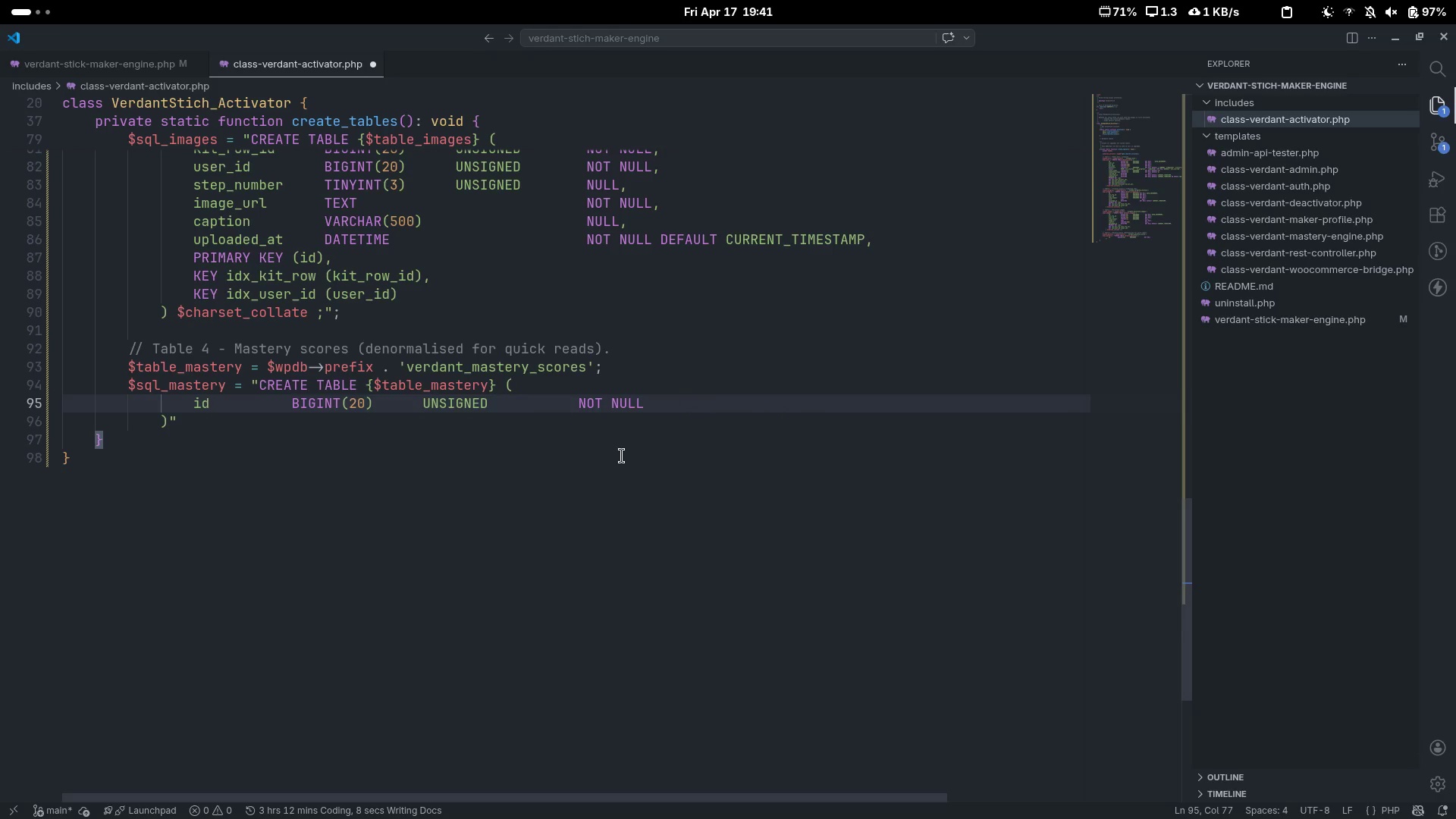 
type(auto_increment,)
 